 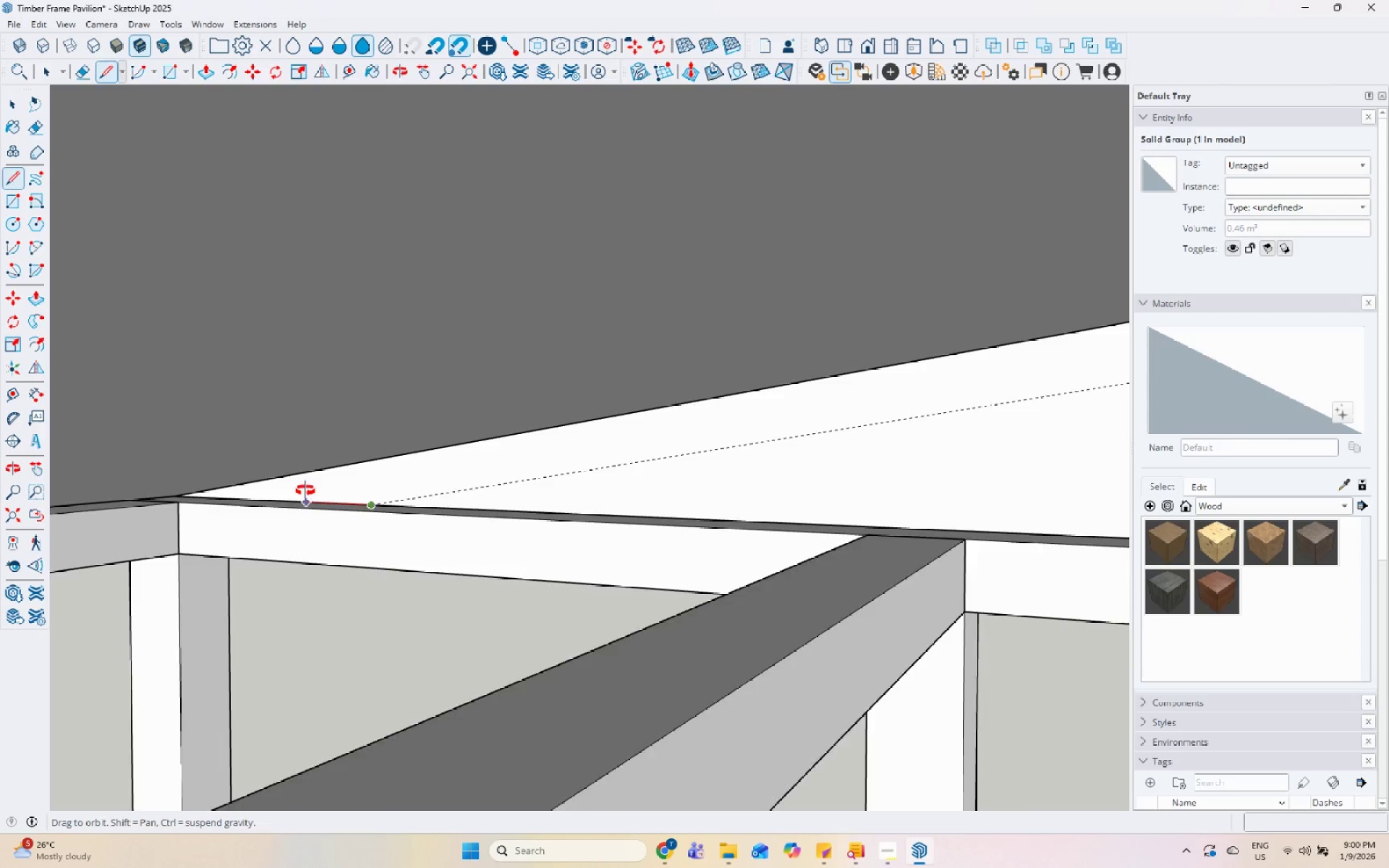 
scroll: coordinate [518, 476], scroll_direction: down, amount: 46.0
 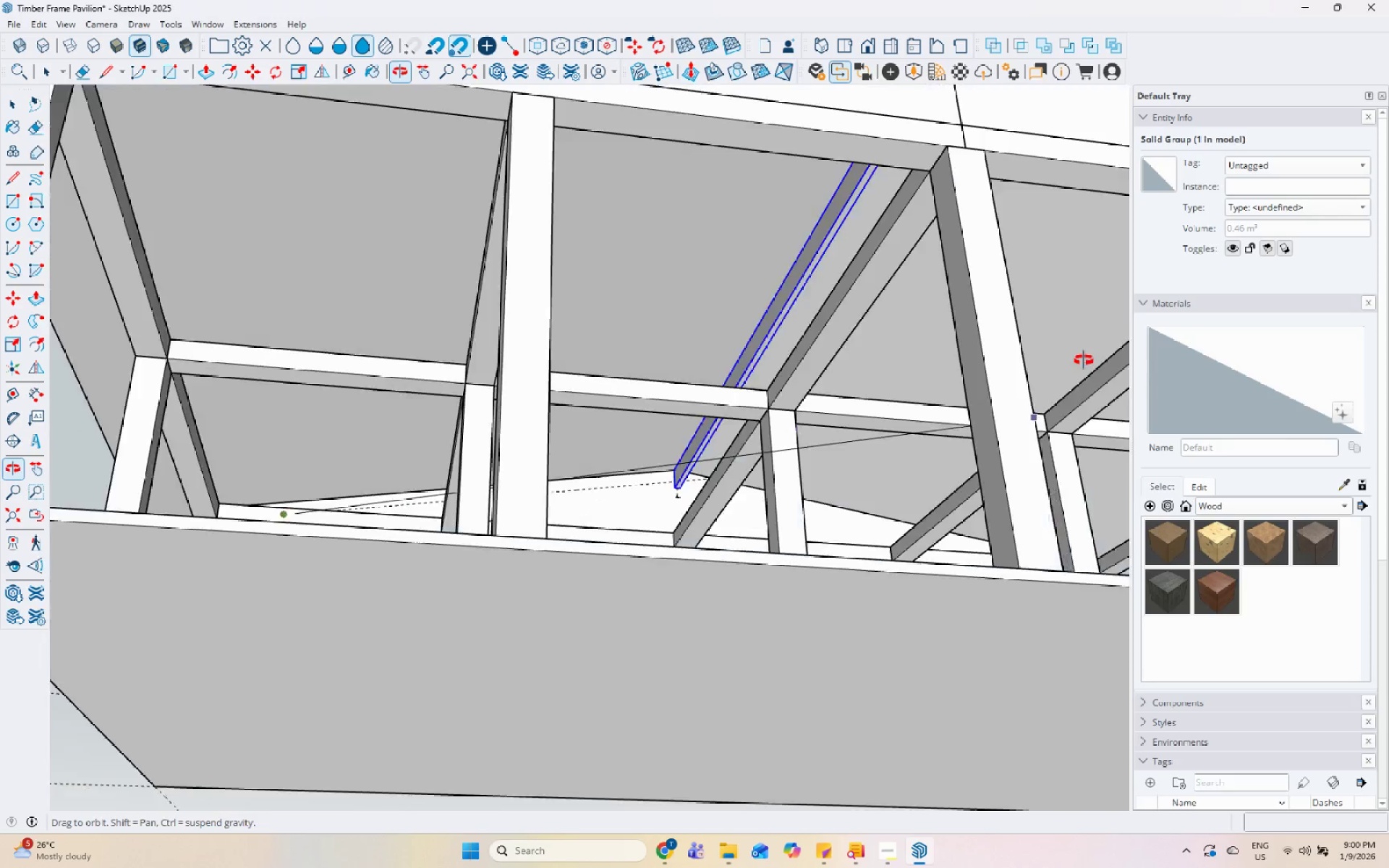 
scroll: coordinate [677, 477], scroll_direction: up, amount: 12.0
 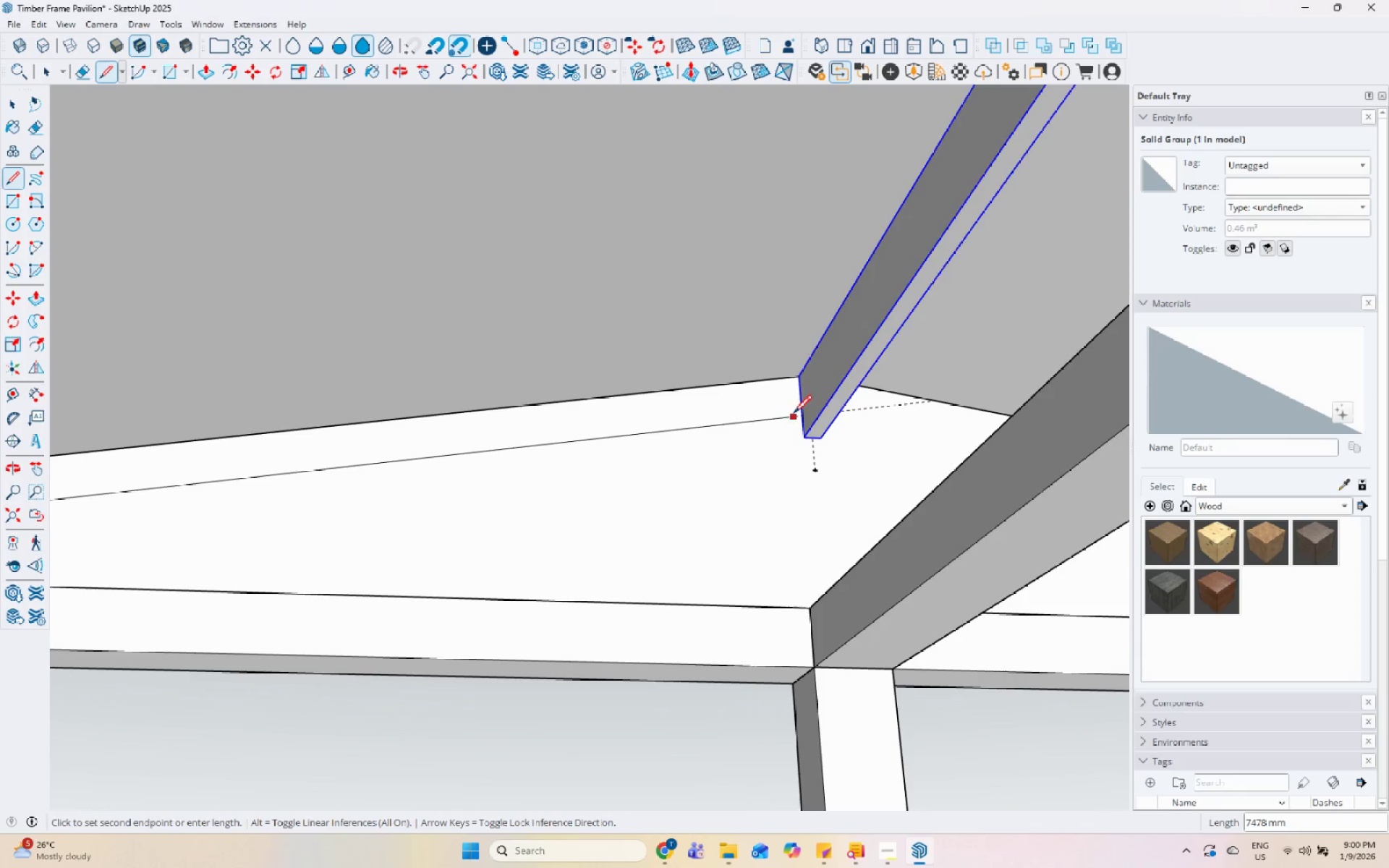 
left_click([799, 416])
 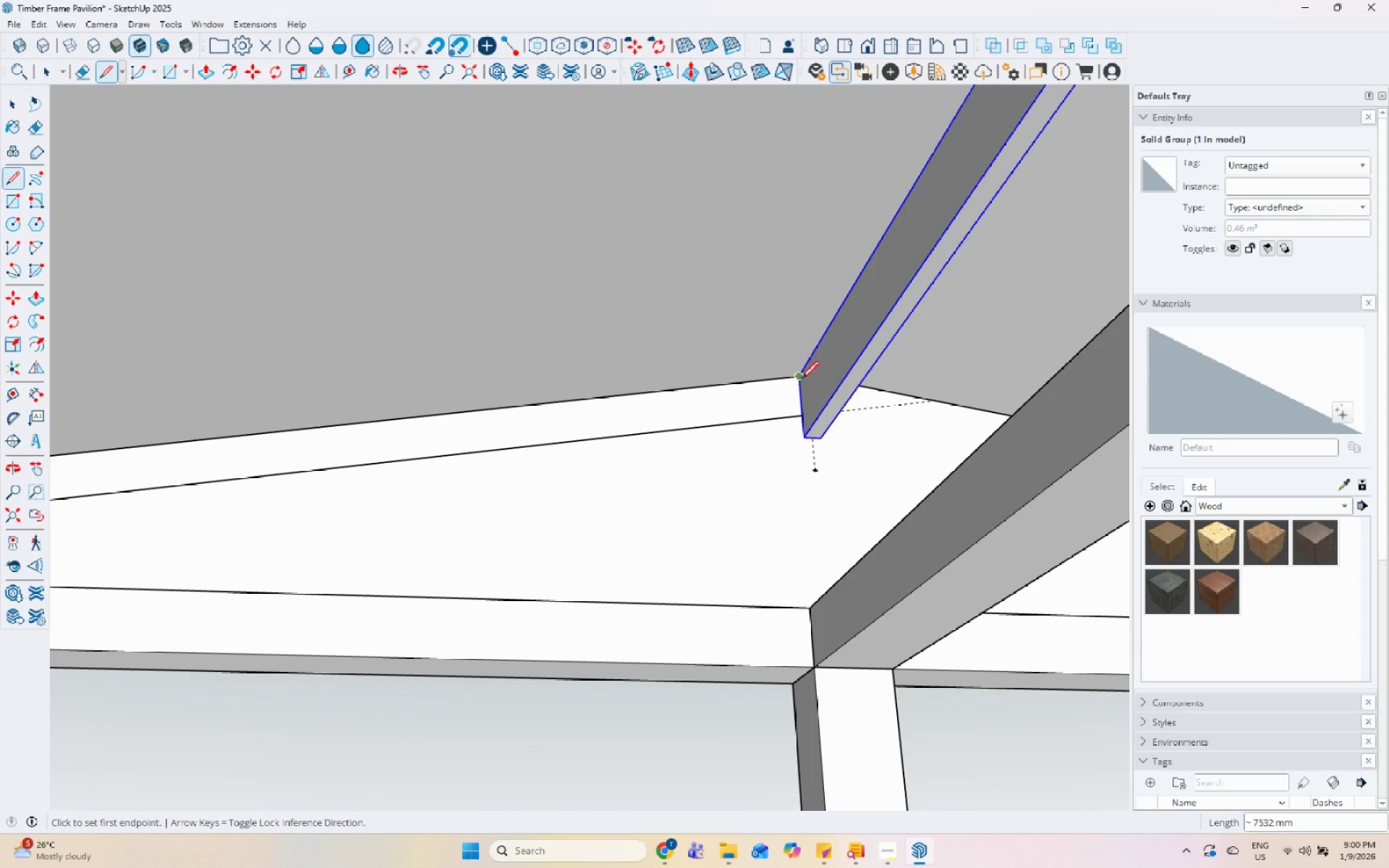 
left_click([801, 378])
 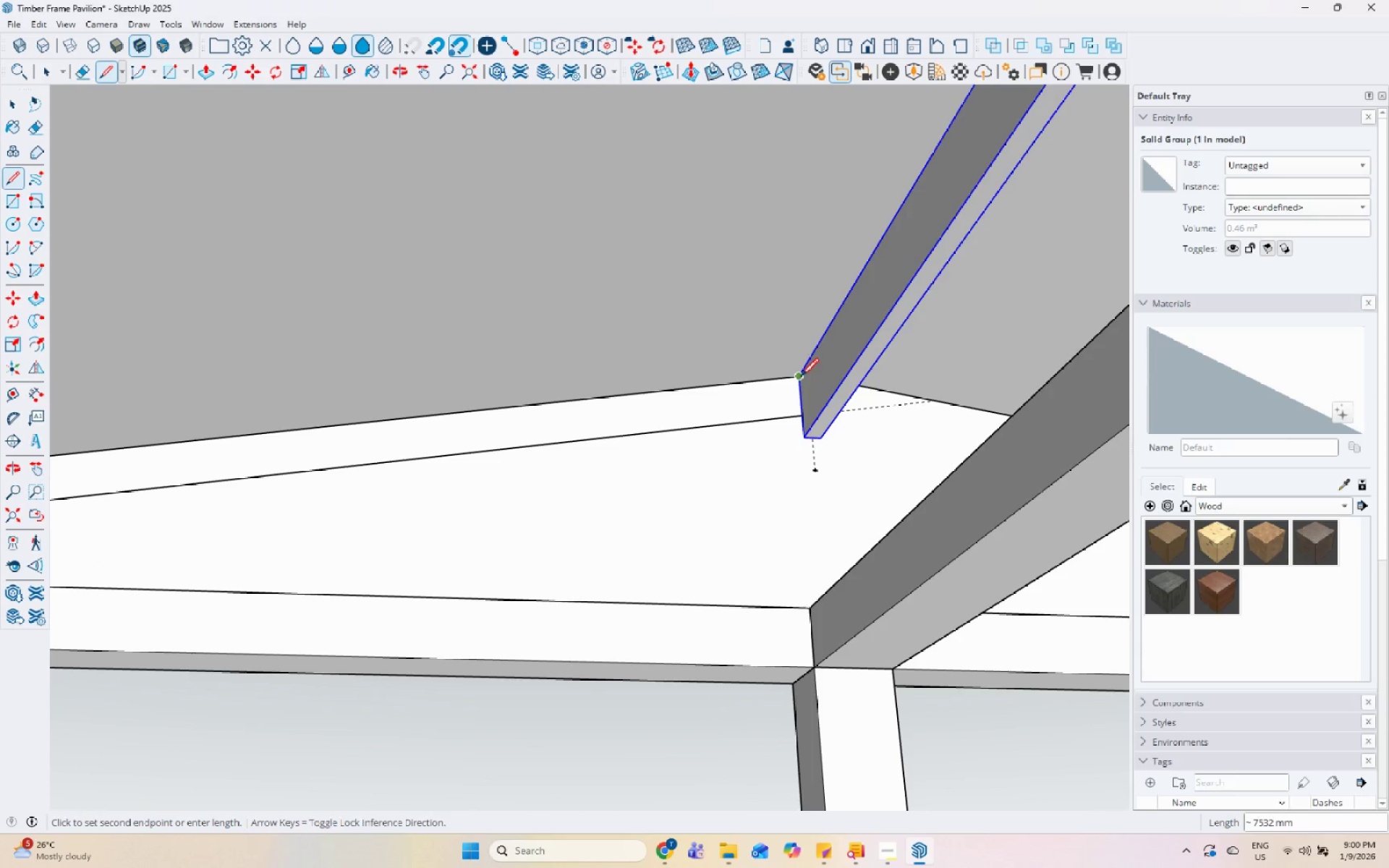 
key(Space)
 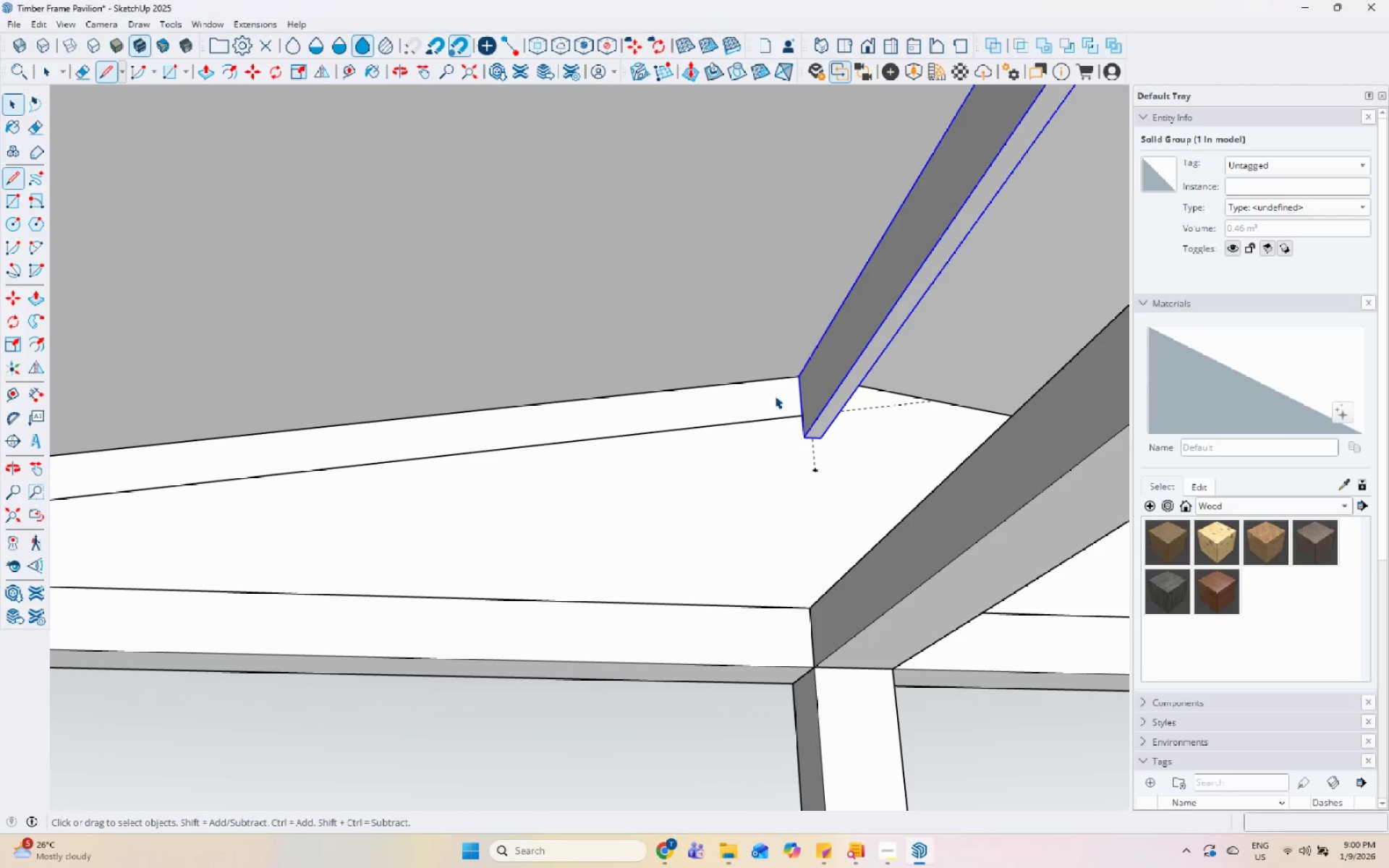 
double_click([775, 396])
 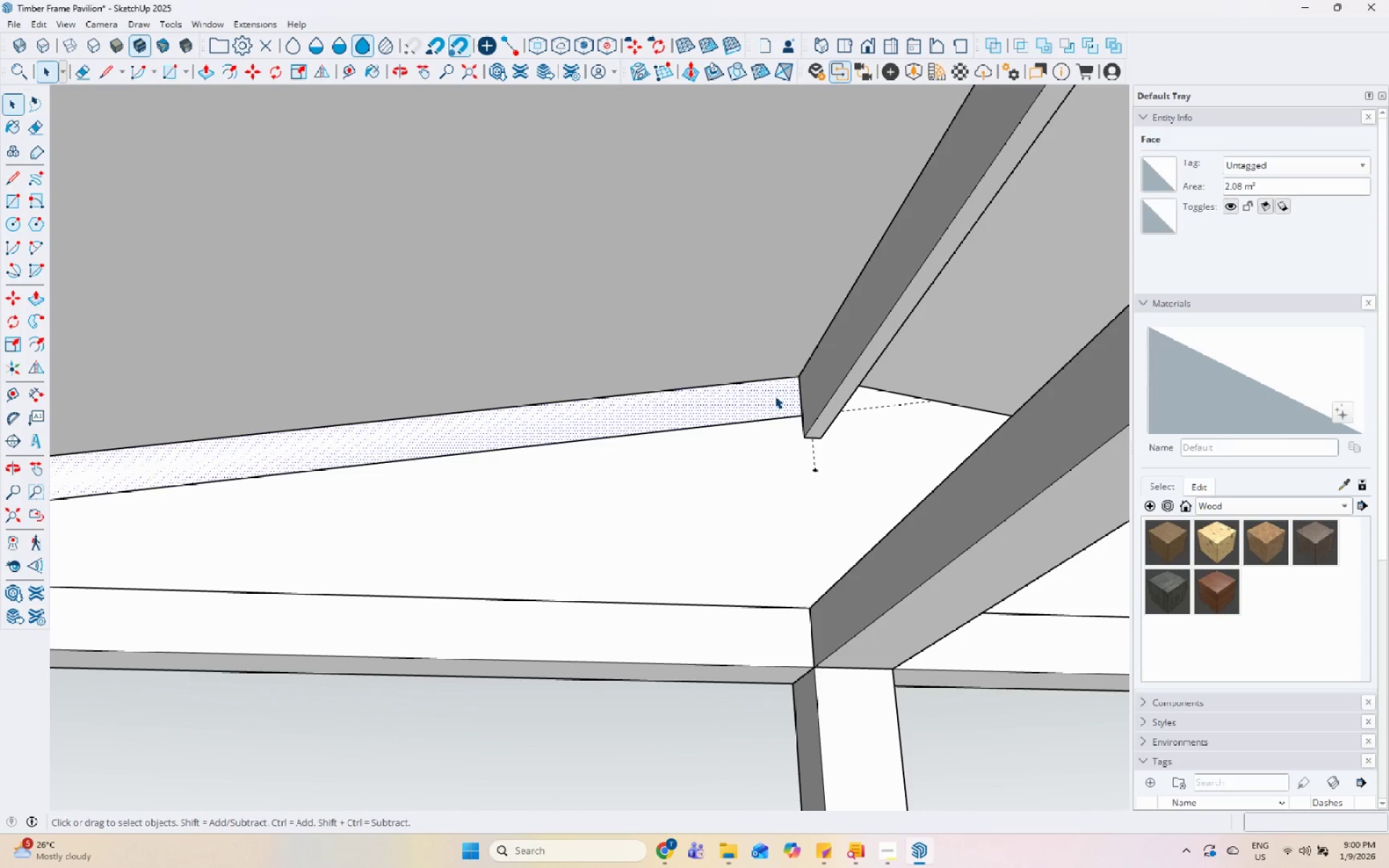 
key(P)
 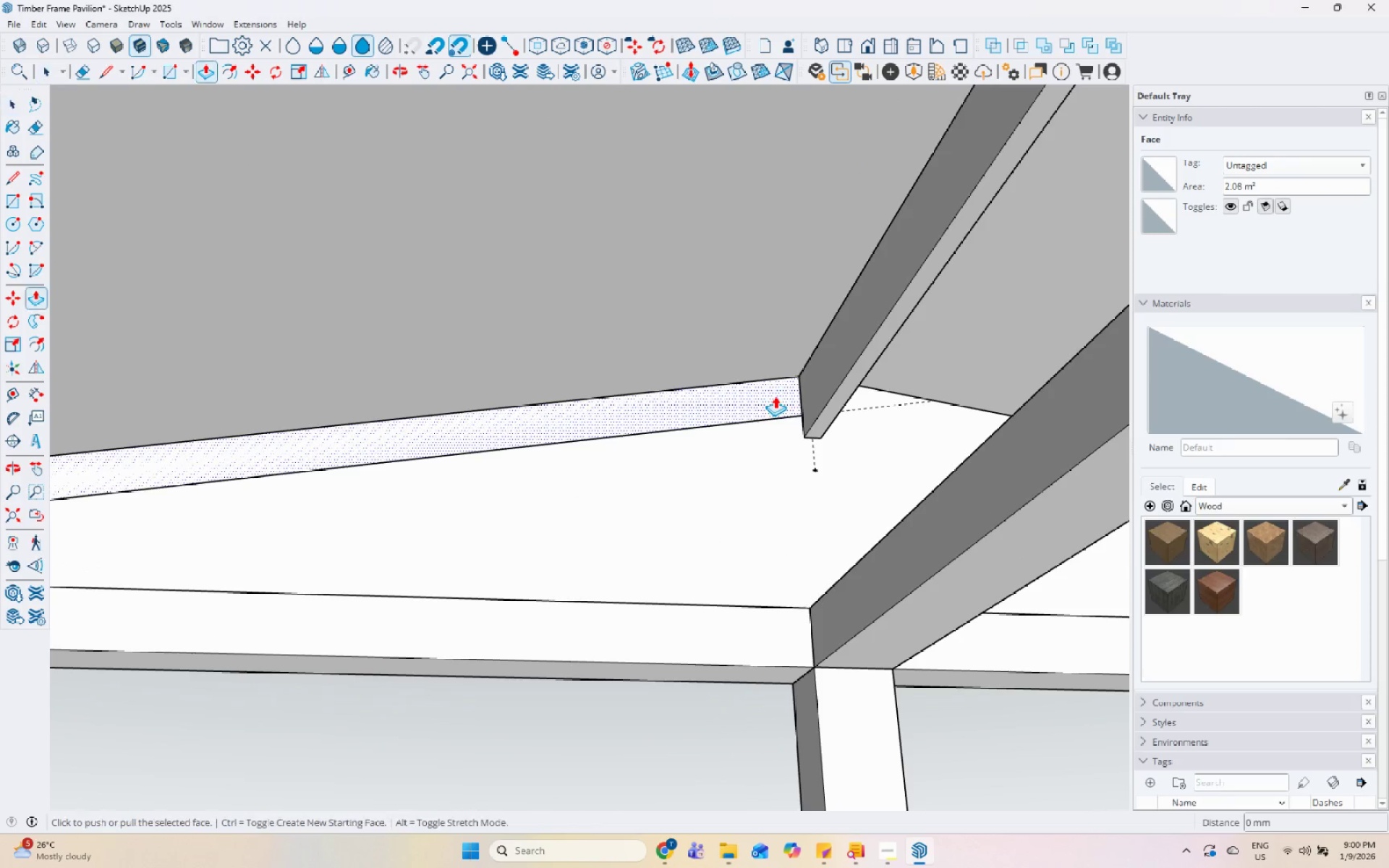 
left_click([775, 396])
 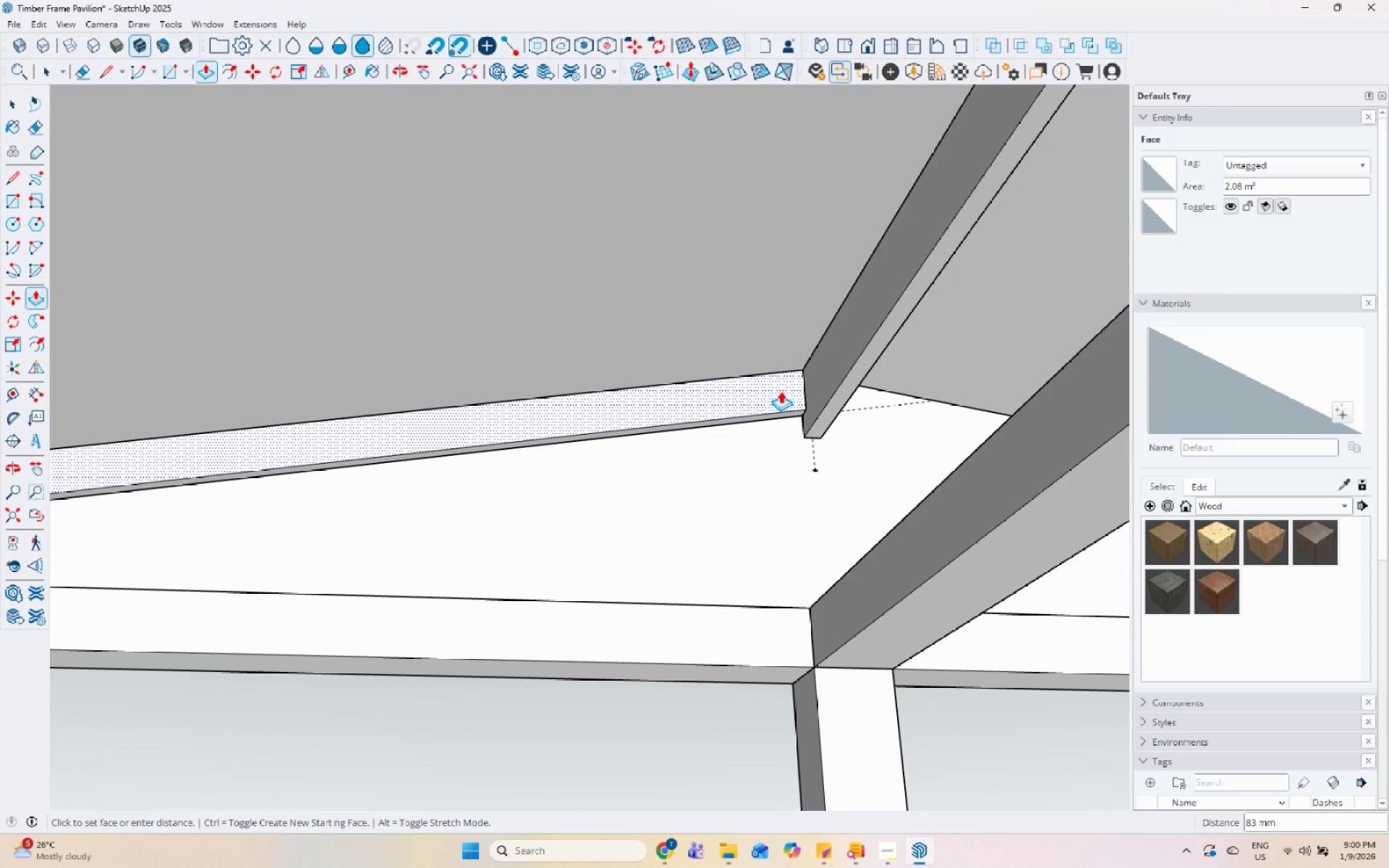 
key(Space)
 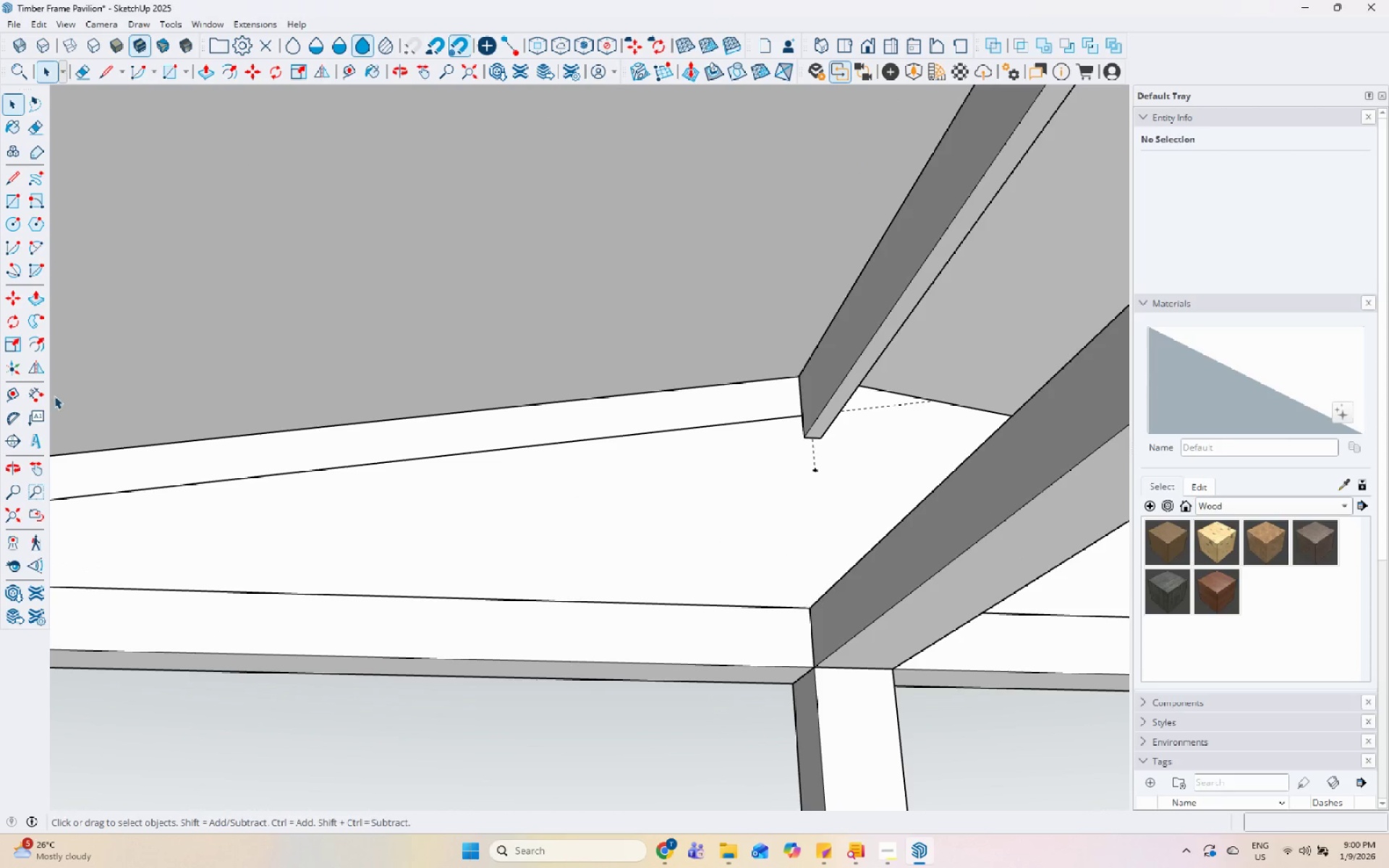 
left_click([3, 400])
 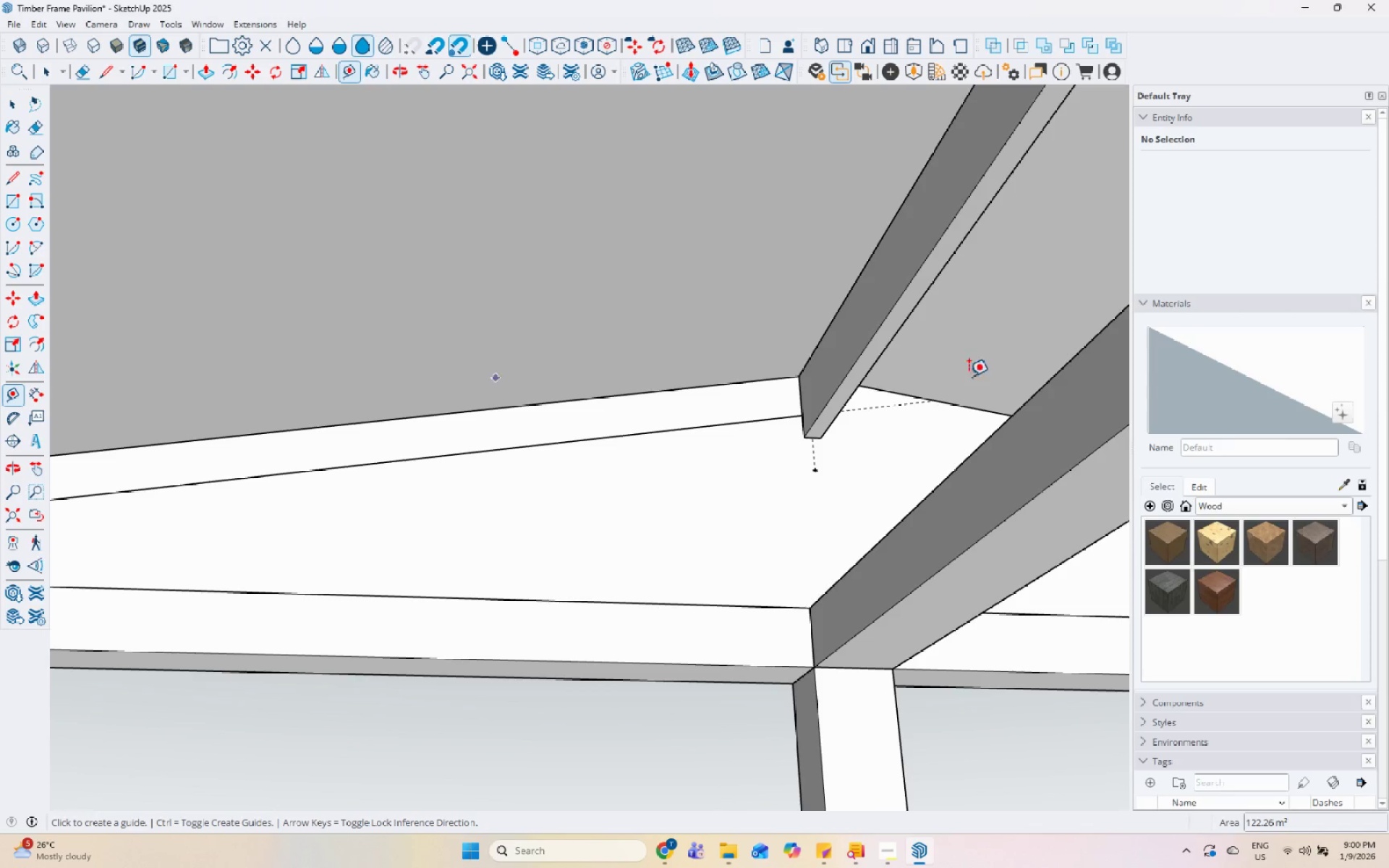 
scroll: coordinate [951, 386], scroll_direction: up, amount: 5.0
 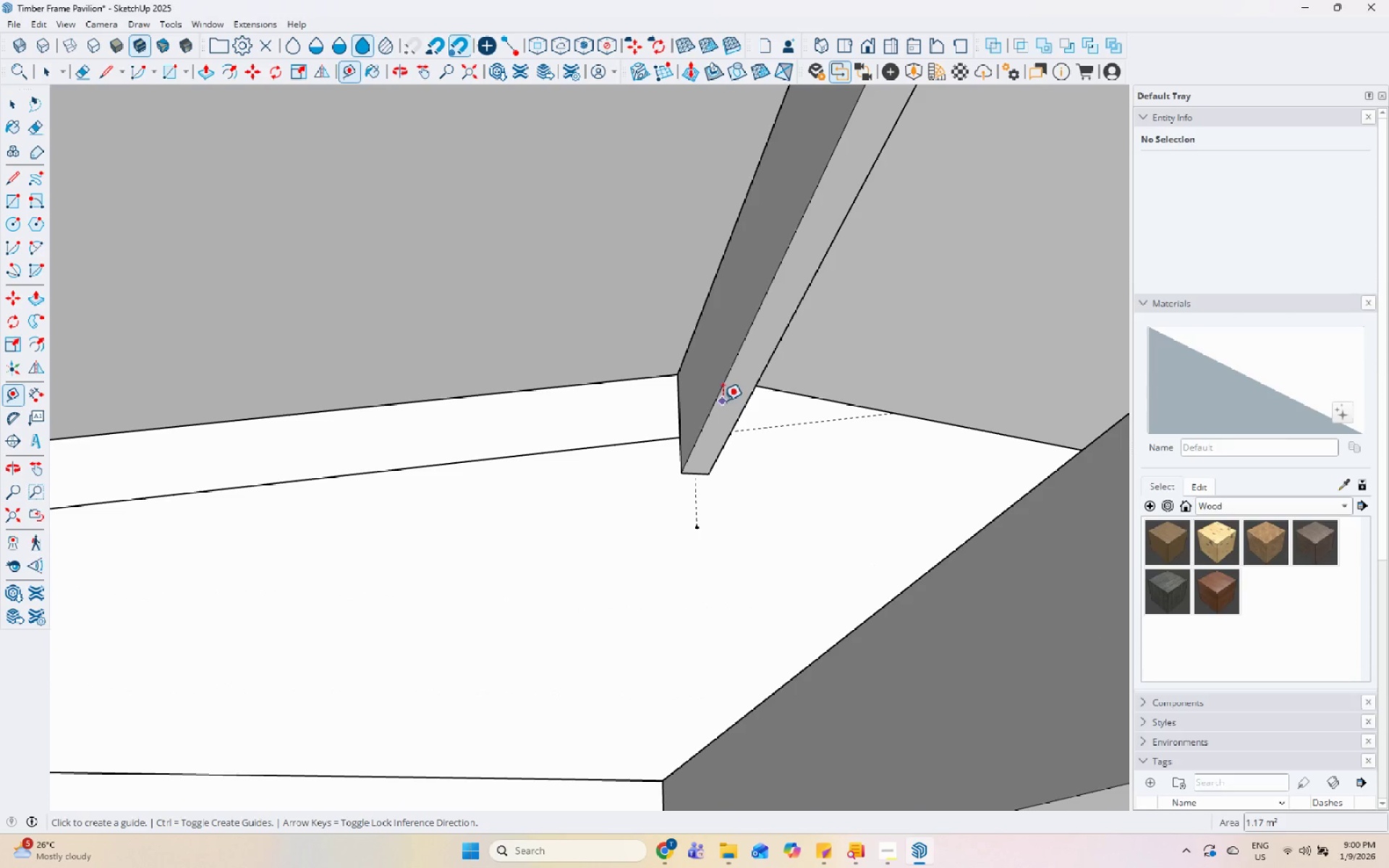 
left_click([722, 394])
 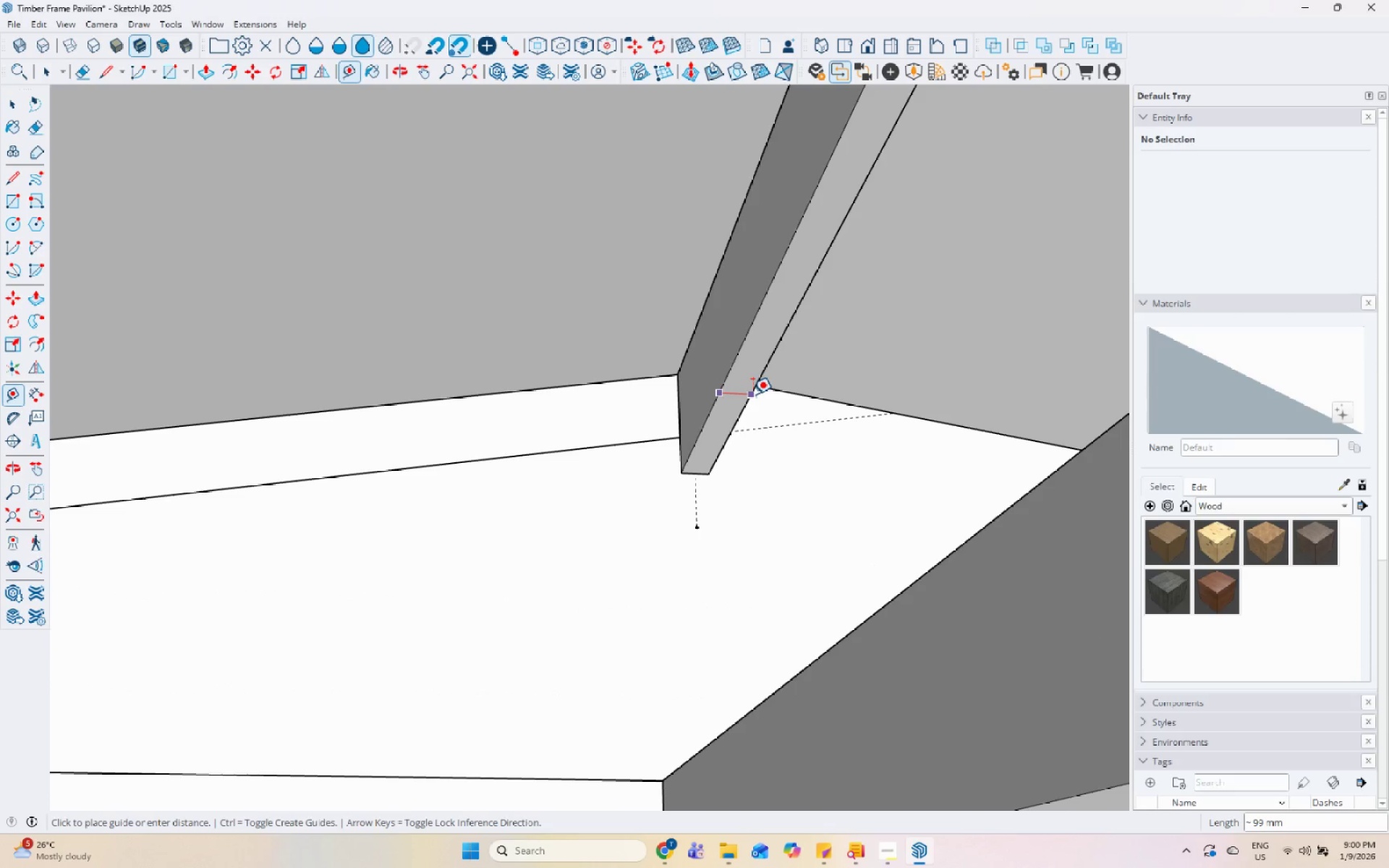 
key(Space)
 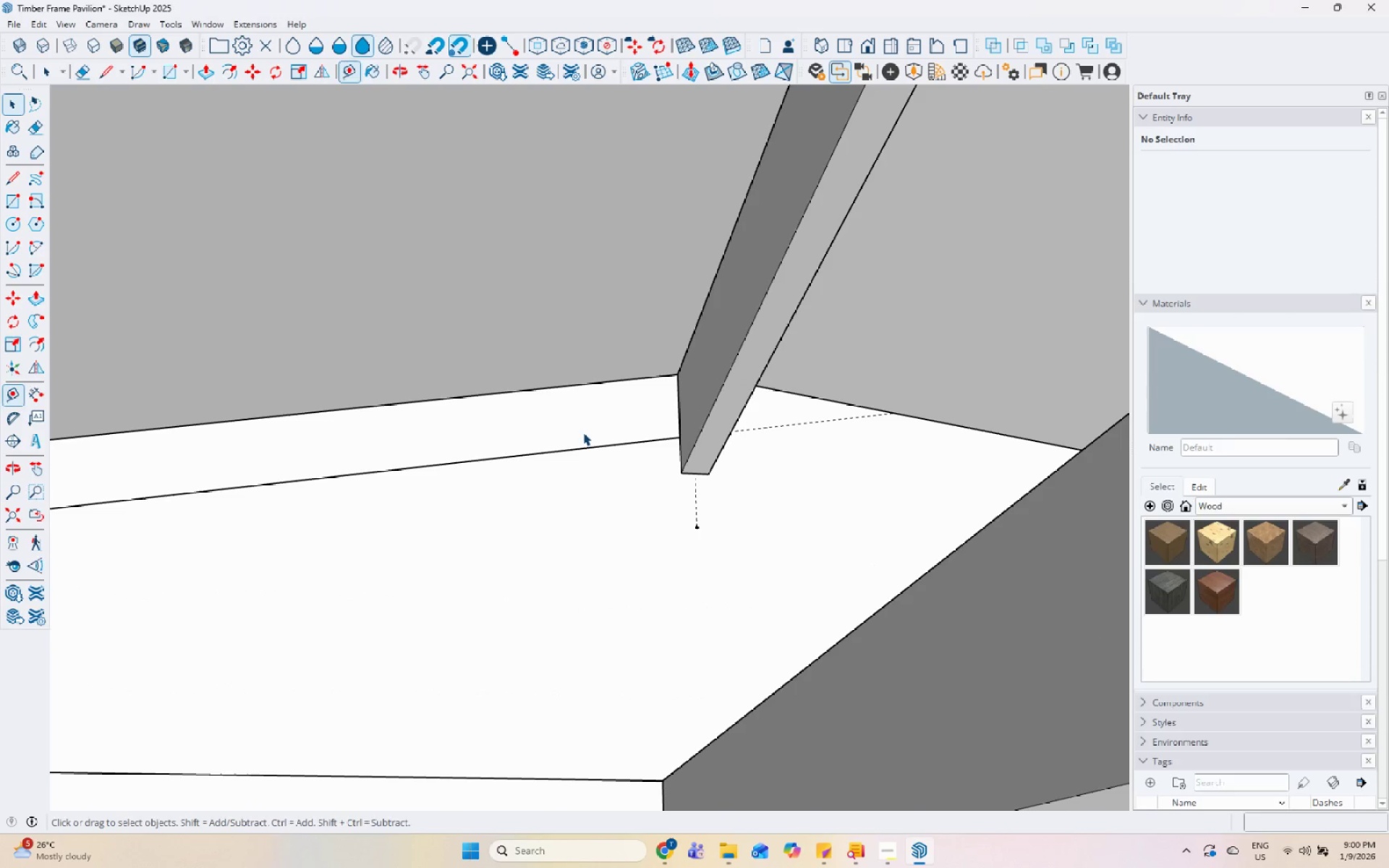 
left_click([580, 433])
 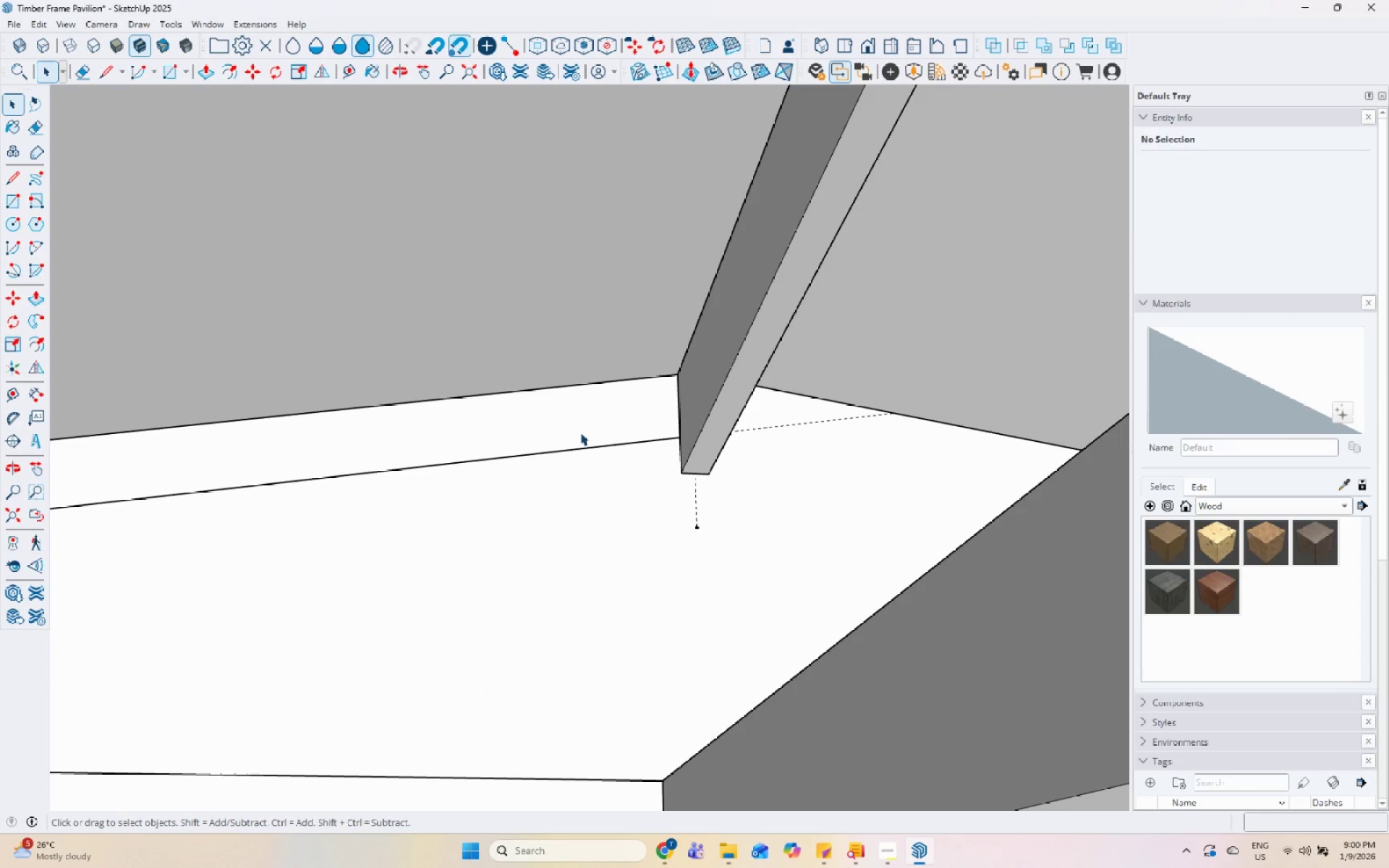 
key(P)
 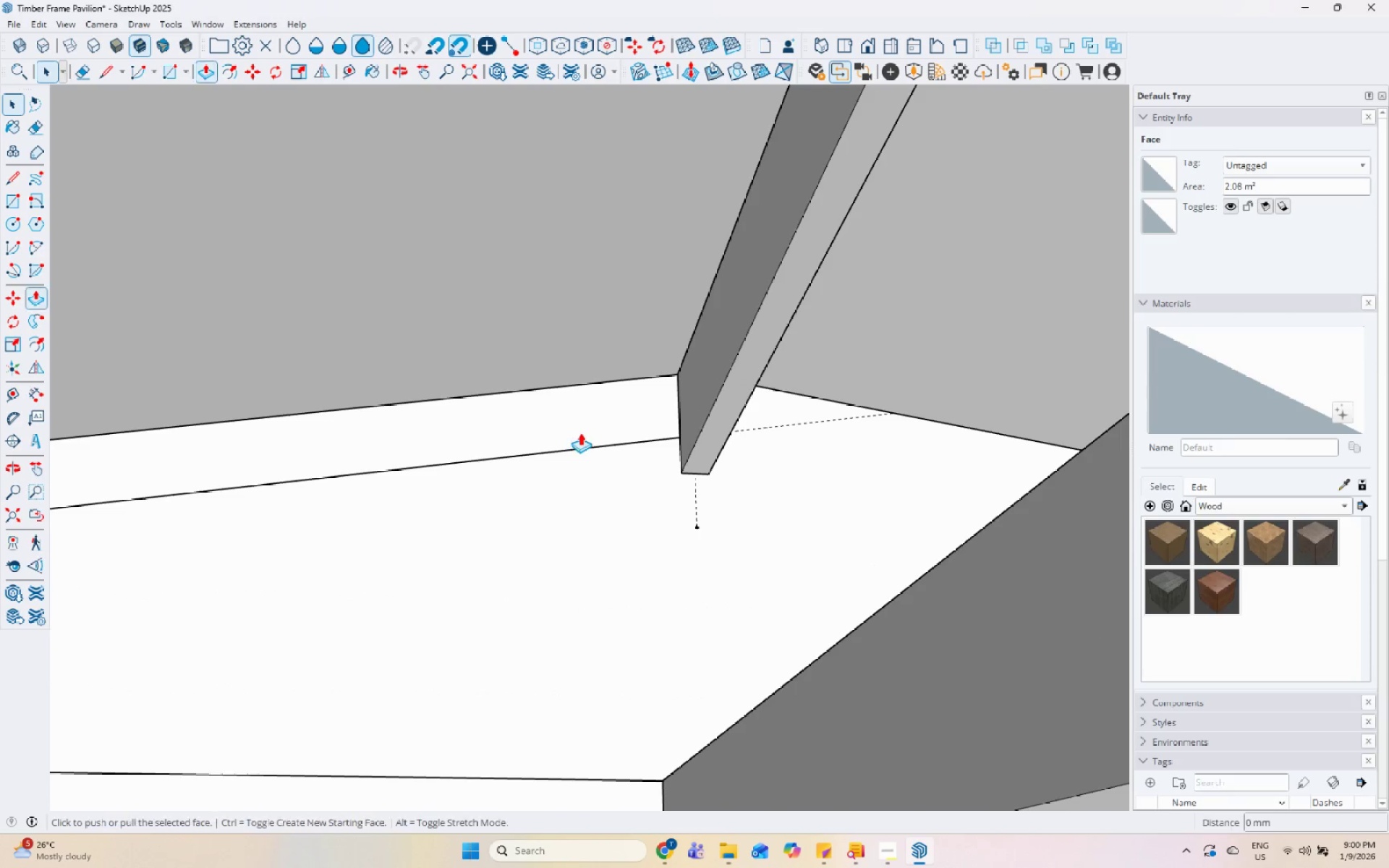 
left_click([580, 433])
 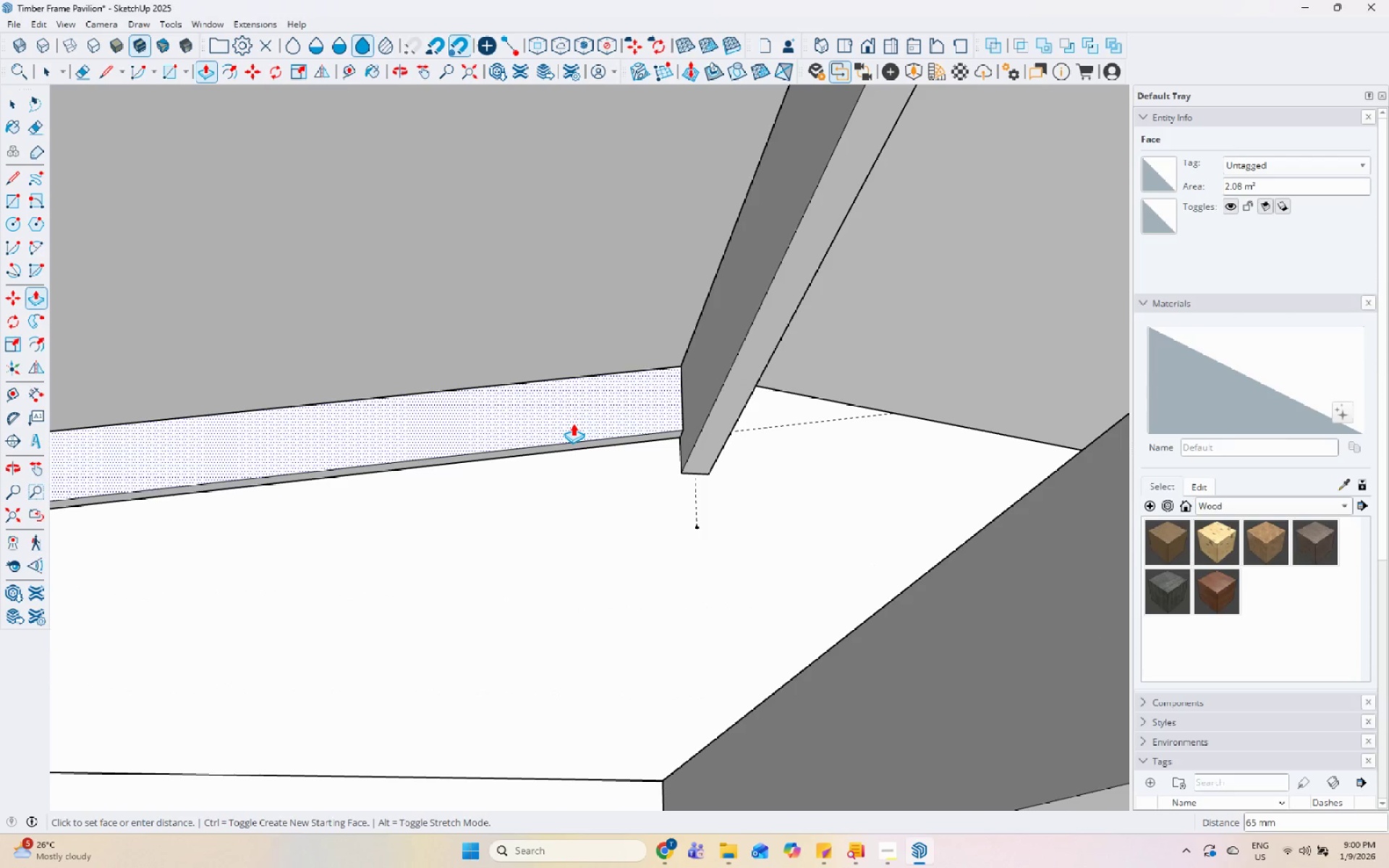 
key(Numpad1)
 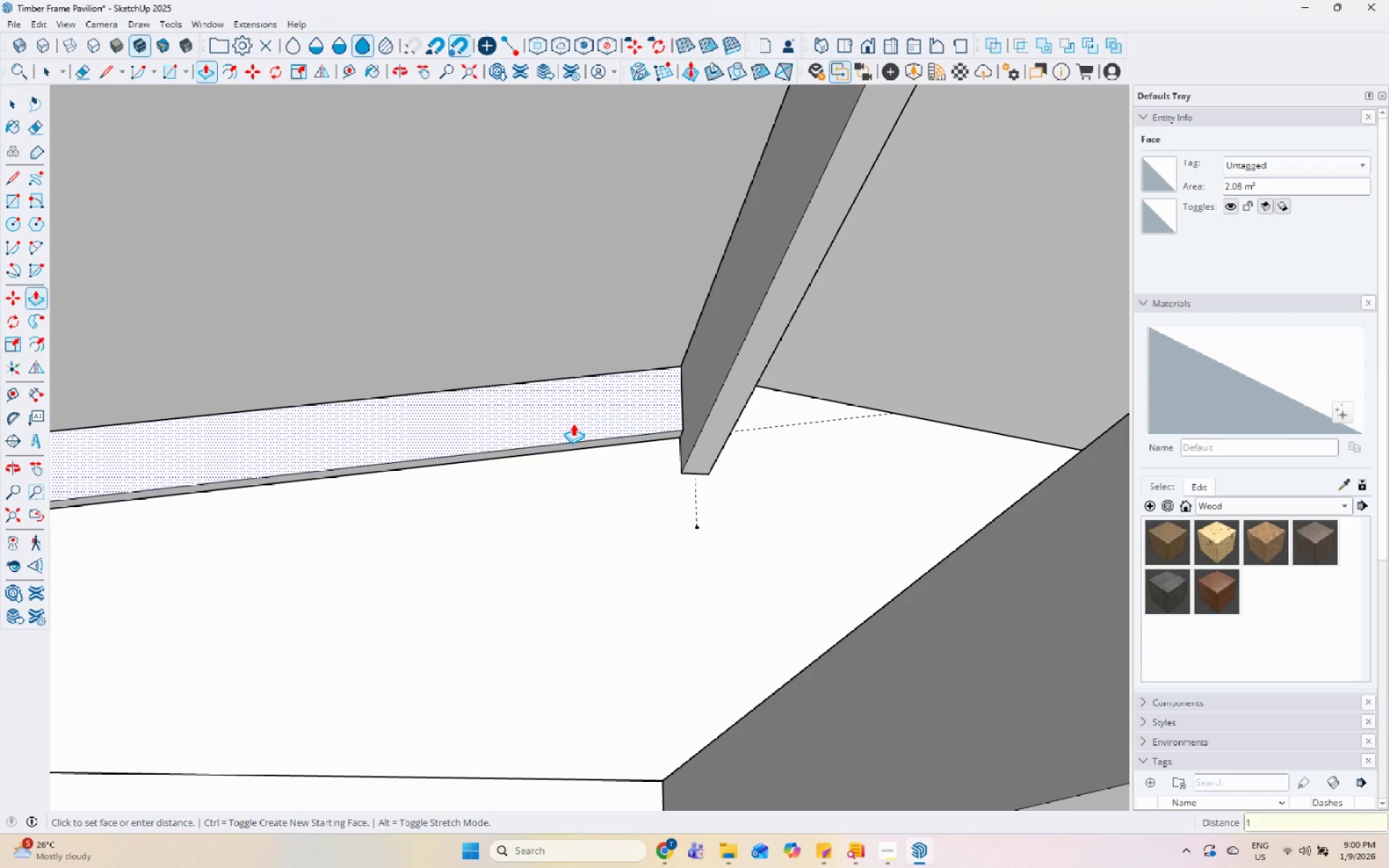 
key(Numpad0)
 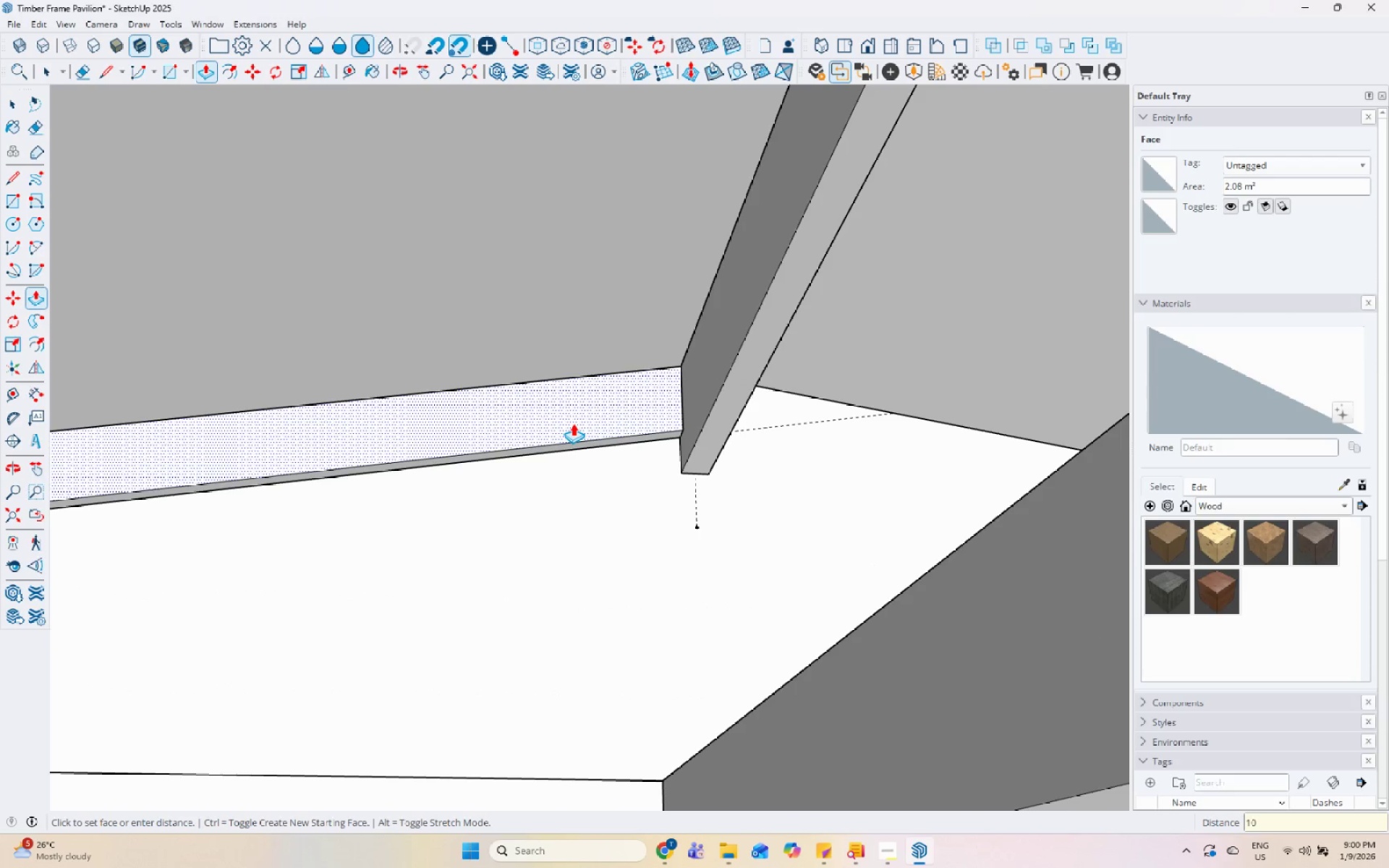 
key(Numpad0)
 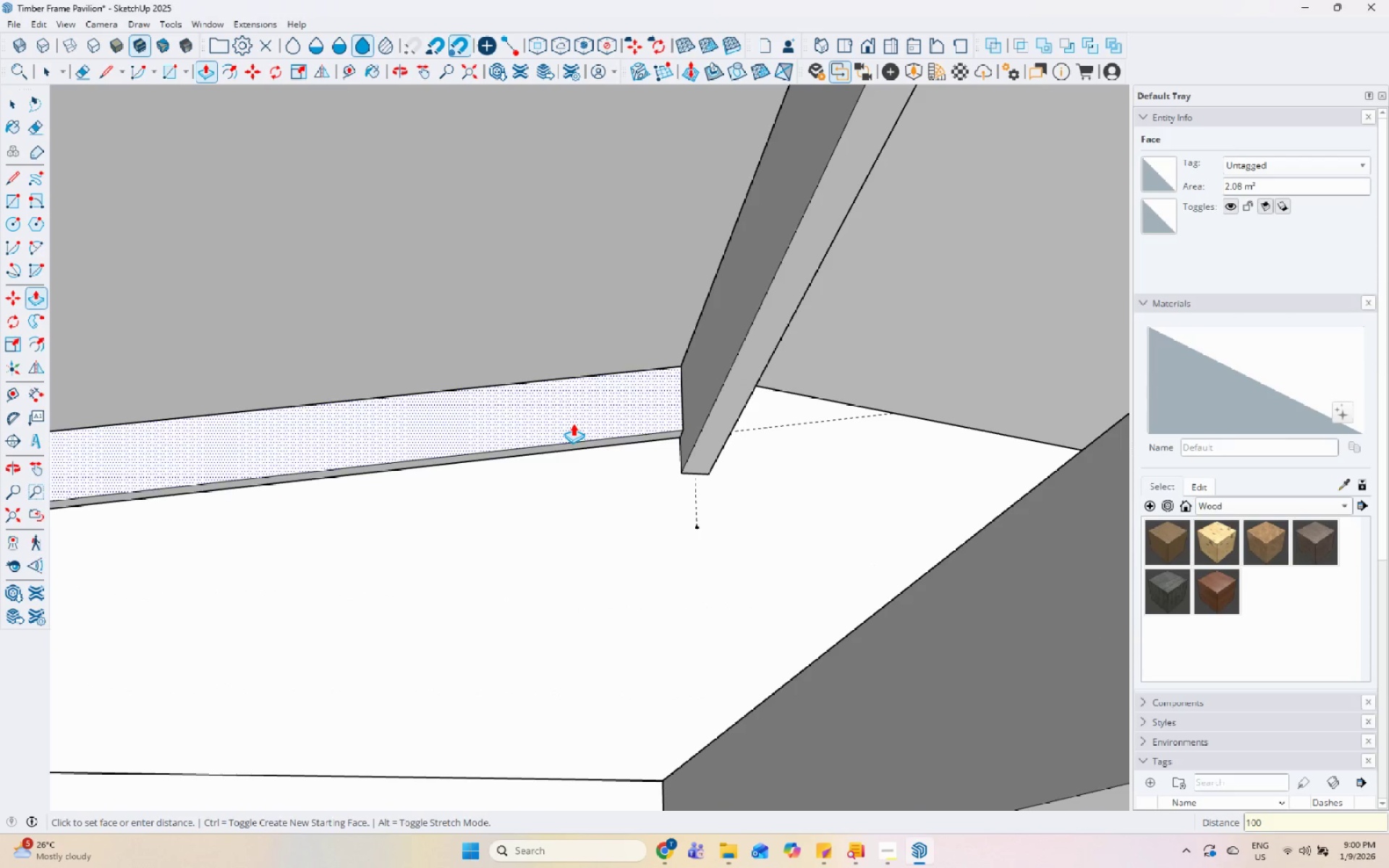 
key(Enter)
 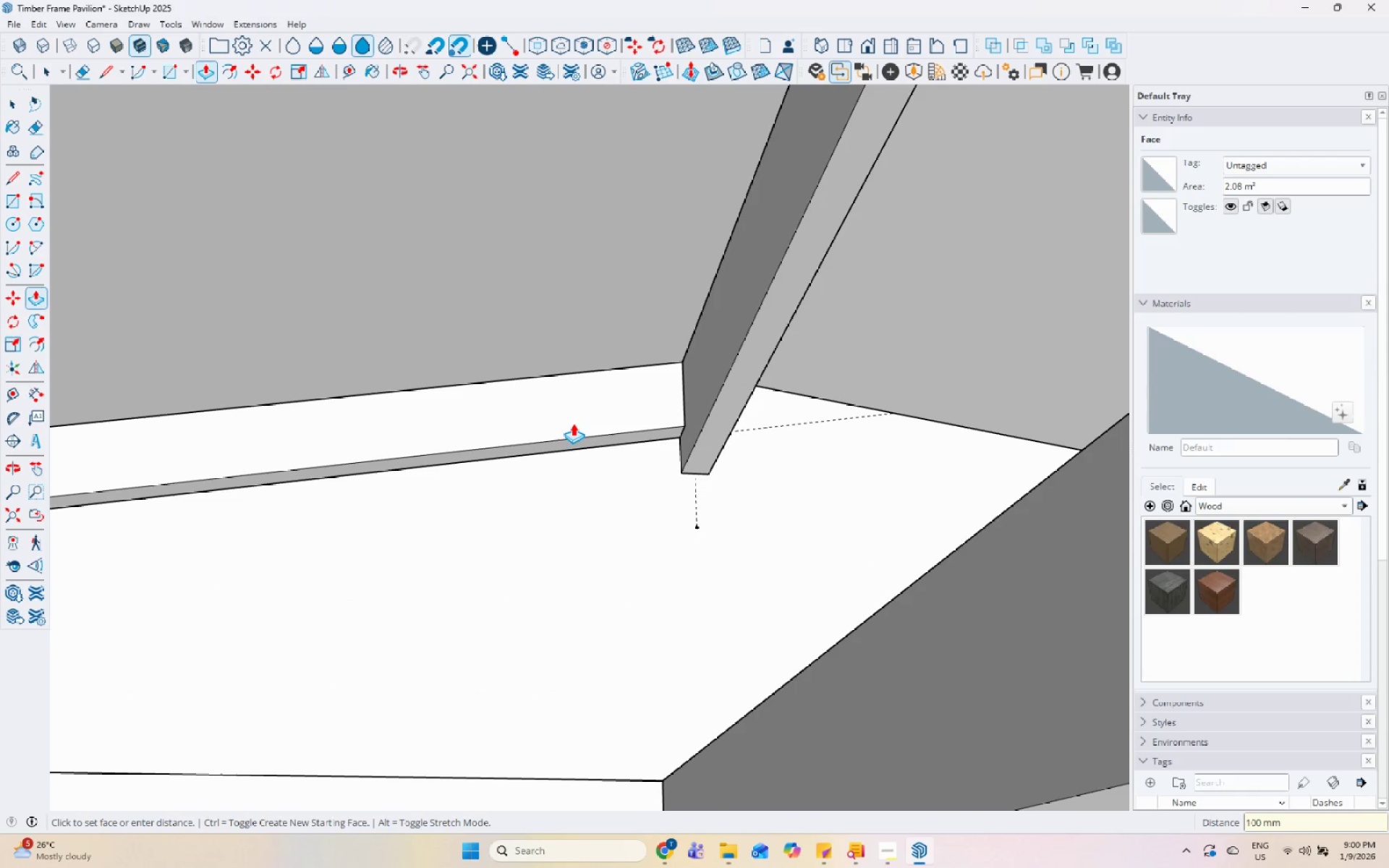 
key(Space)
 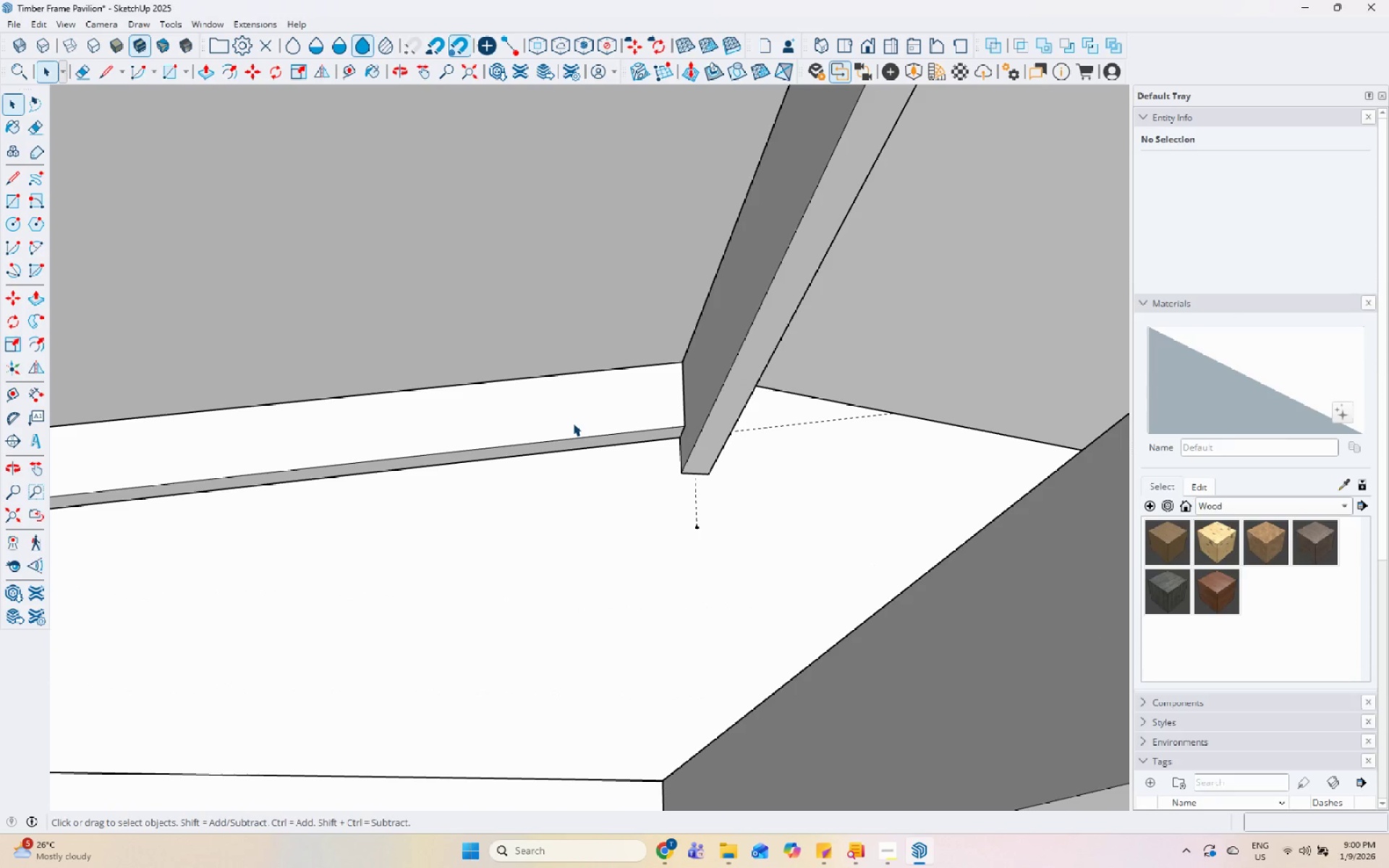 
left_click([573, 422])
 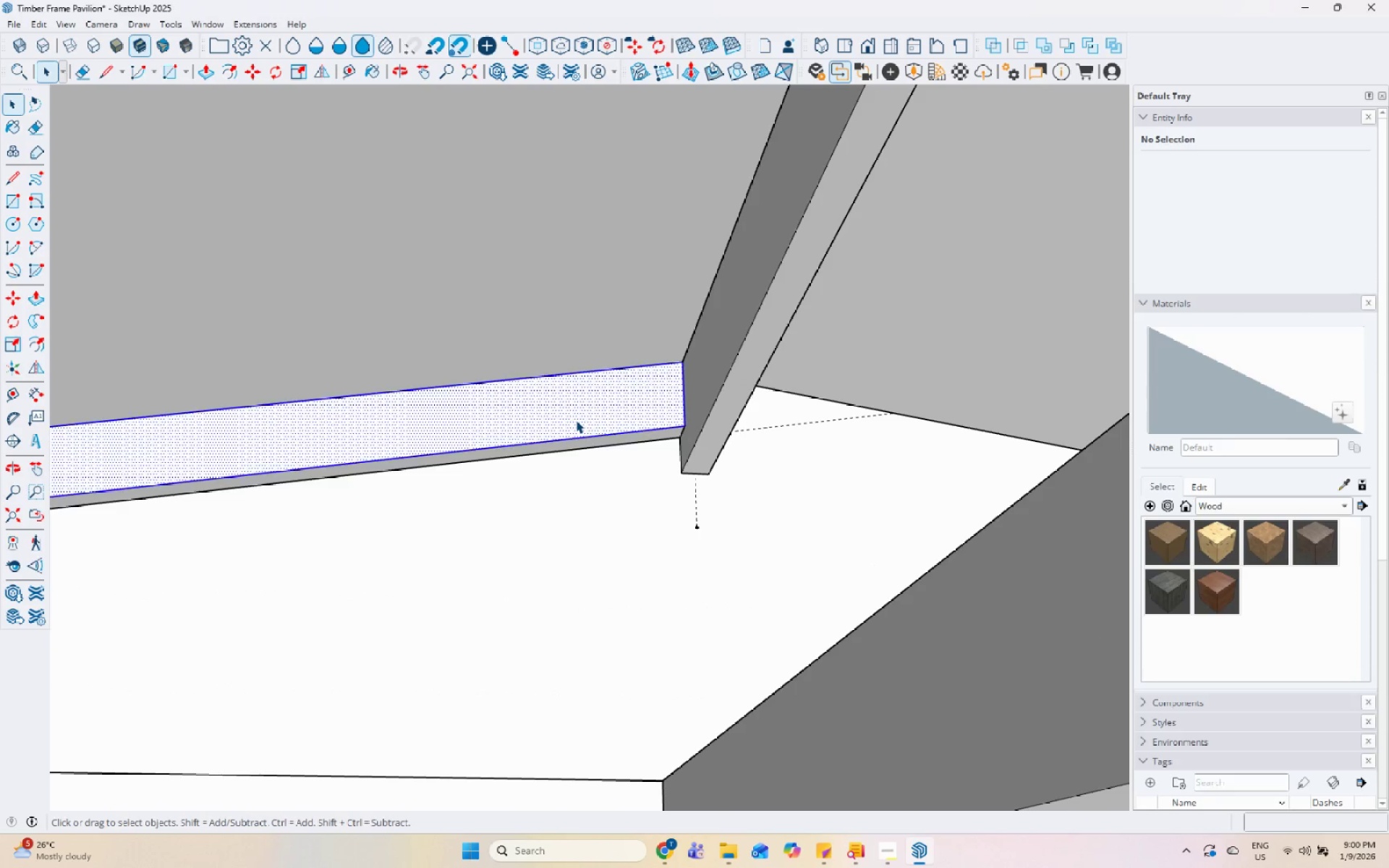 
triple_click([576, 420])
 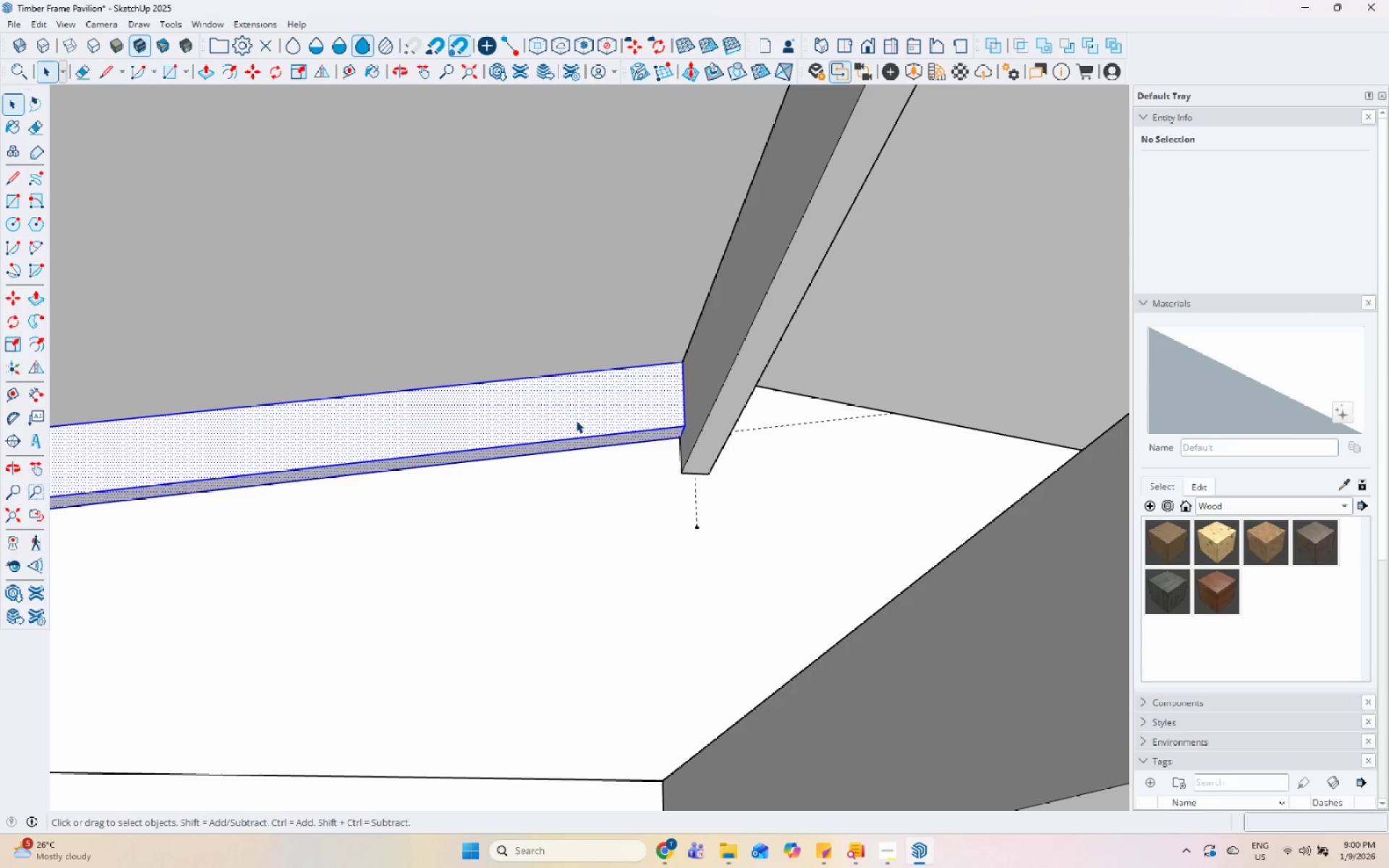 
right_click([576, 420])
 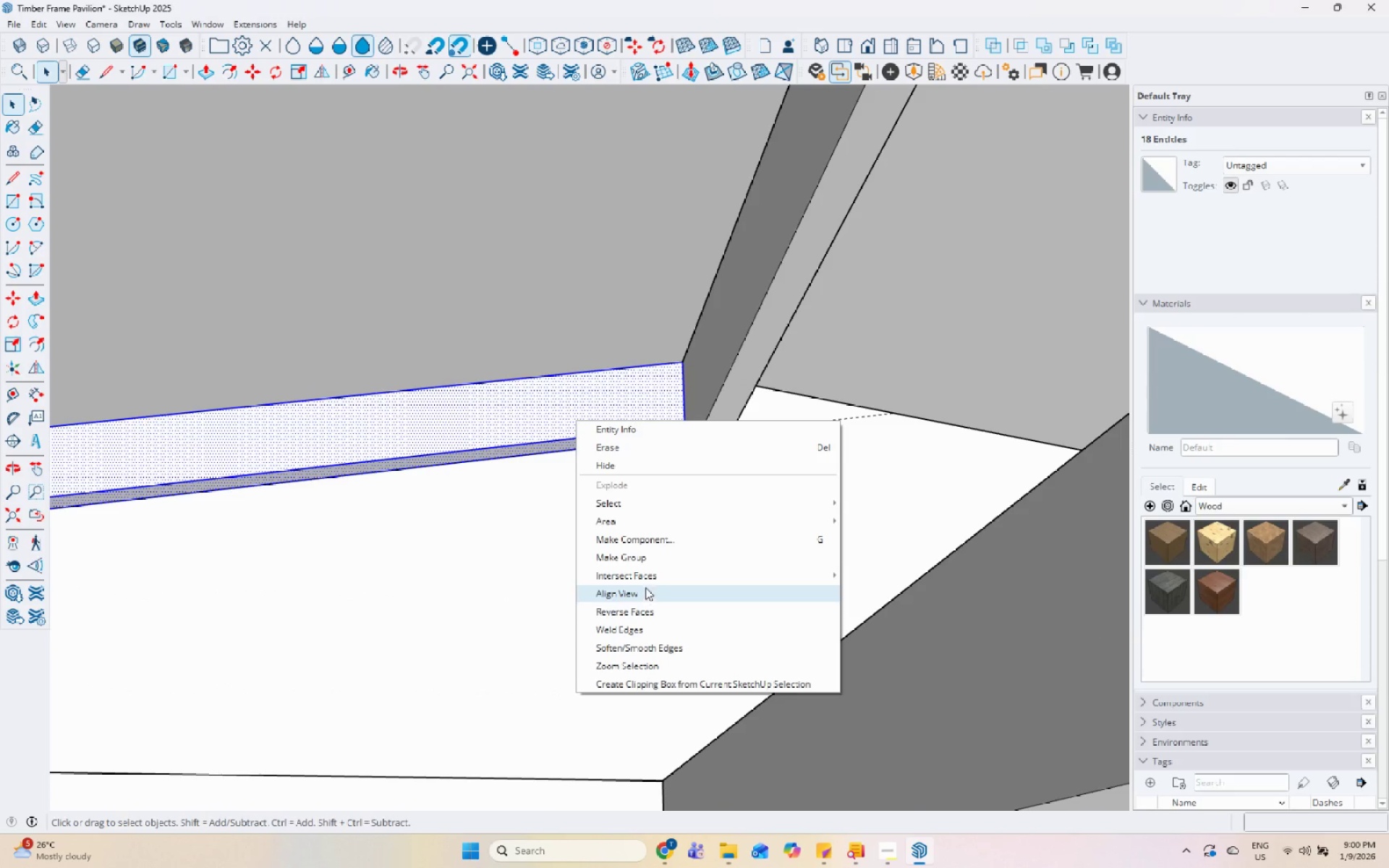 
left_click([654, 558])
 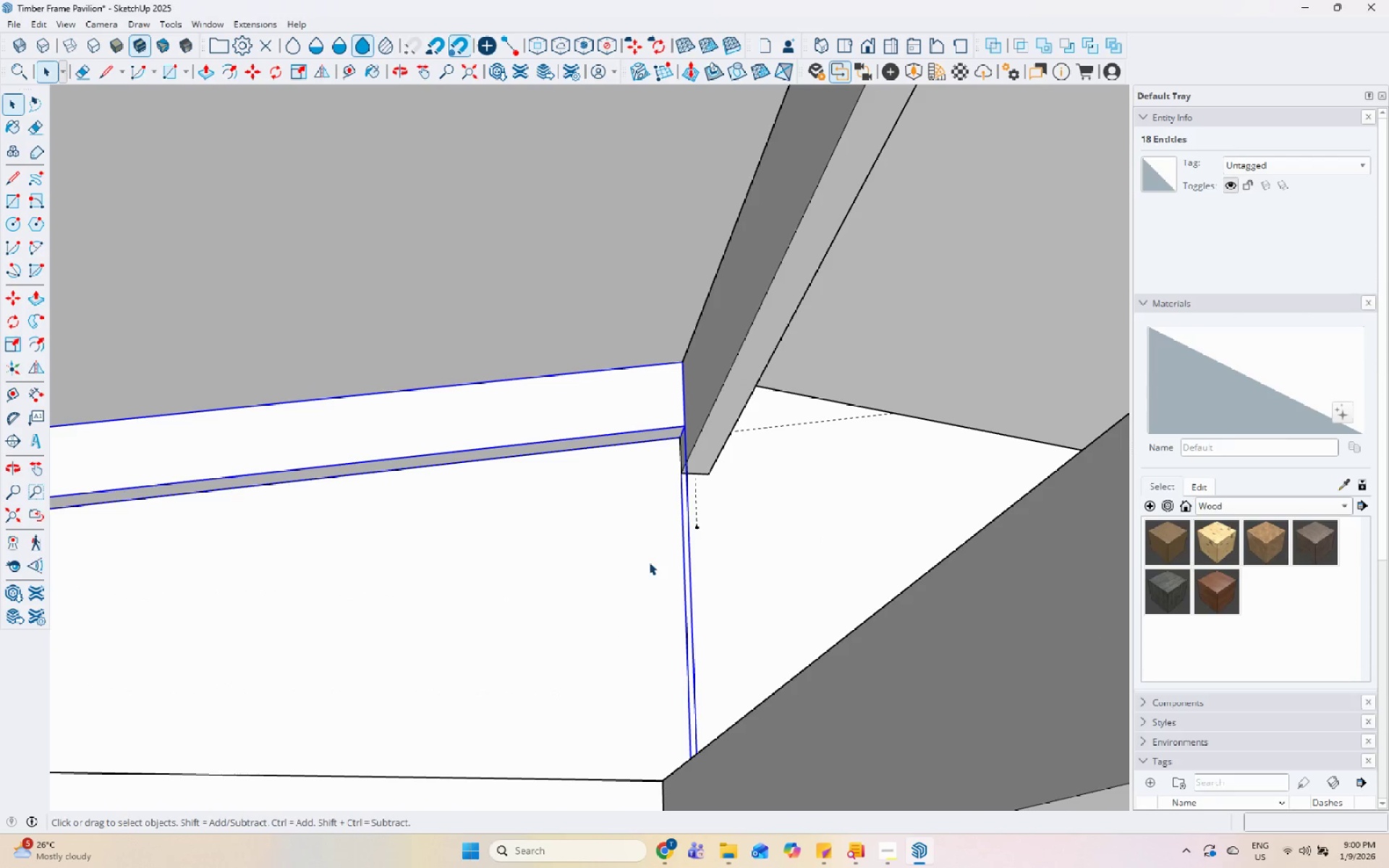 
scroll: coordinate [640, 516], scroll_direction: down, amount: 16.0
 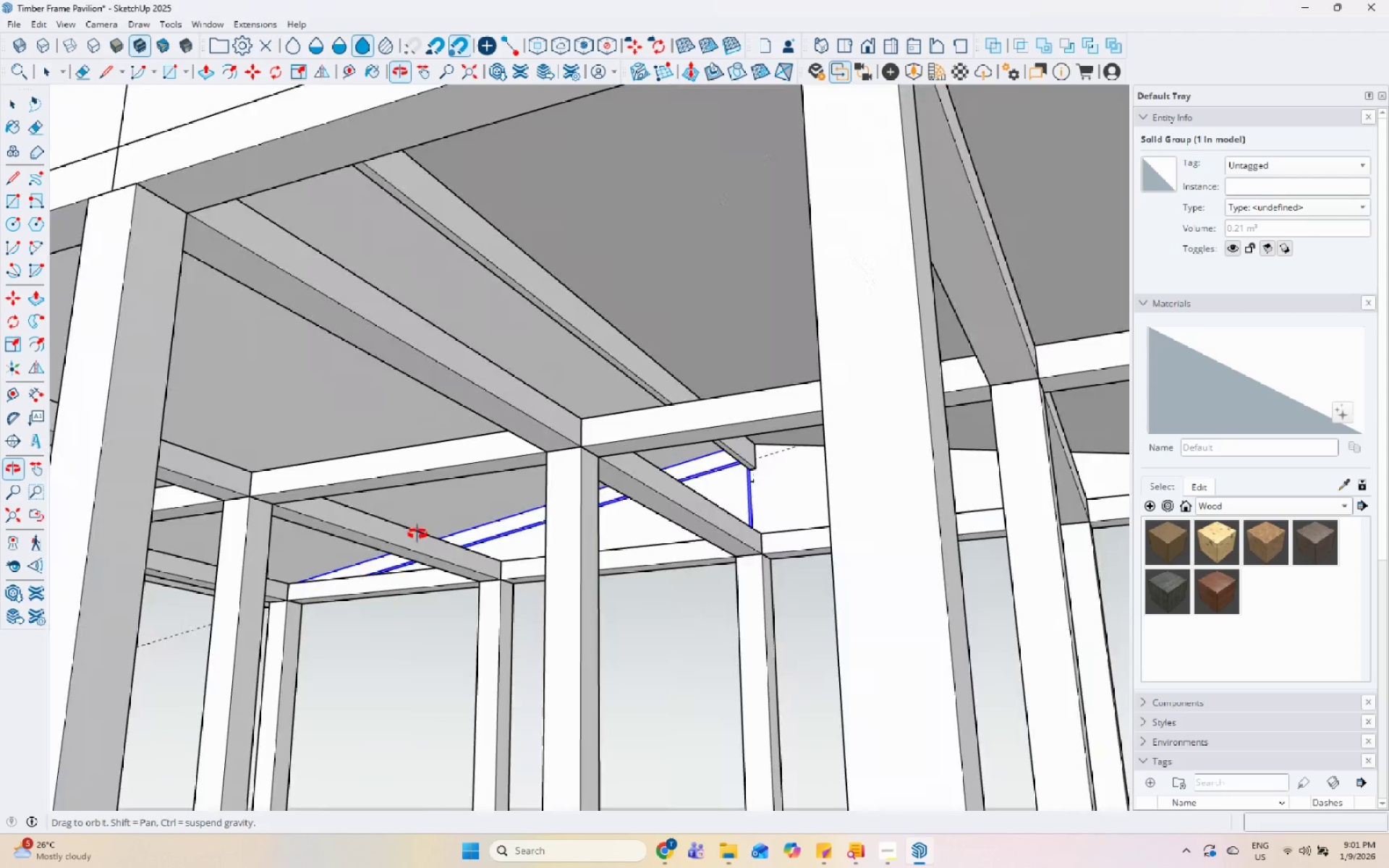 
scroll: coordinate [574, 498], scroll_direction: up, amount: 13.0
 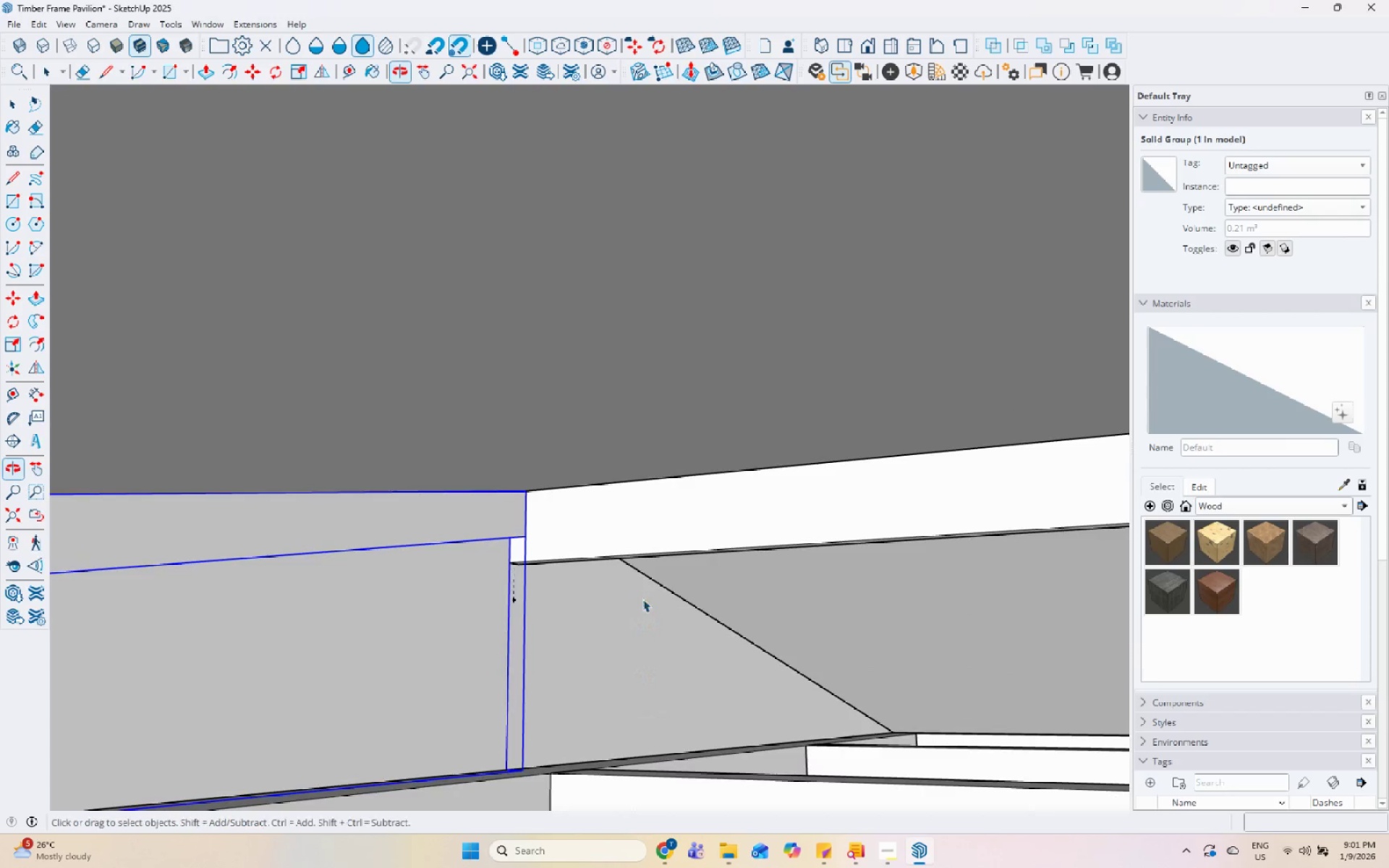 
scroll: coordinate [135, 463], scroll_direction: down, amount: 21.0
 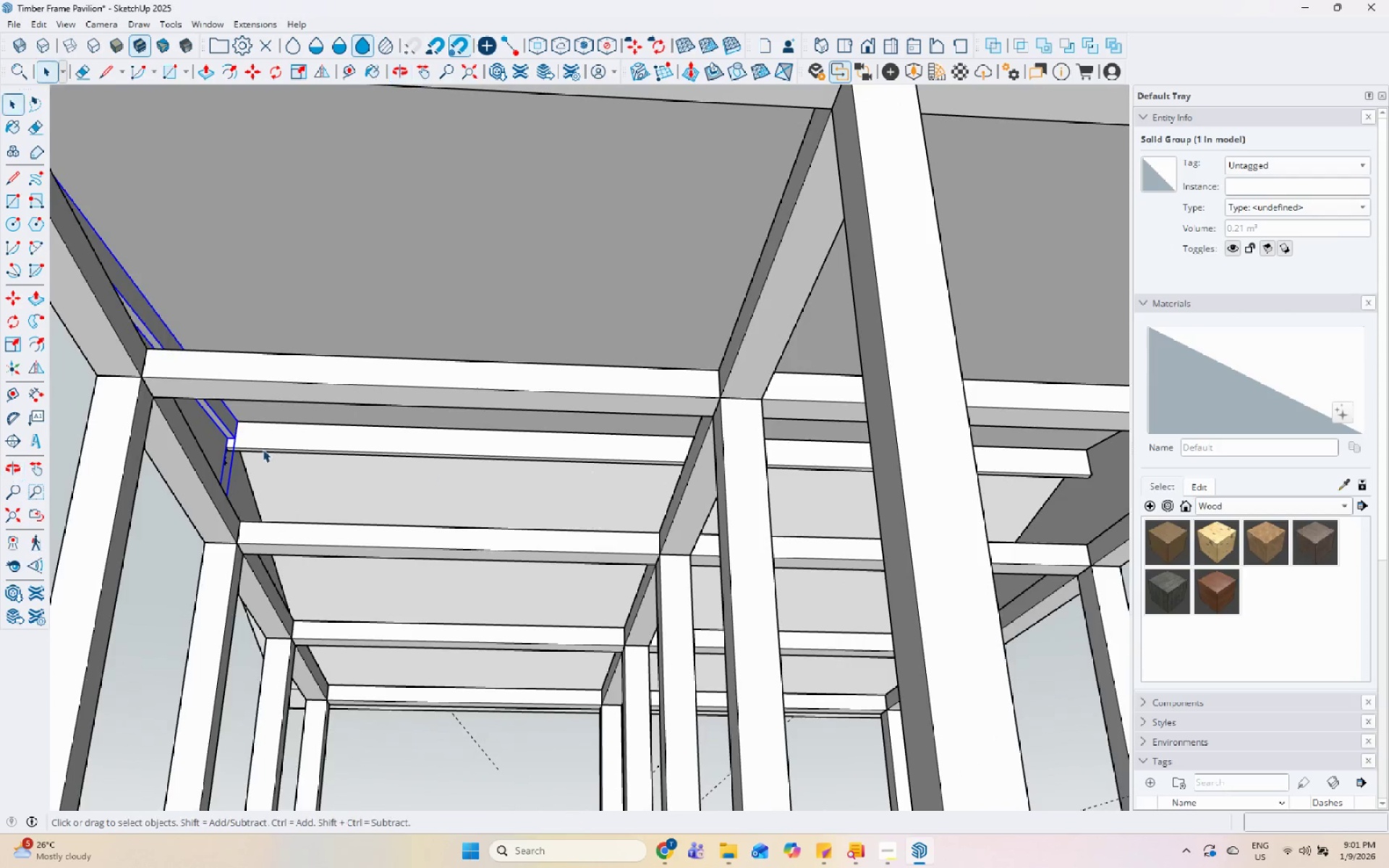 
key(M)
 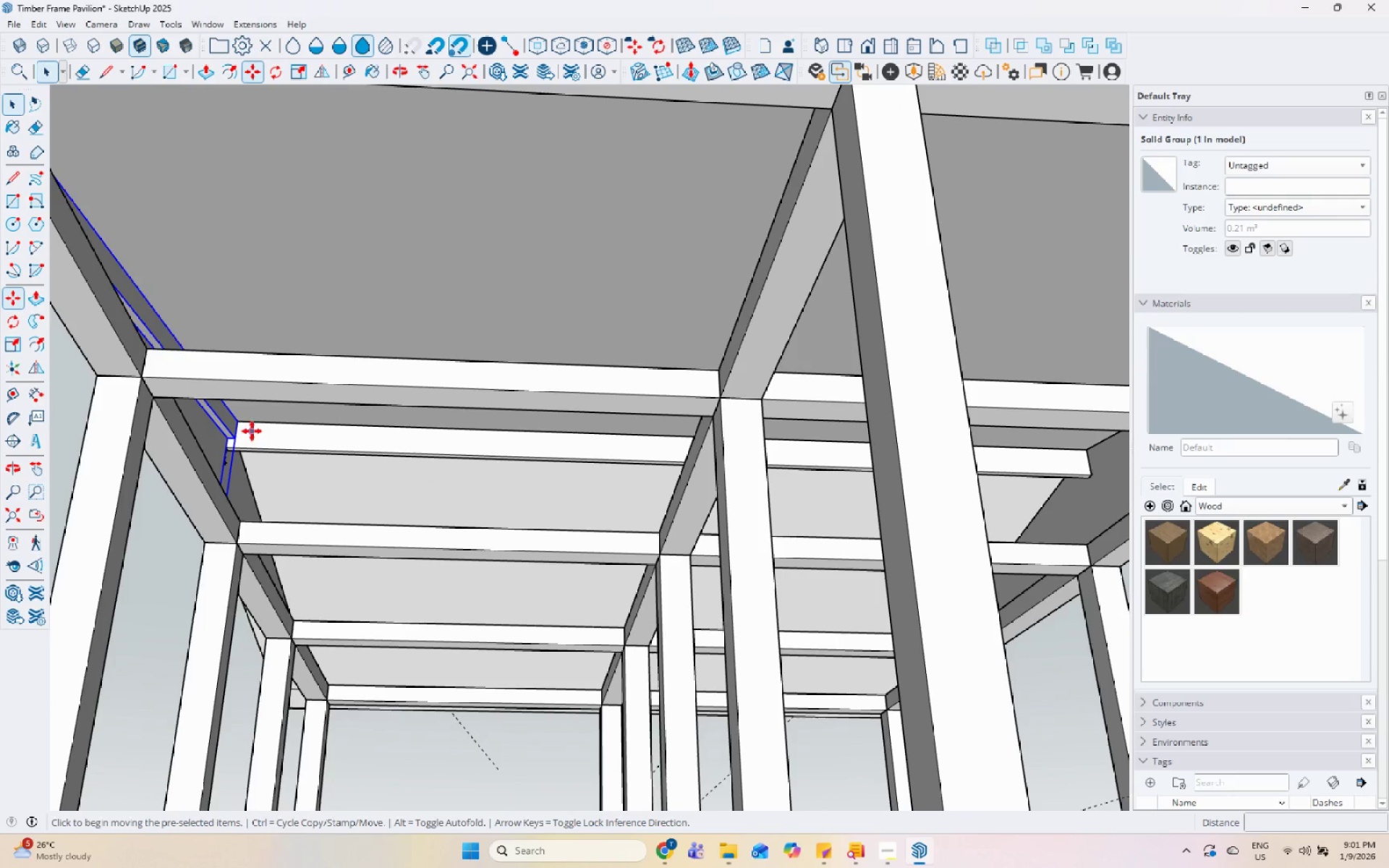 
key(Control+ControlLeft)
 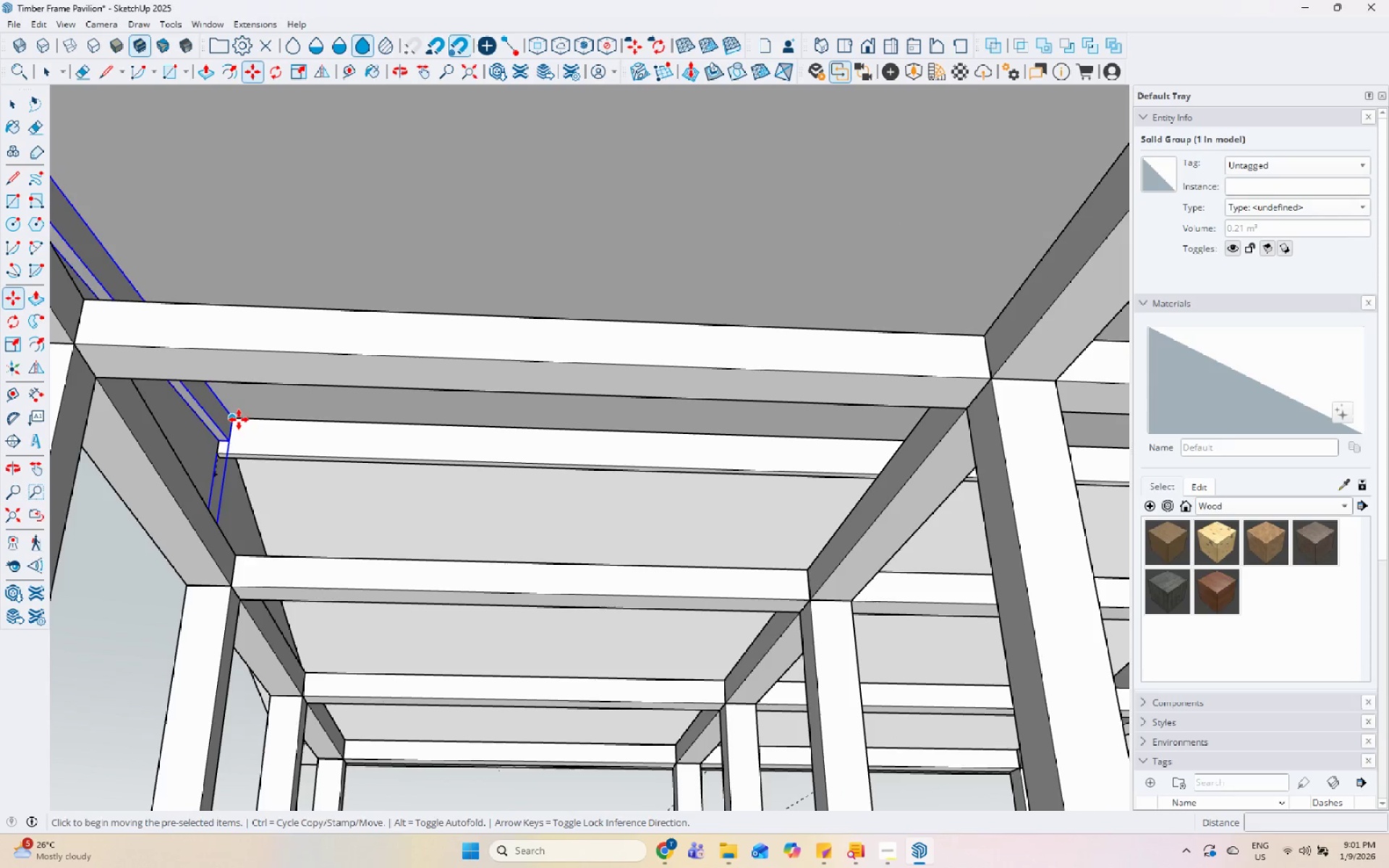 
scroll: coordinate [252, 431], scroll_direction: up, amount: 3.0
 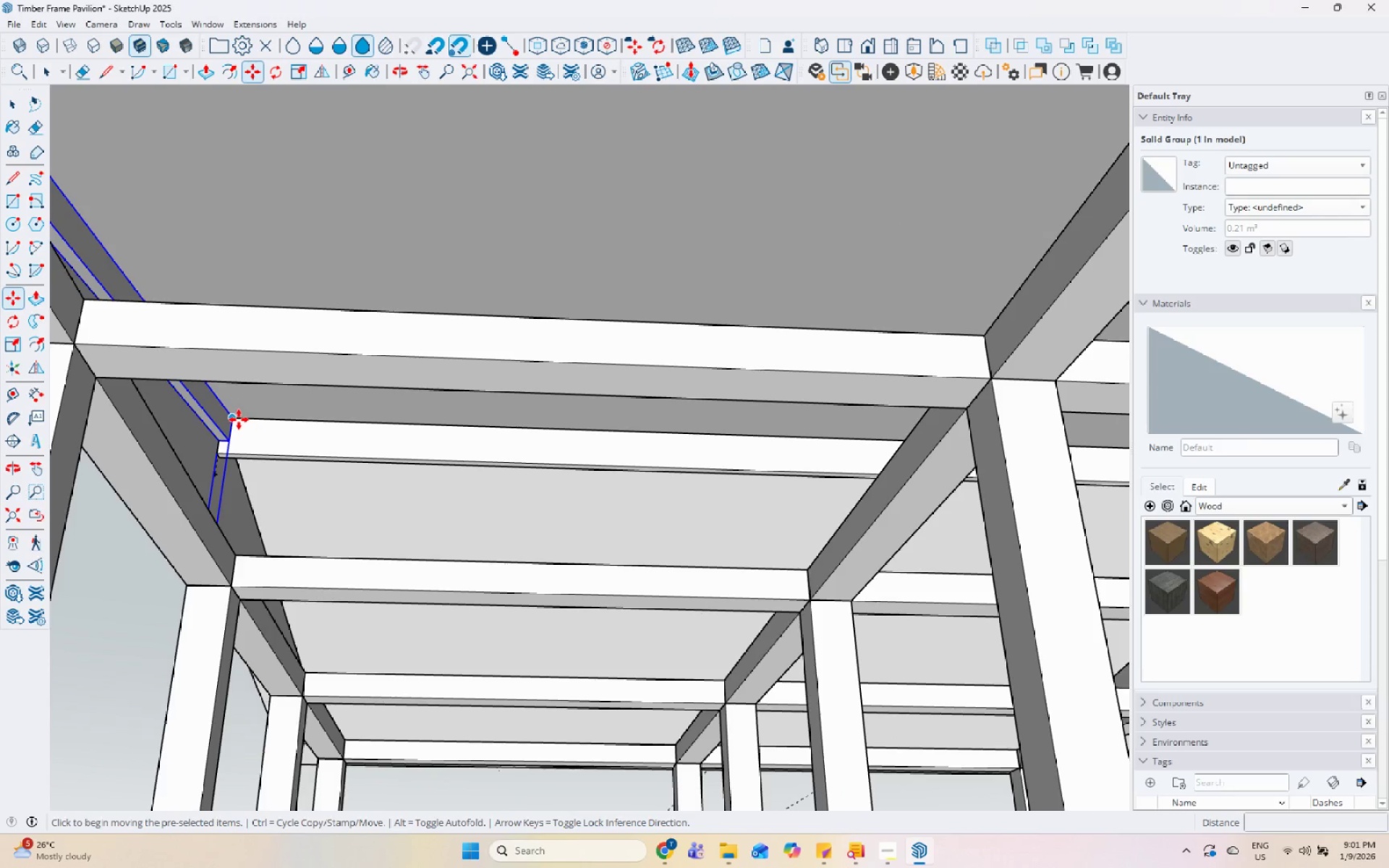 
left_click_drag(start_coordinate=[239, 419], to_coordinate=[253, 420])
 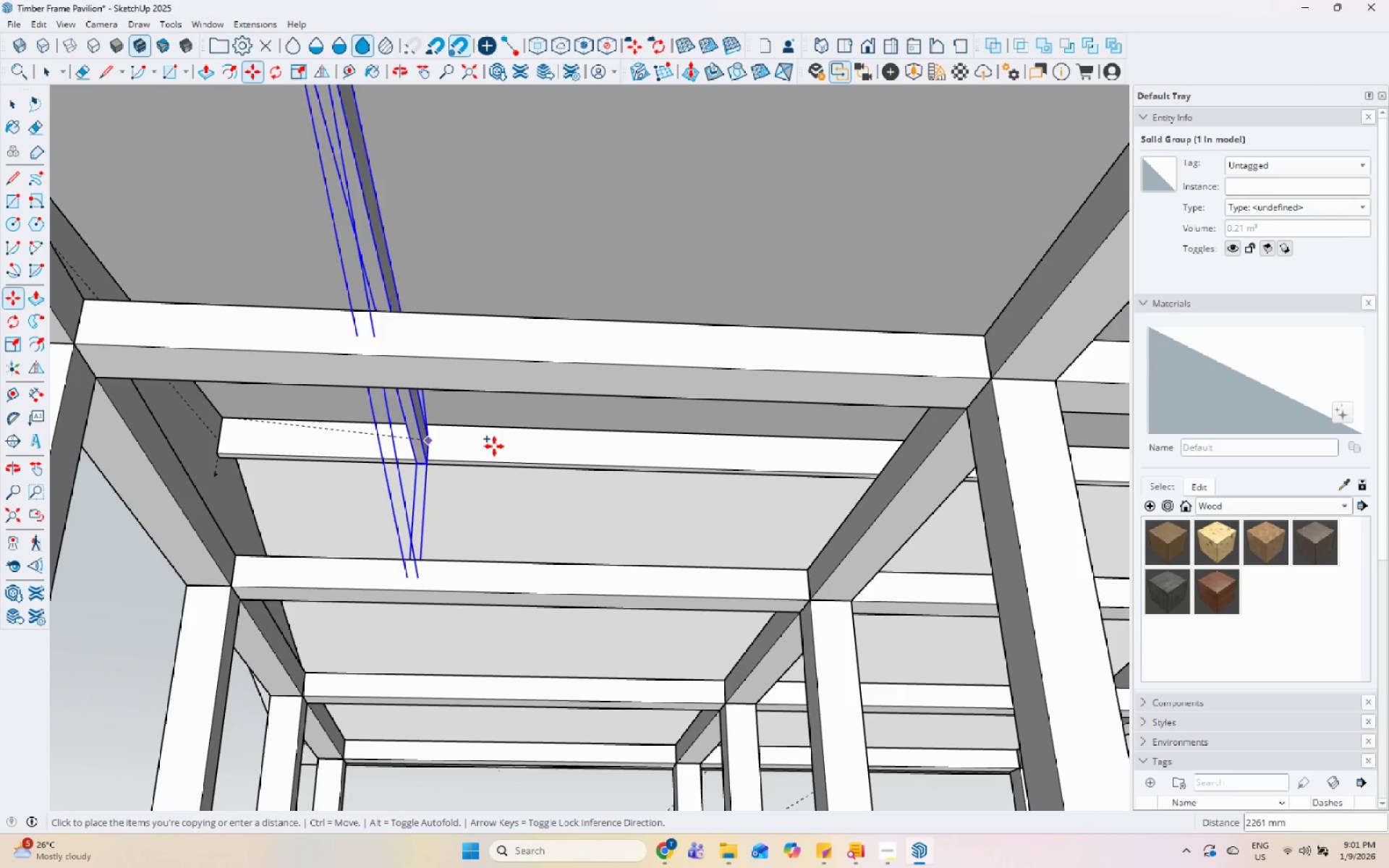 
scroll: coordinate [493, 458], scroll_direction: down, amount: 5.0
 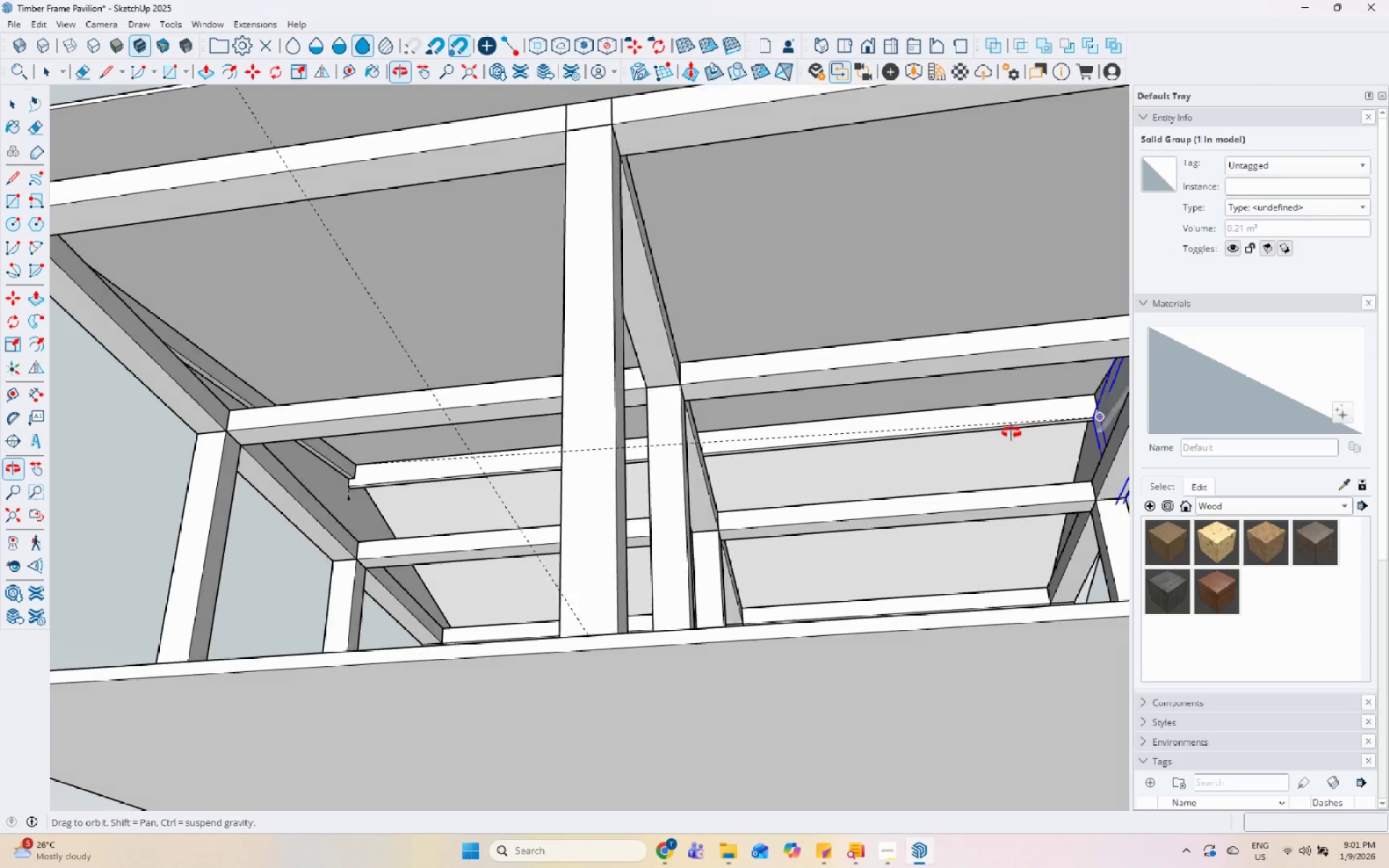 
scroll: coordinate [1035, 509], scroll_direction: up, amount: 13.0
 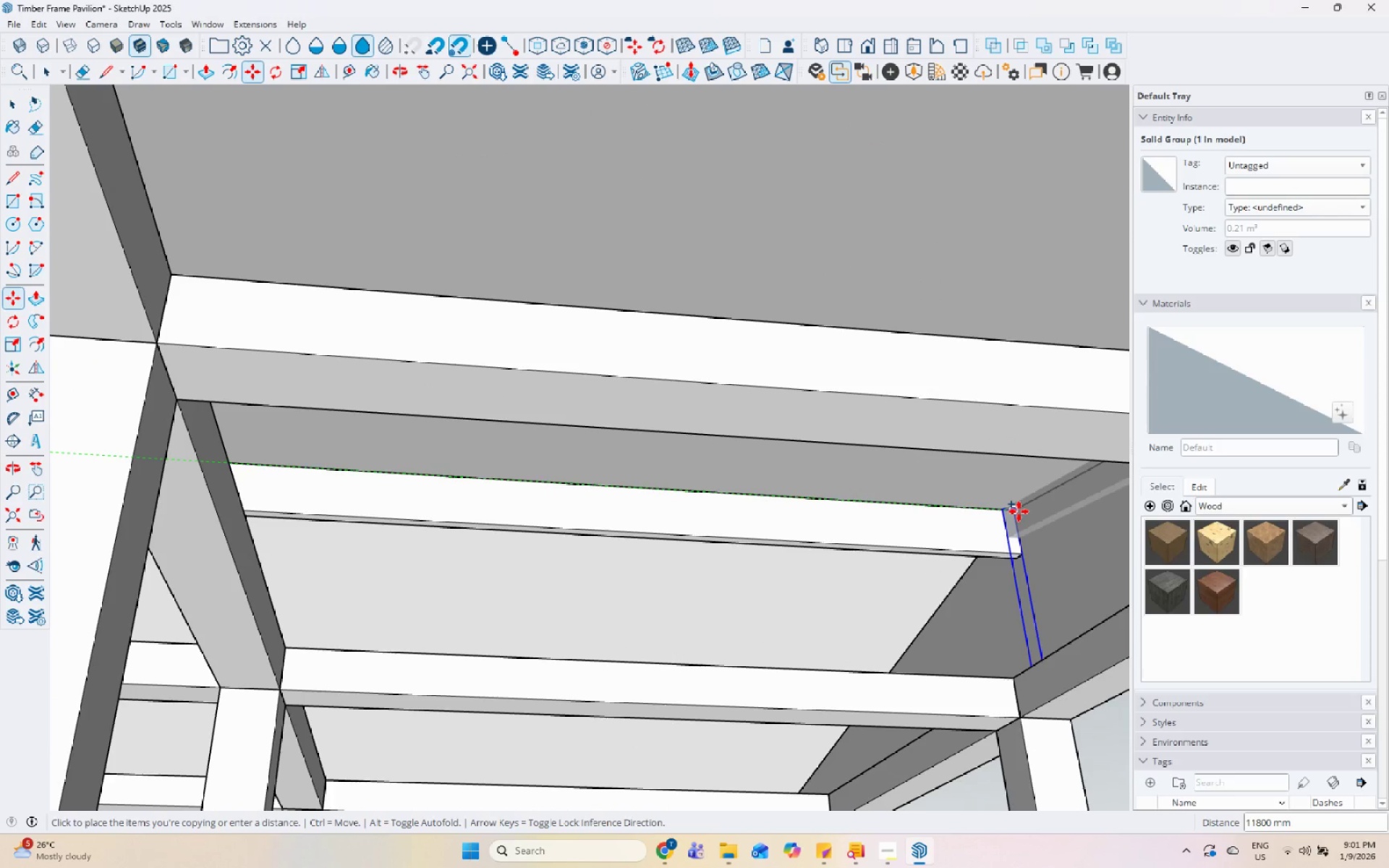 
left_click([1019, 511])
 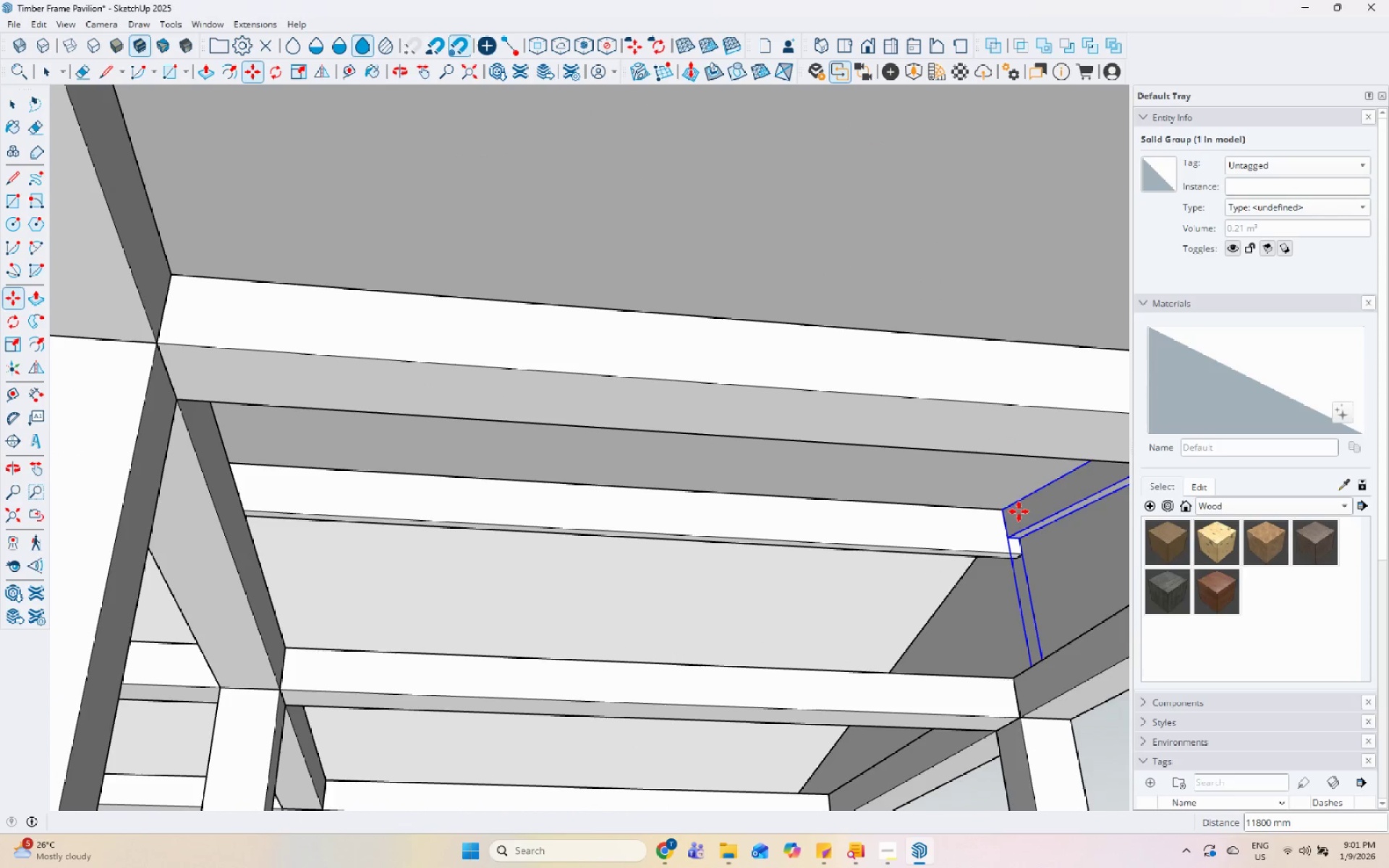 
scroll: coordinate [974, 540], scroll_direction: down, amount: 12.0
 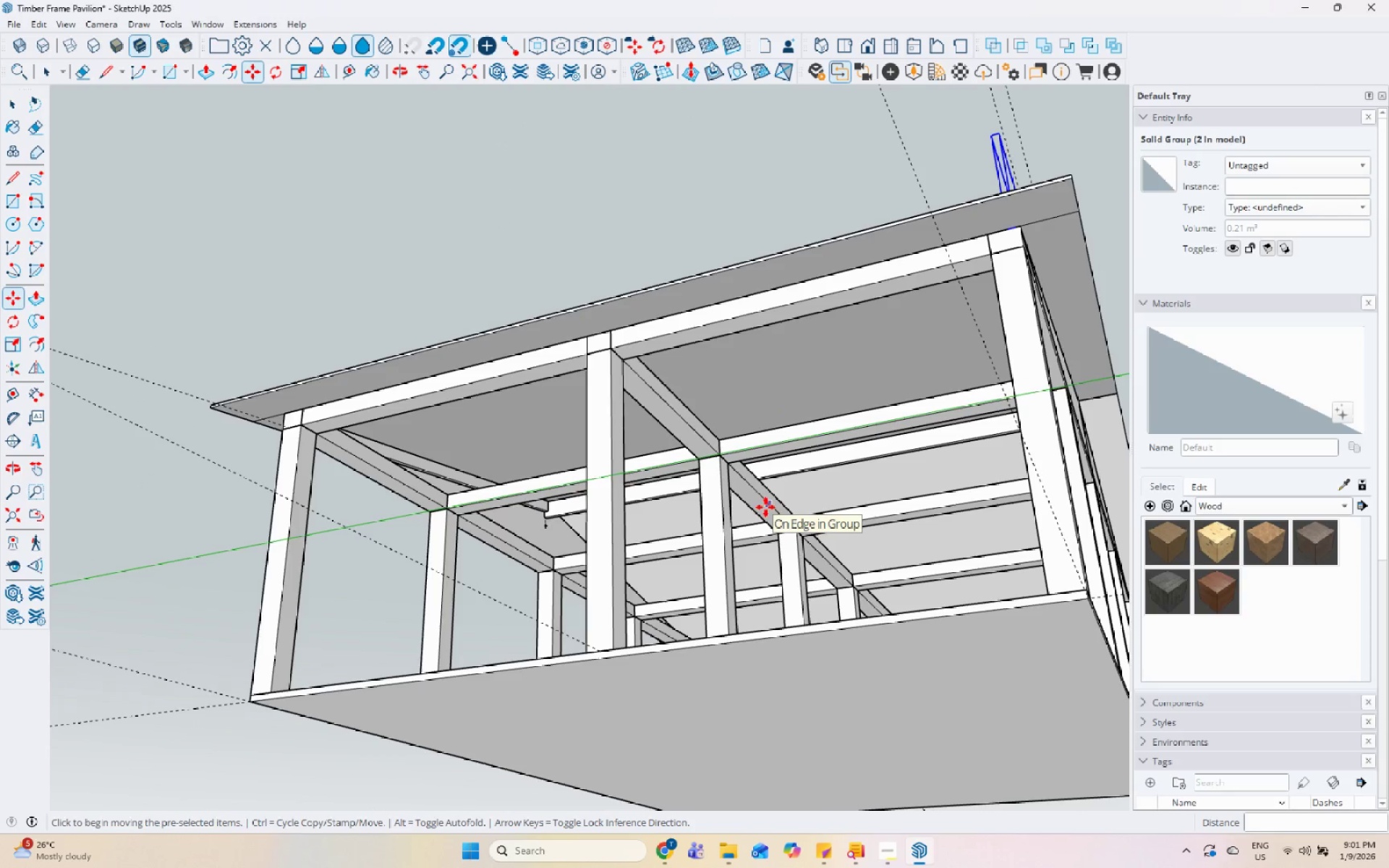 
wait(8.17)
 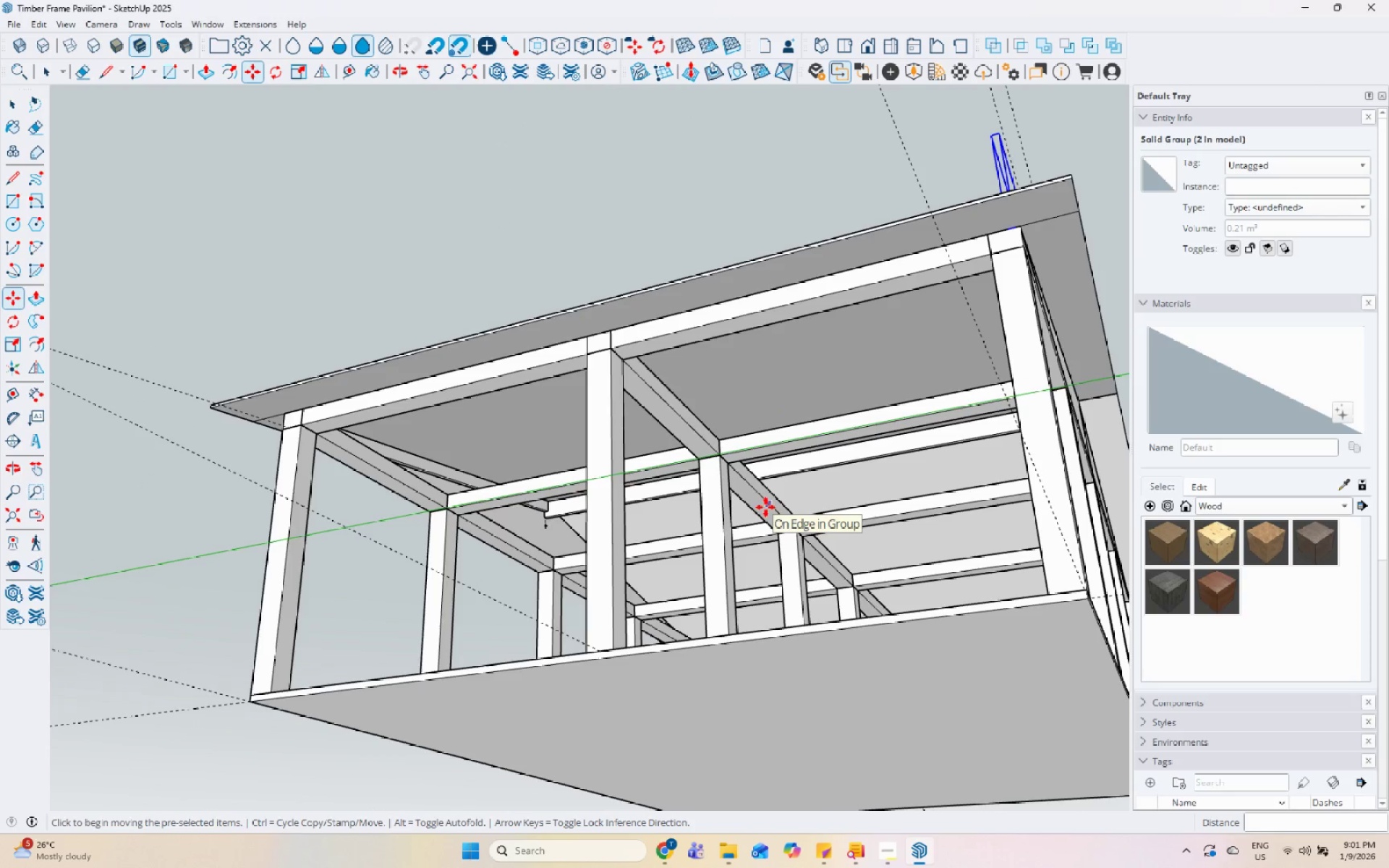 
key(NumpadDivide)
 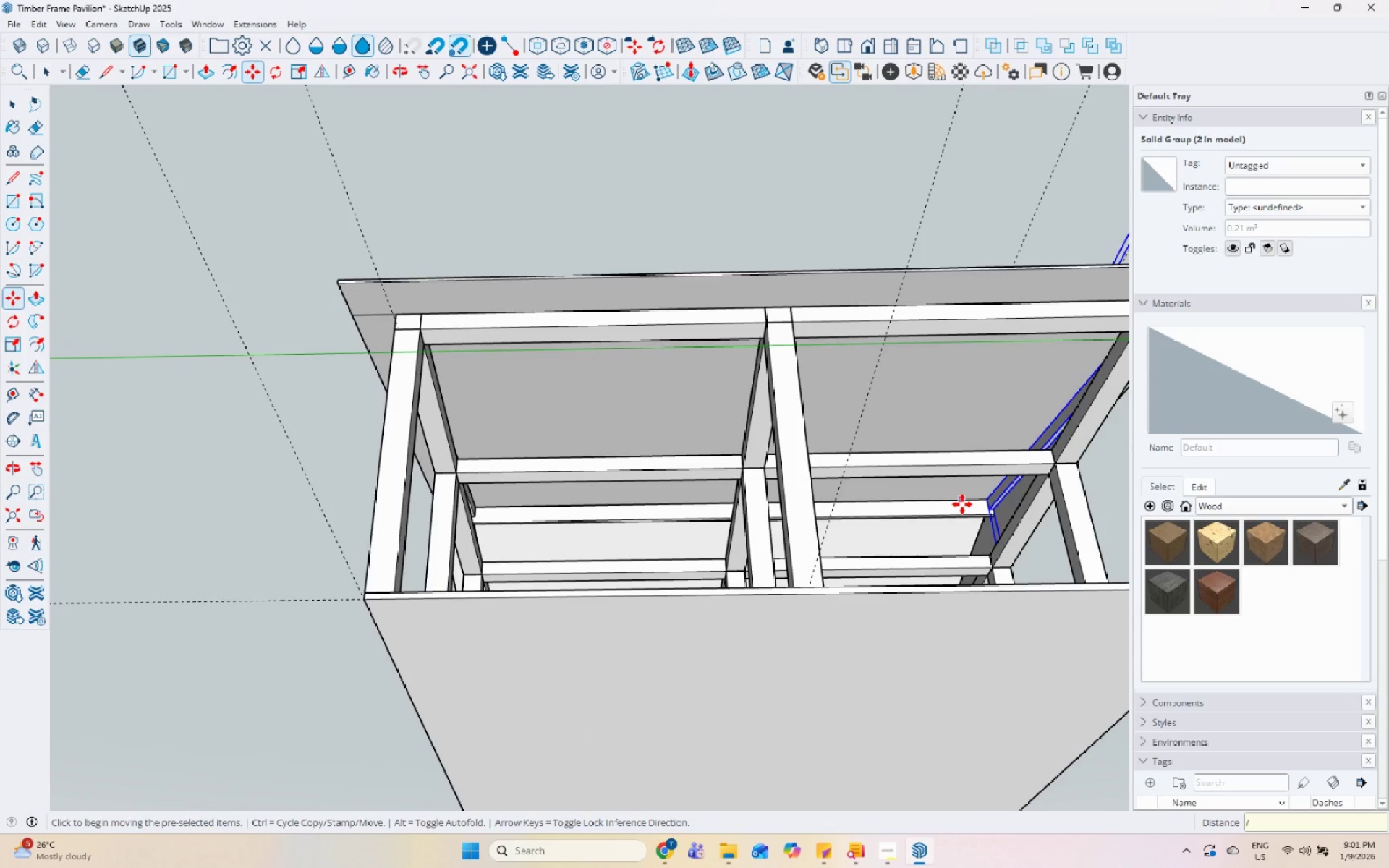 
key(Numpad4)
 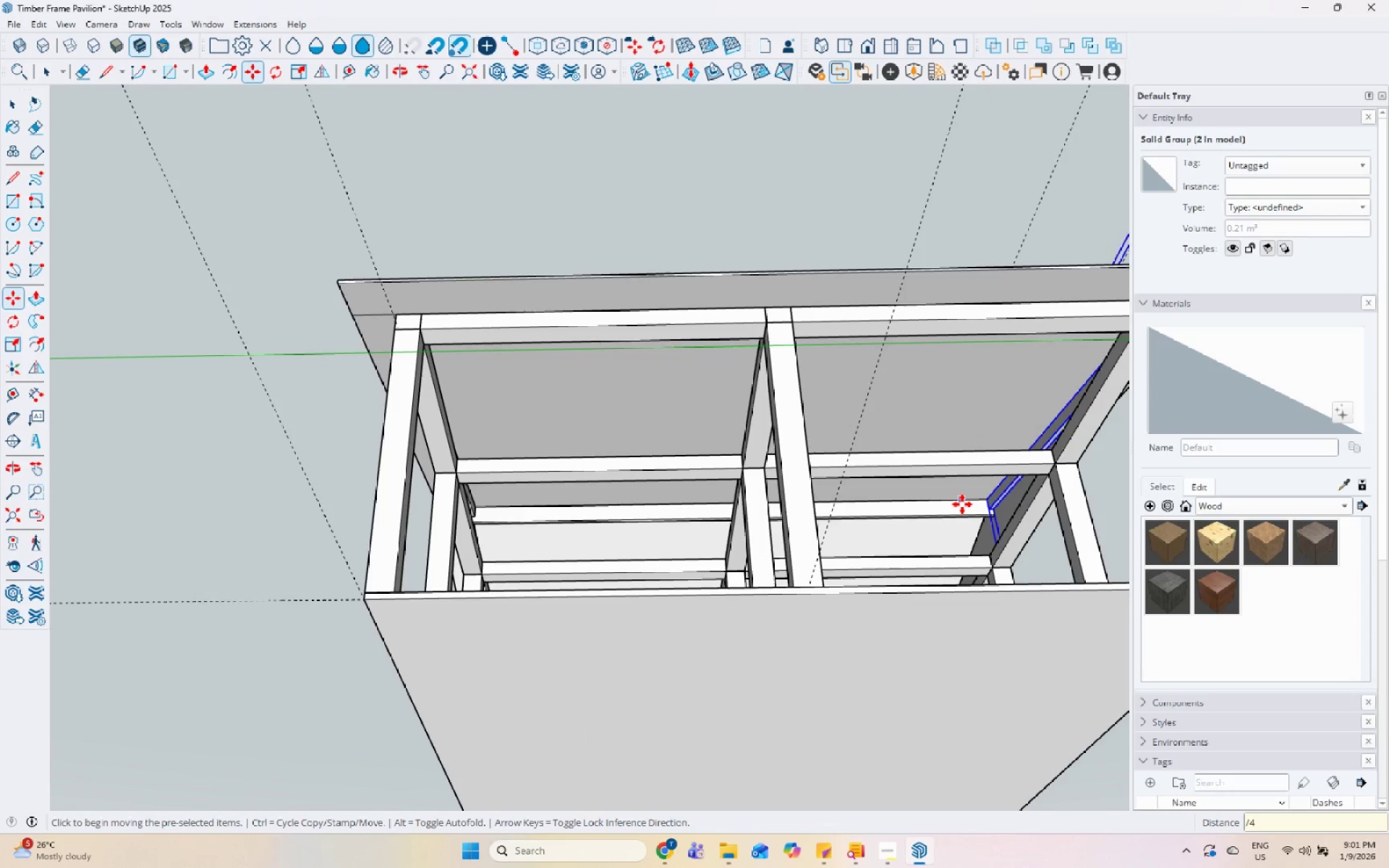 
key(Enter)
 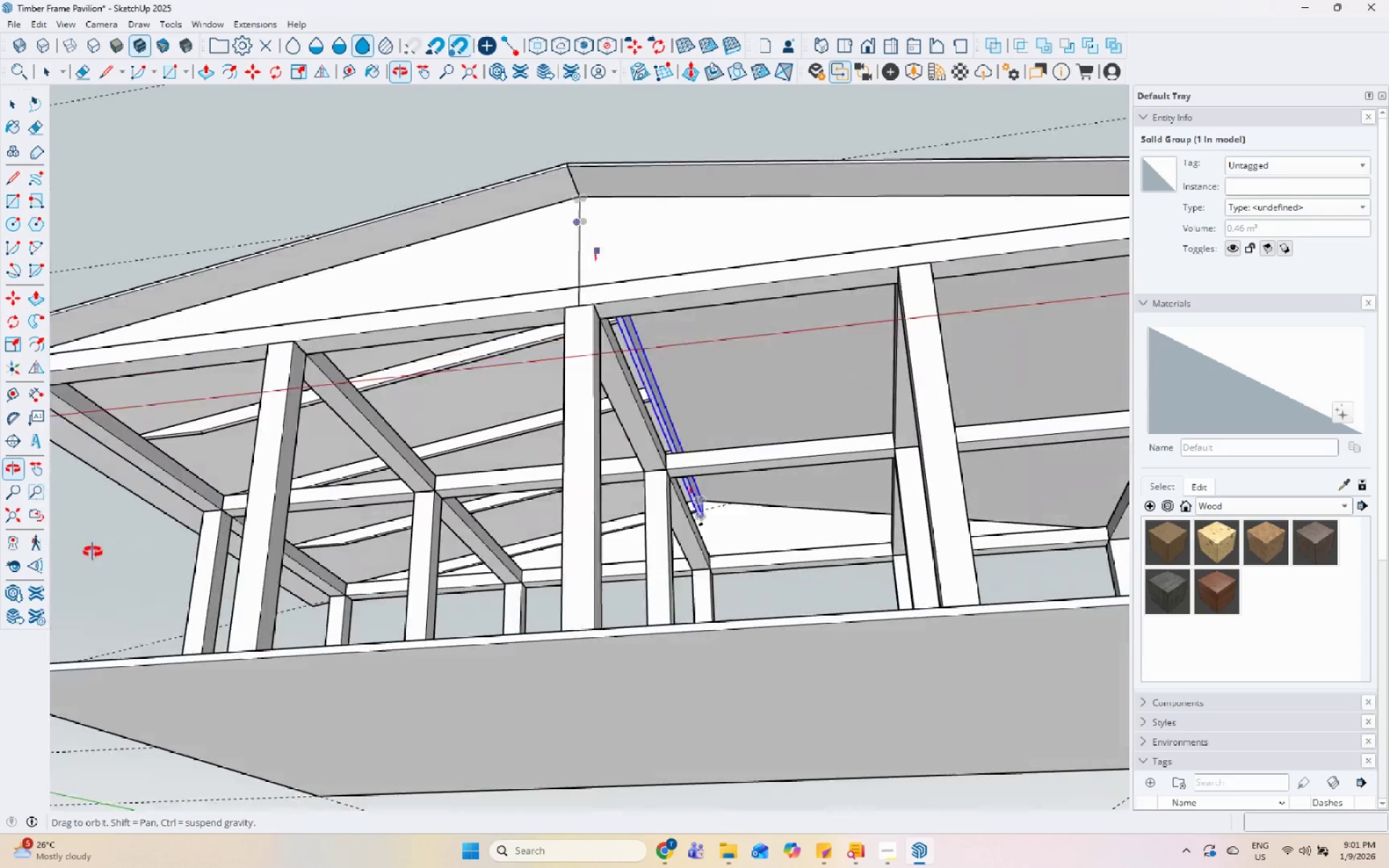 
key(Space)
 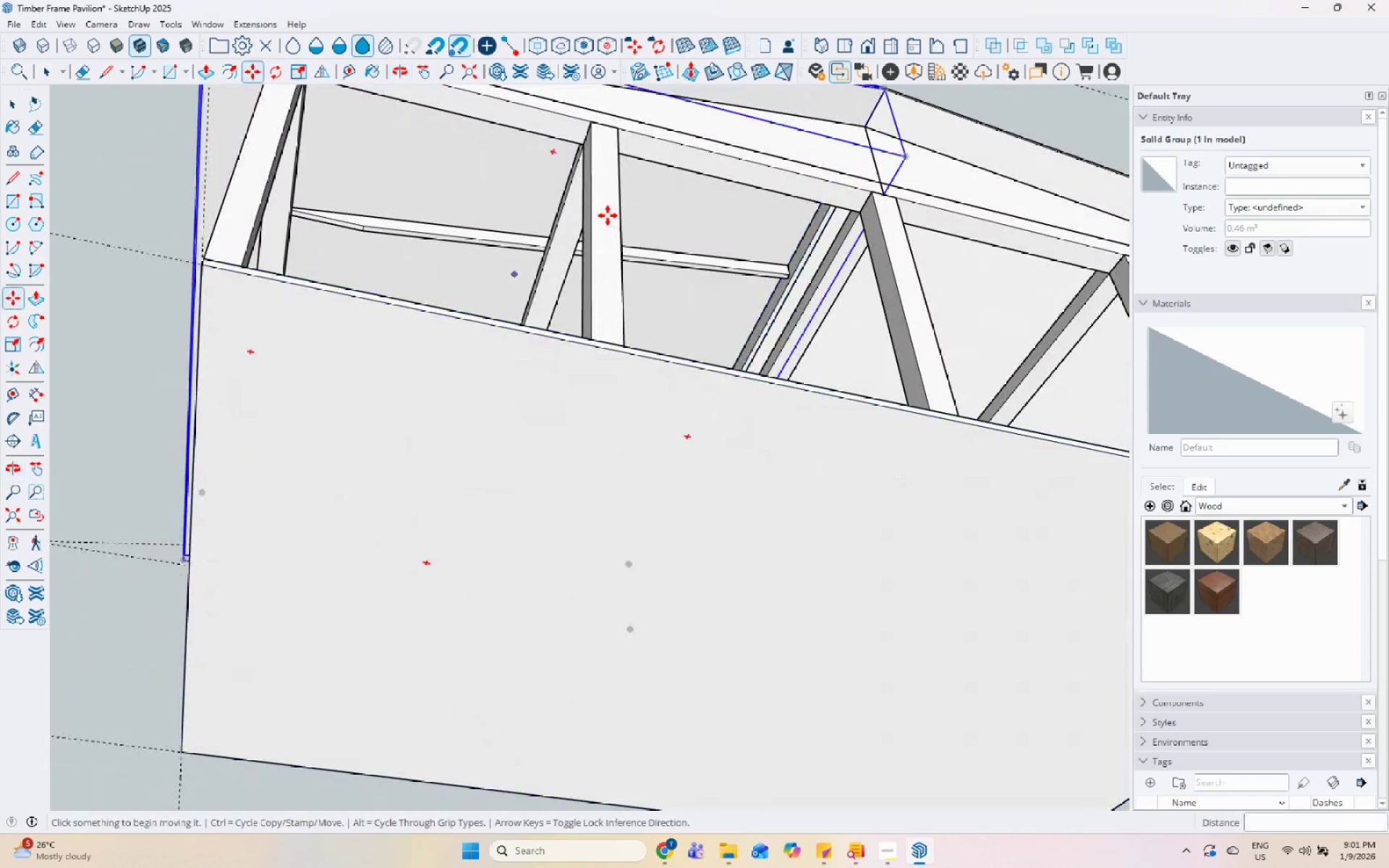 
scroll: coordinate [660, 190], scroll_direction: up, amount: 5.0
 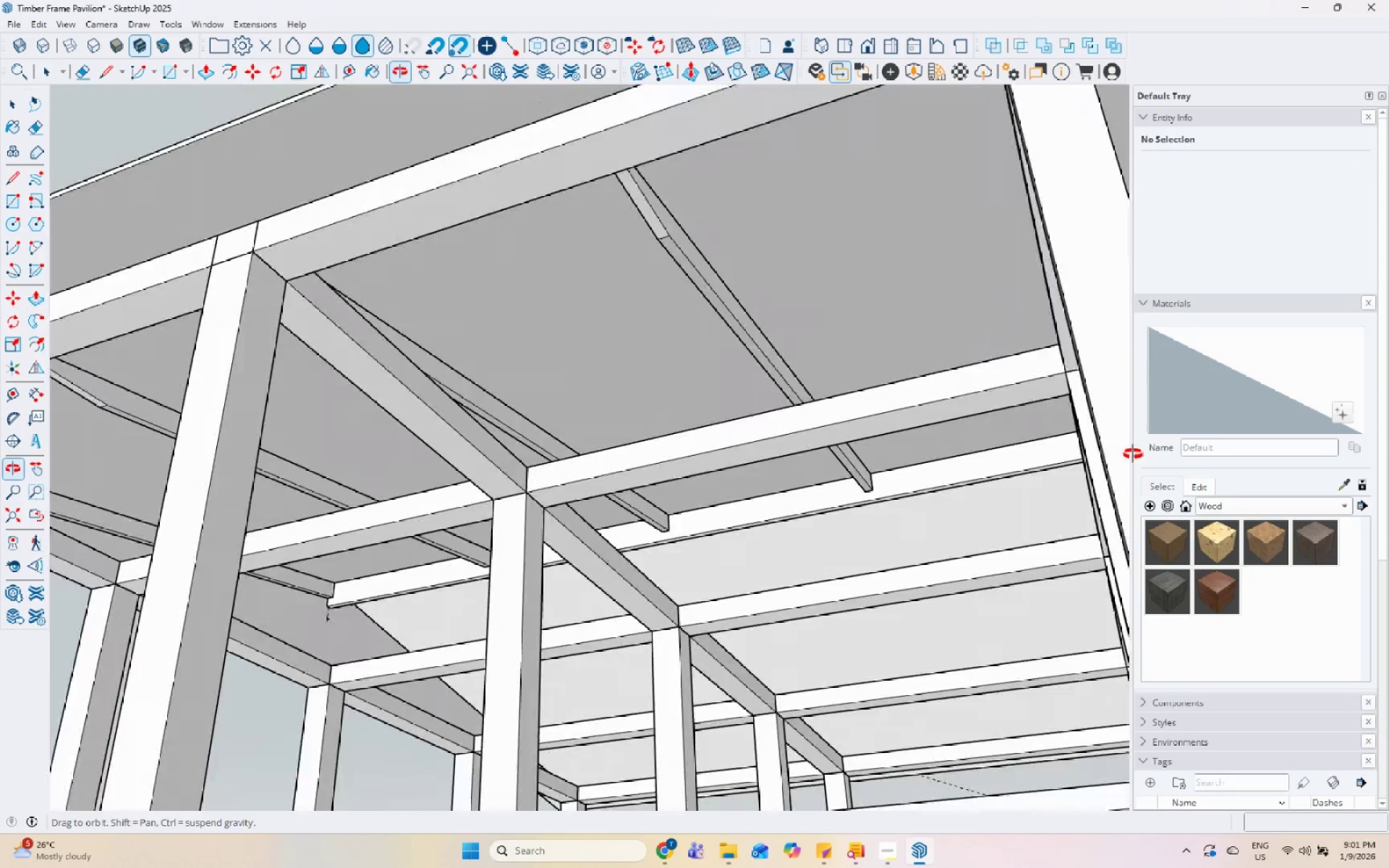 
scroll: coordinate [570, 378], scroll_direction: down, amount: 4.0
 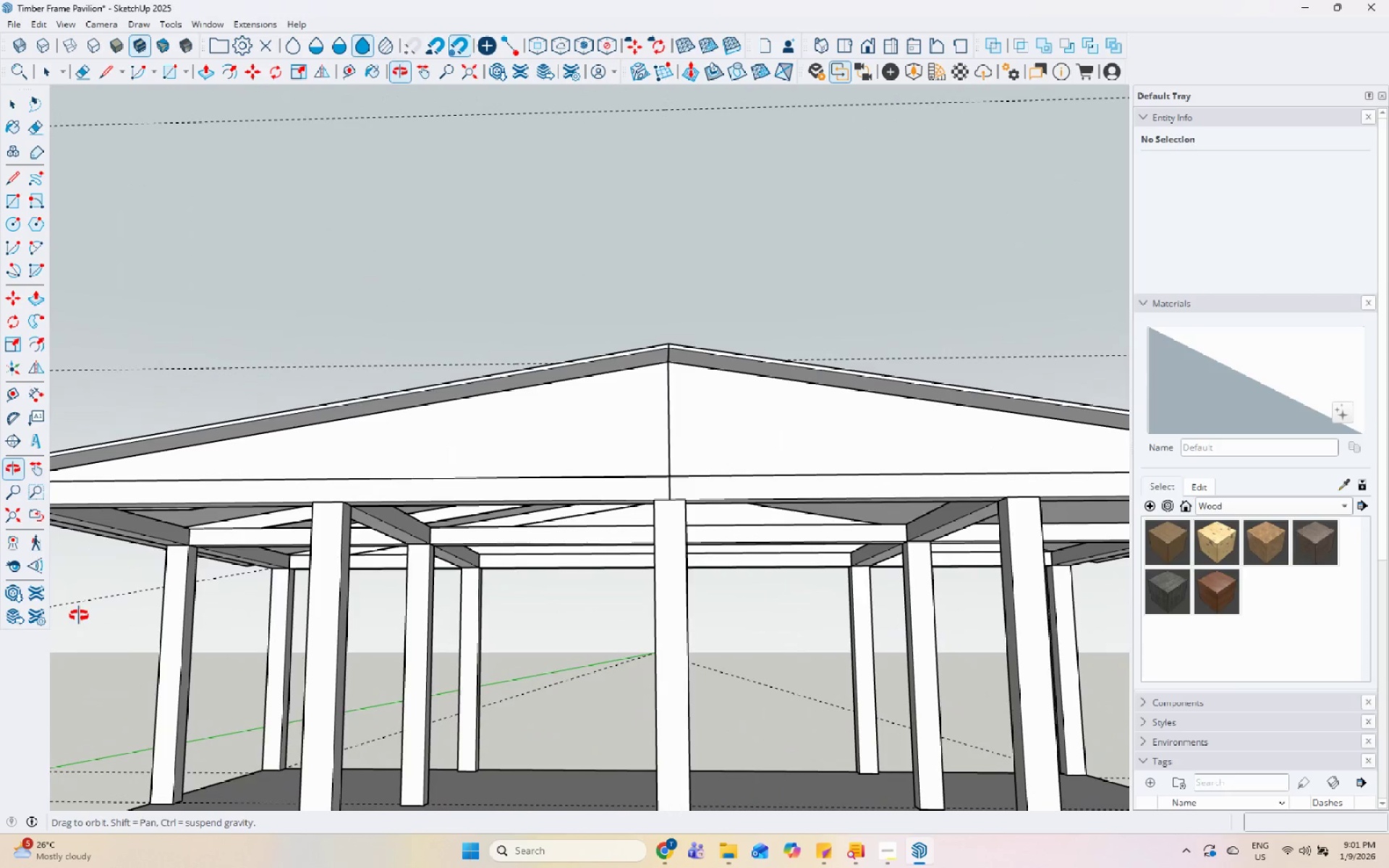 
wait(6.96)
 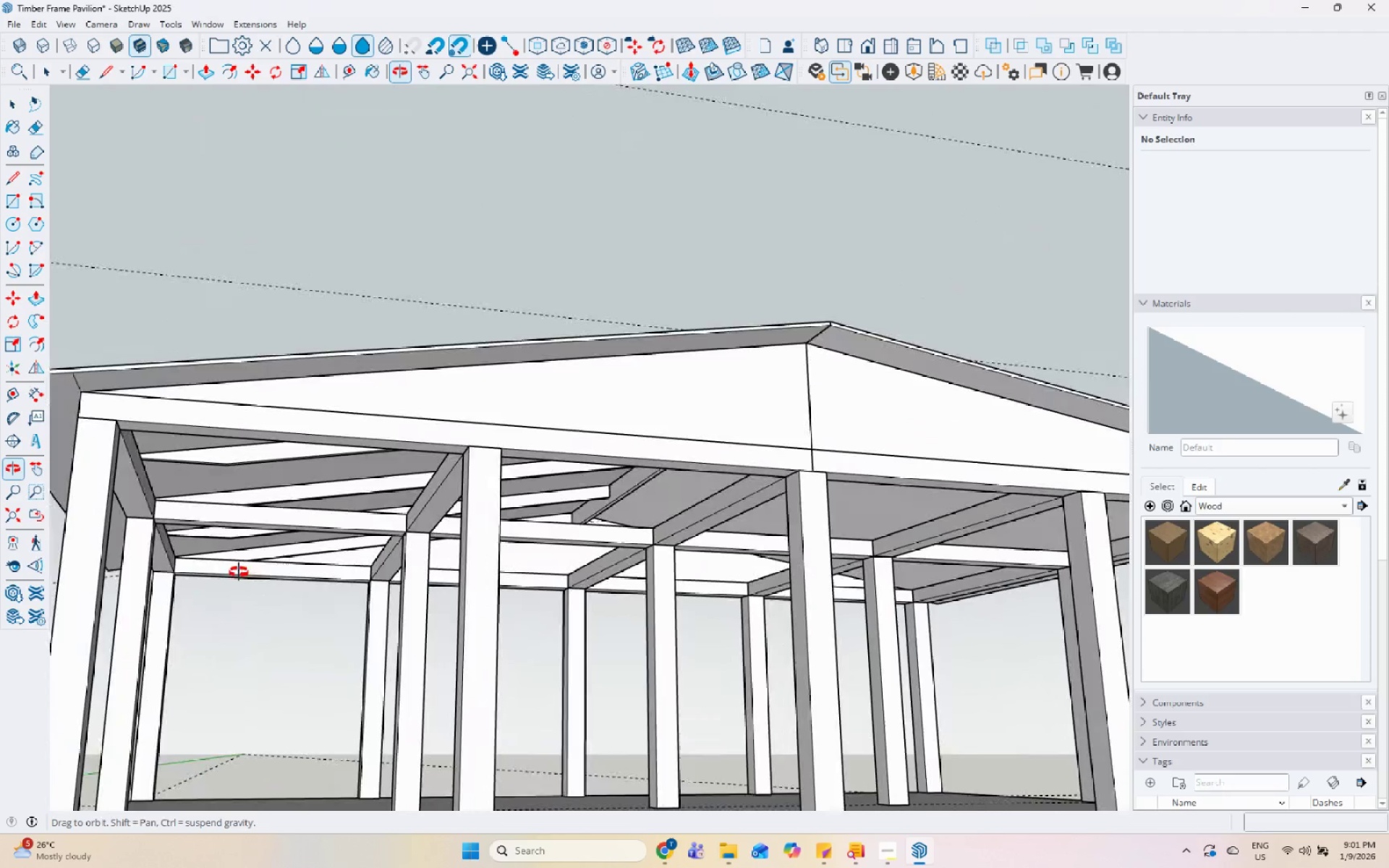 
scroll: coordinate [361, 448], scroll_direction: down, amount: 4.0
 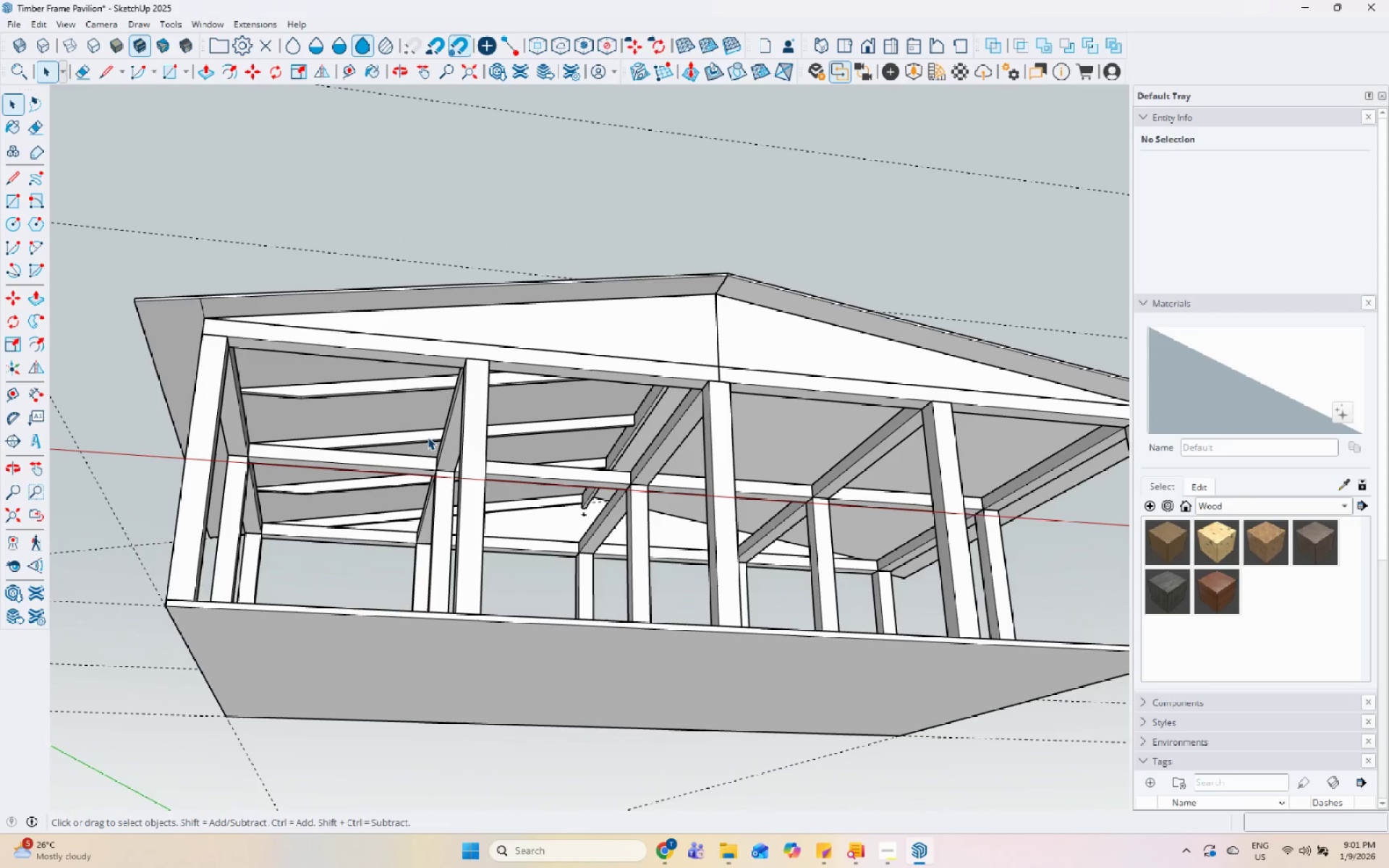 
key(Control+Z)
 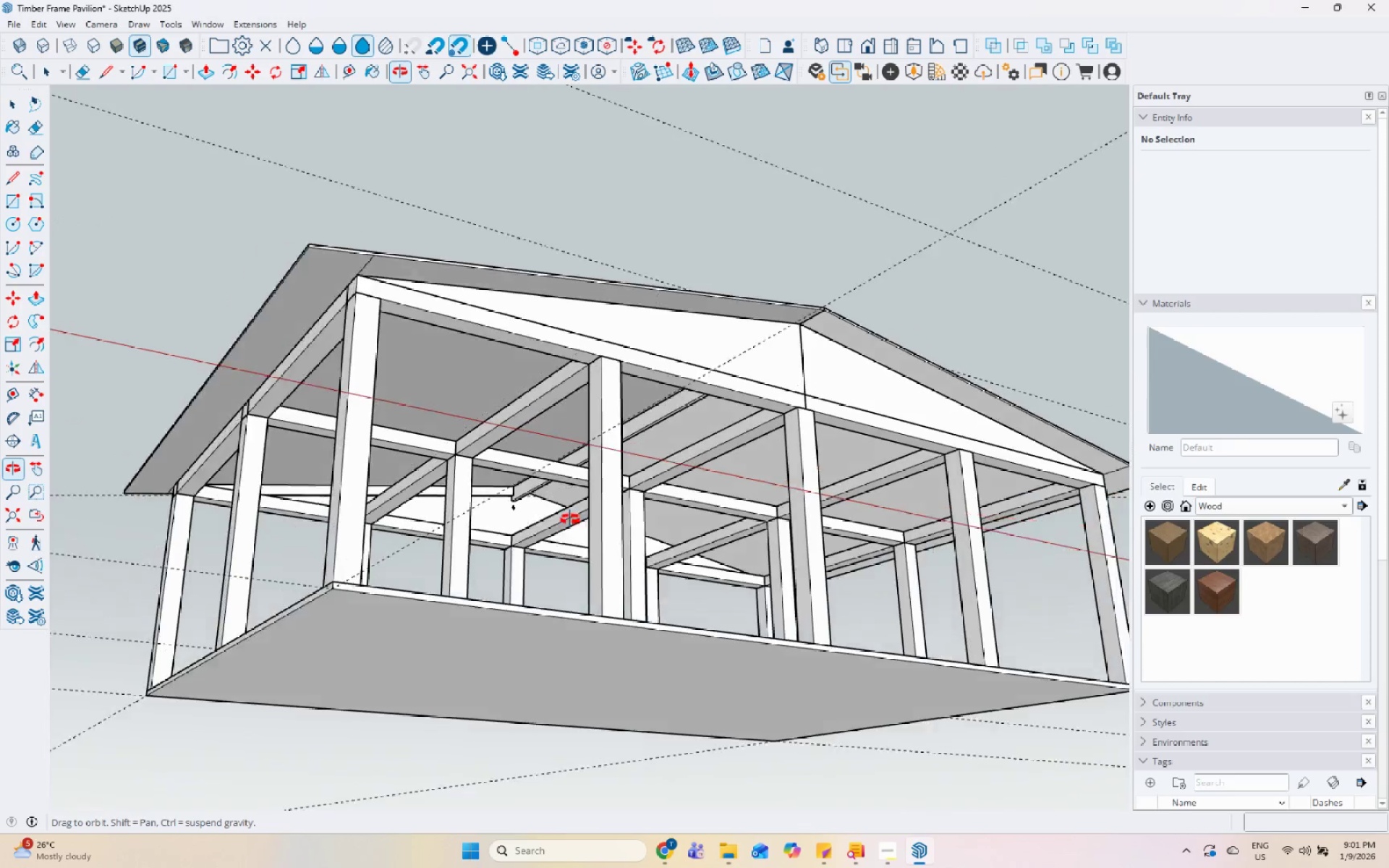 
left_click([493, 467])
 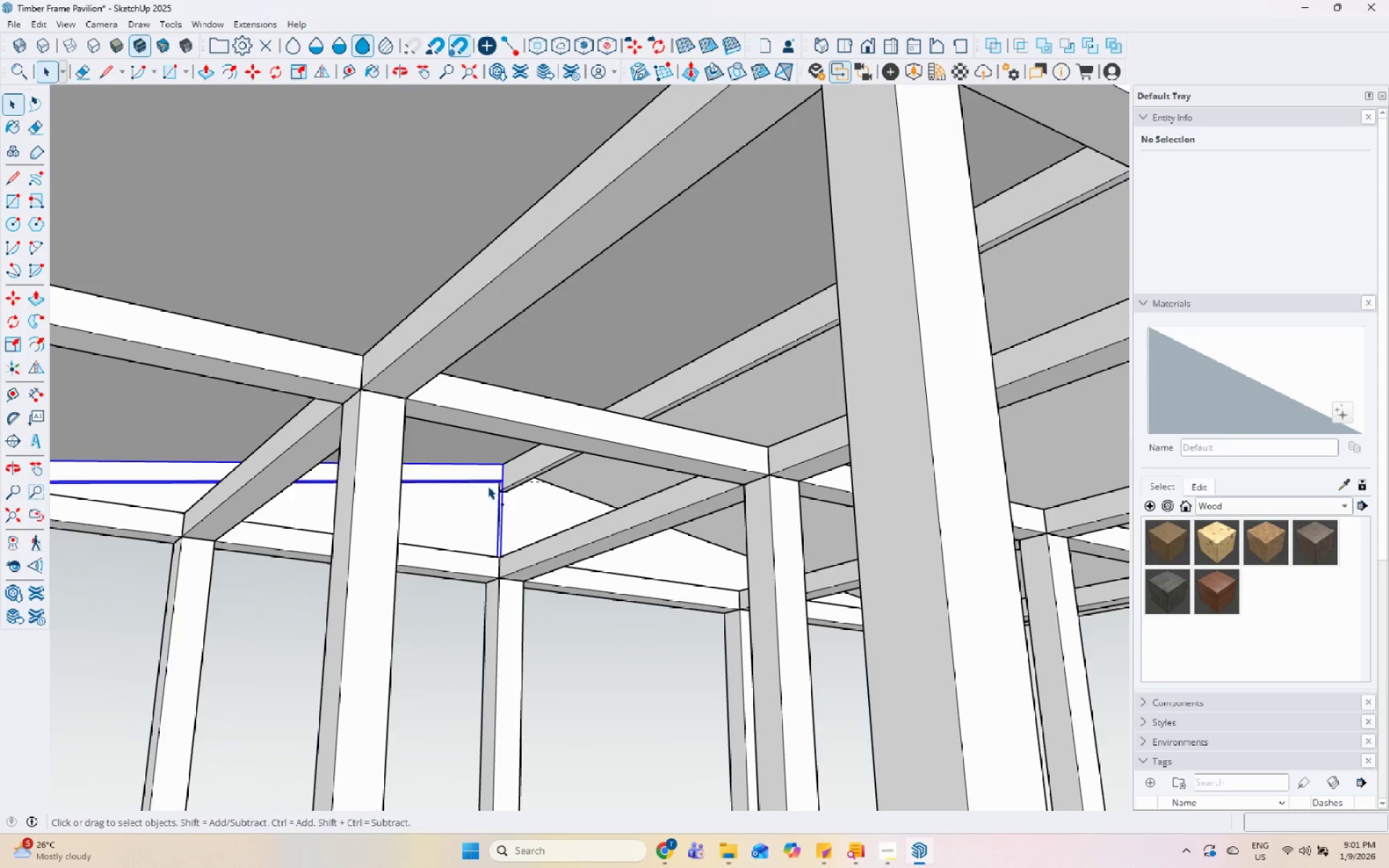 
scroll: coordinate [492, 461], scroll_direction: up, amount: 11.0
 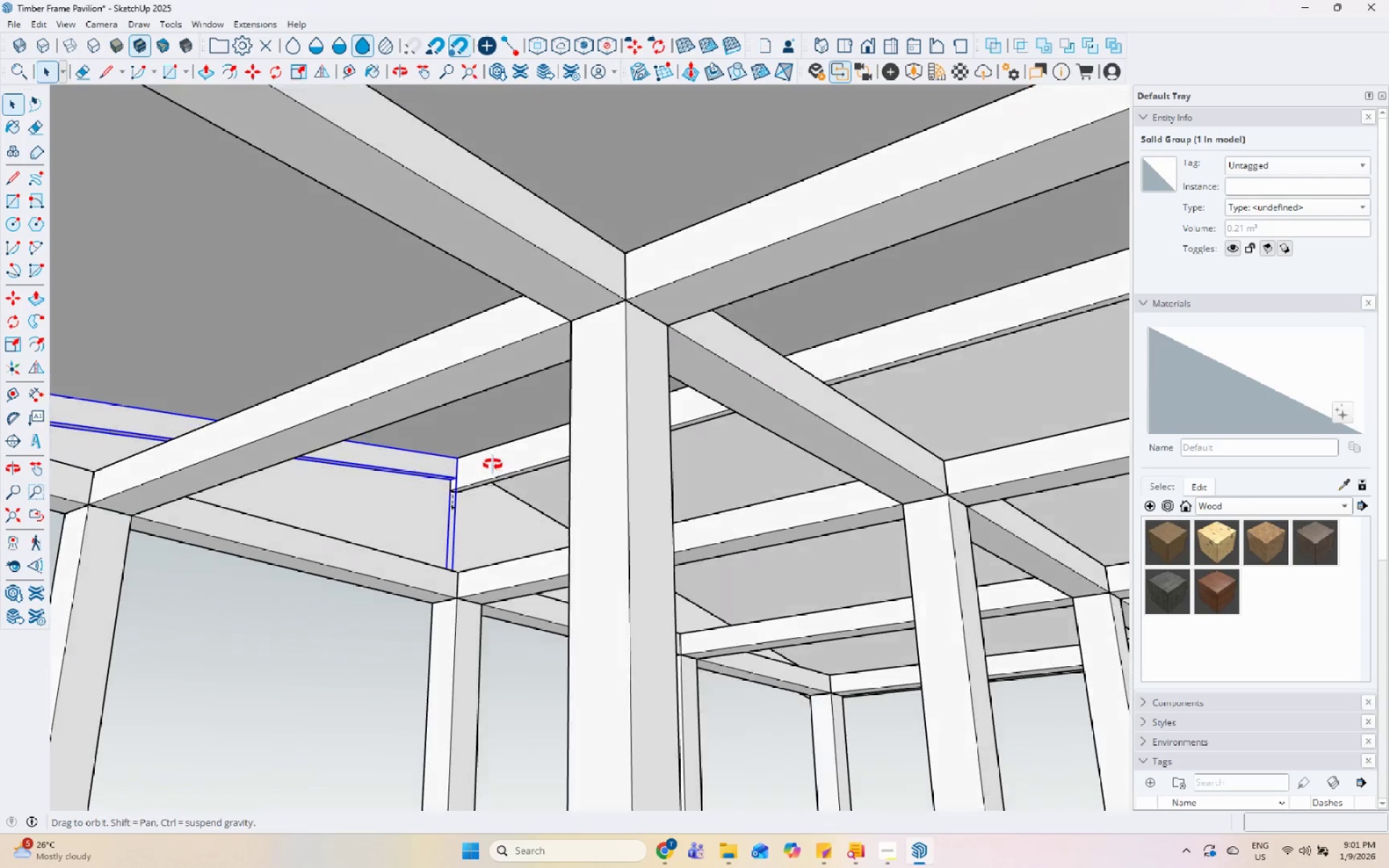 
key(M)
 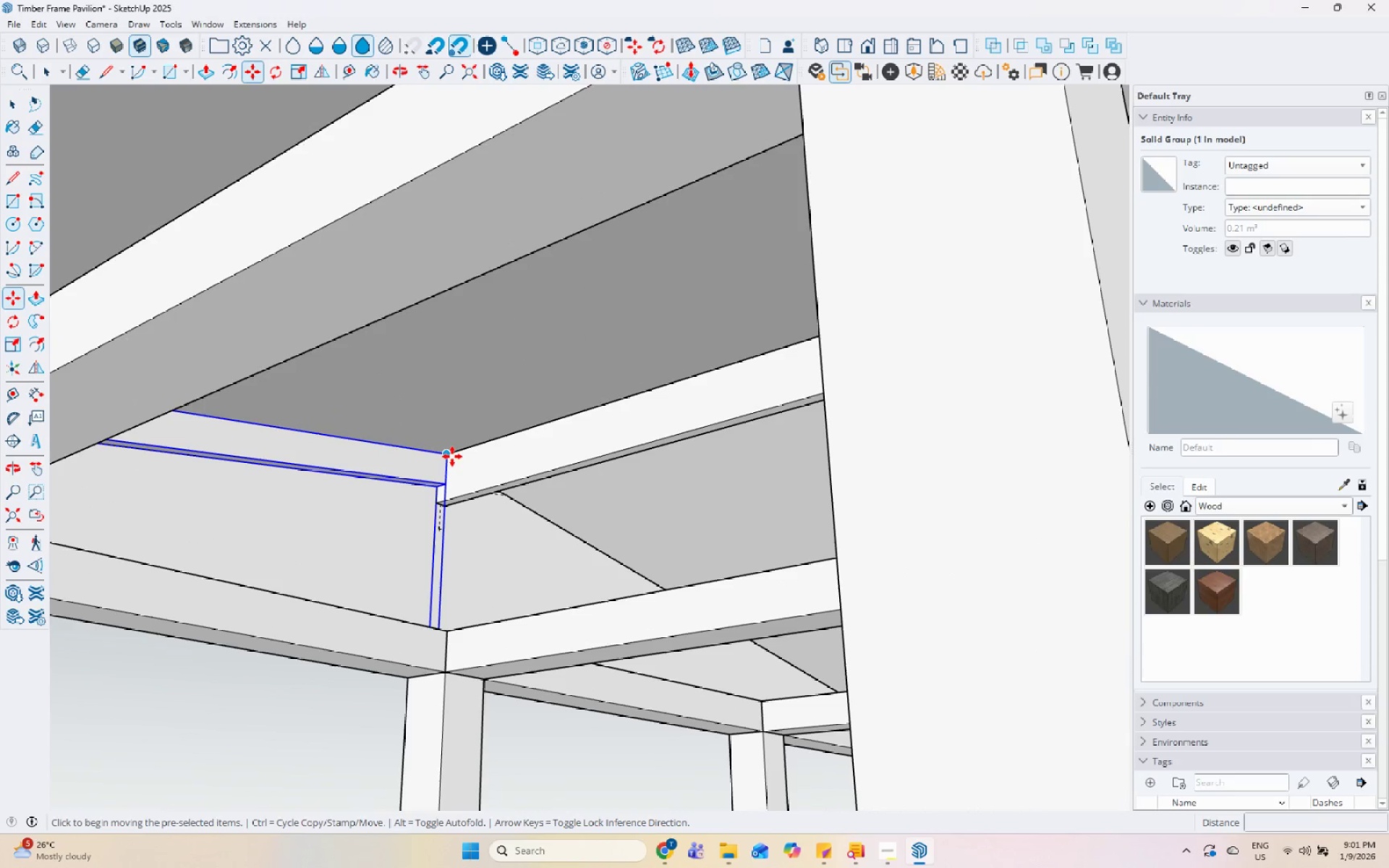 
scroll: coordinate [472, 467], scroll_direction: up, amount: 4.0
 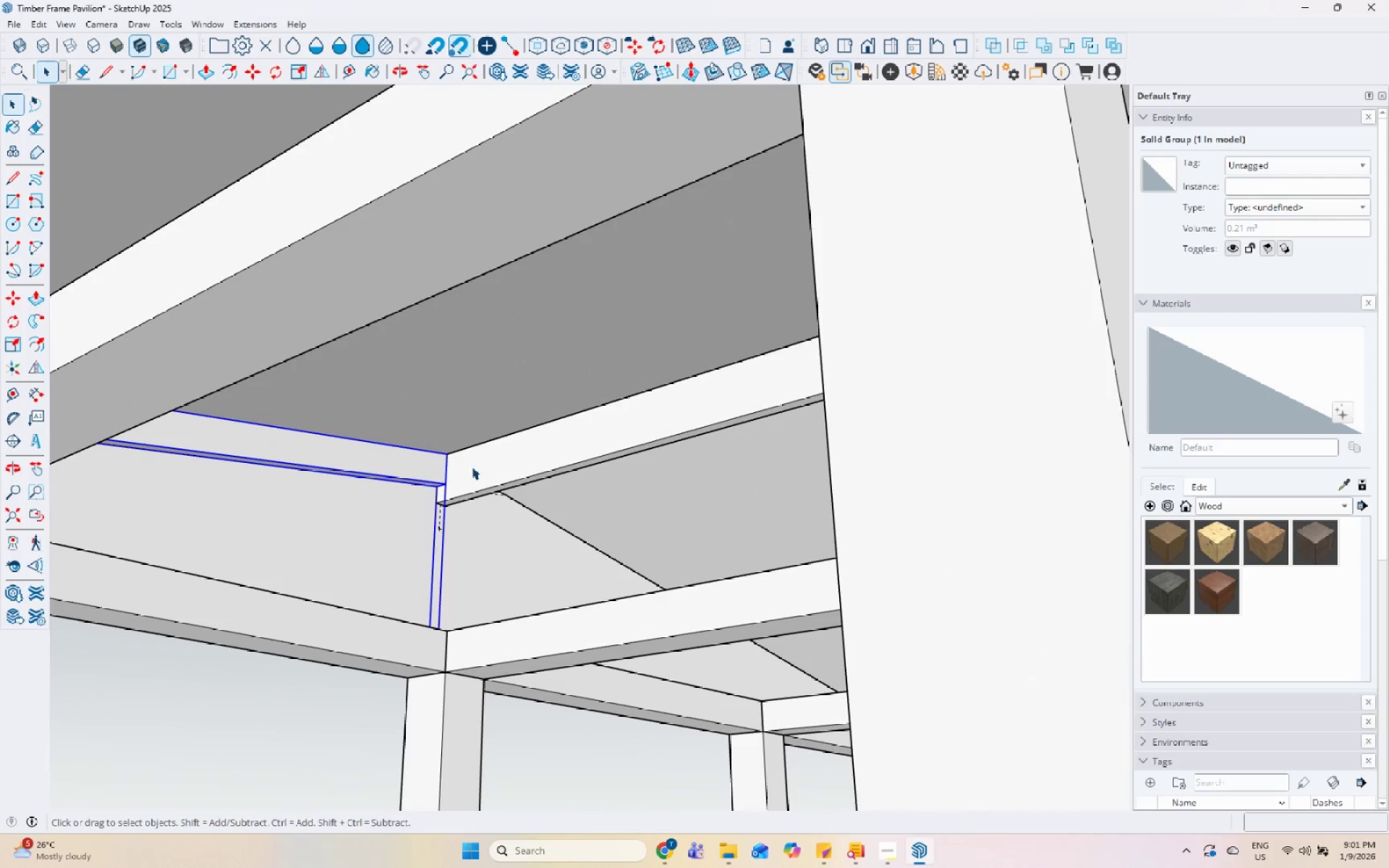 
key(Control+ControlLeft)
 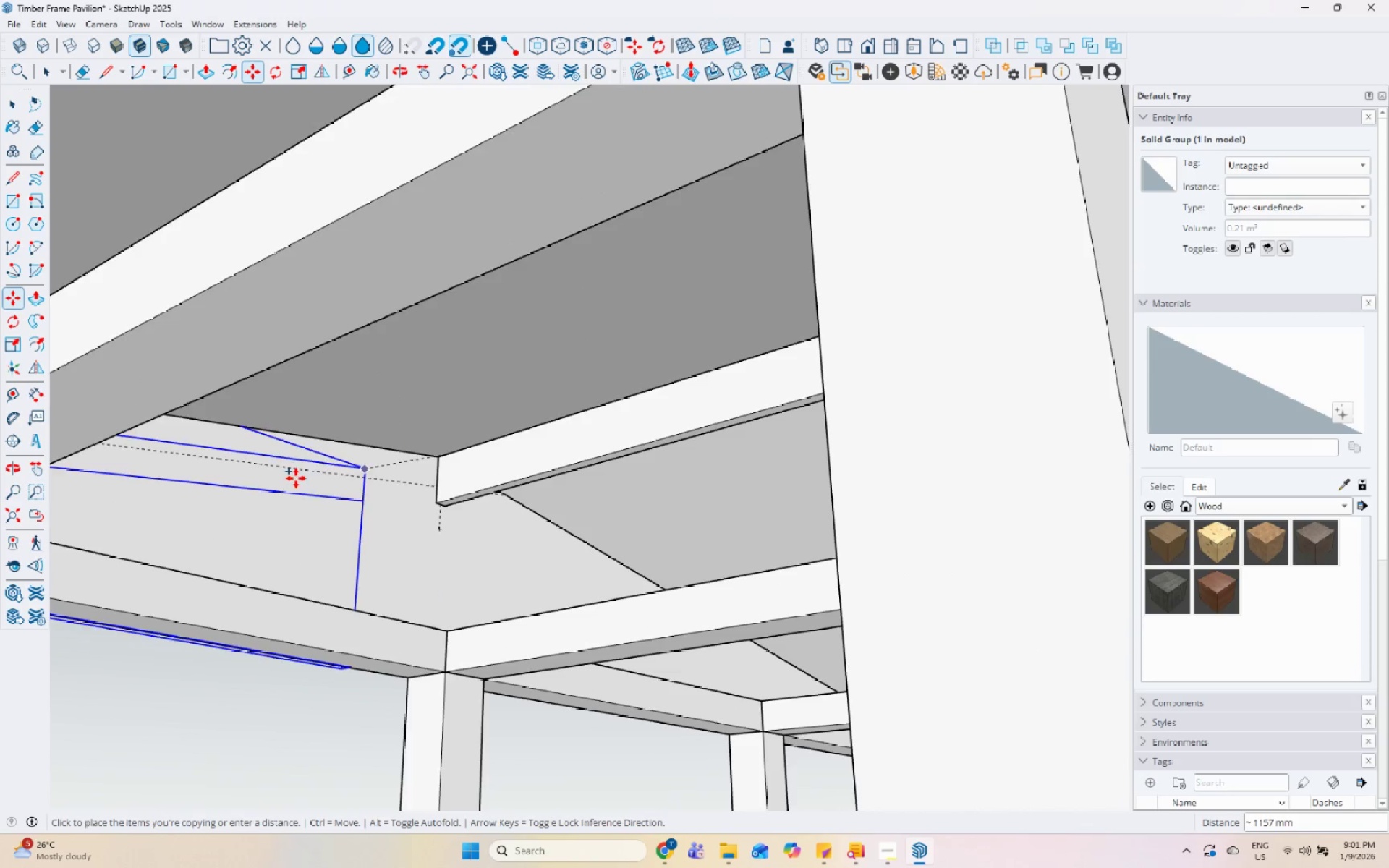 
scroll: coordinate [222, 498], scroll_direction: down, amount: 20.0
 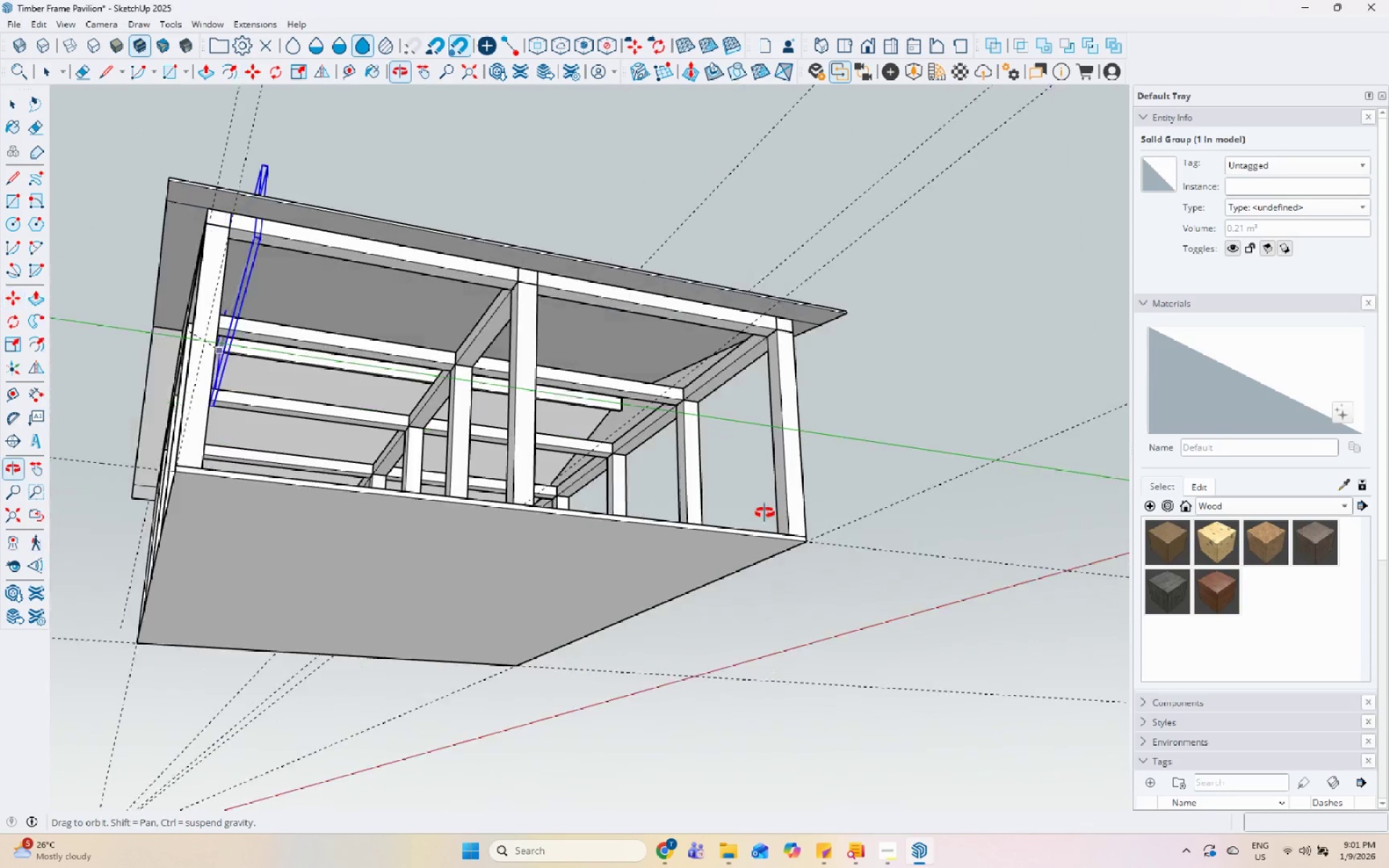 
scroll: coordinate [632, 416], scroll_direction: up, amount: 10.0
 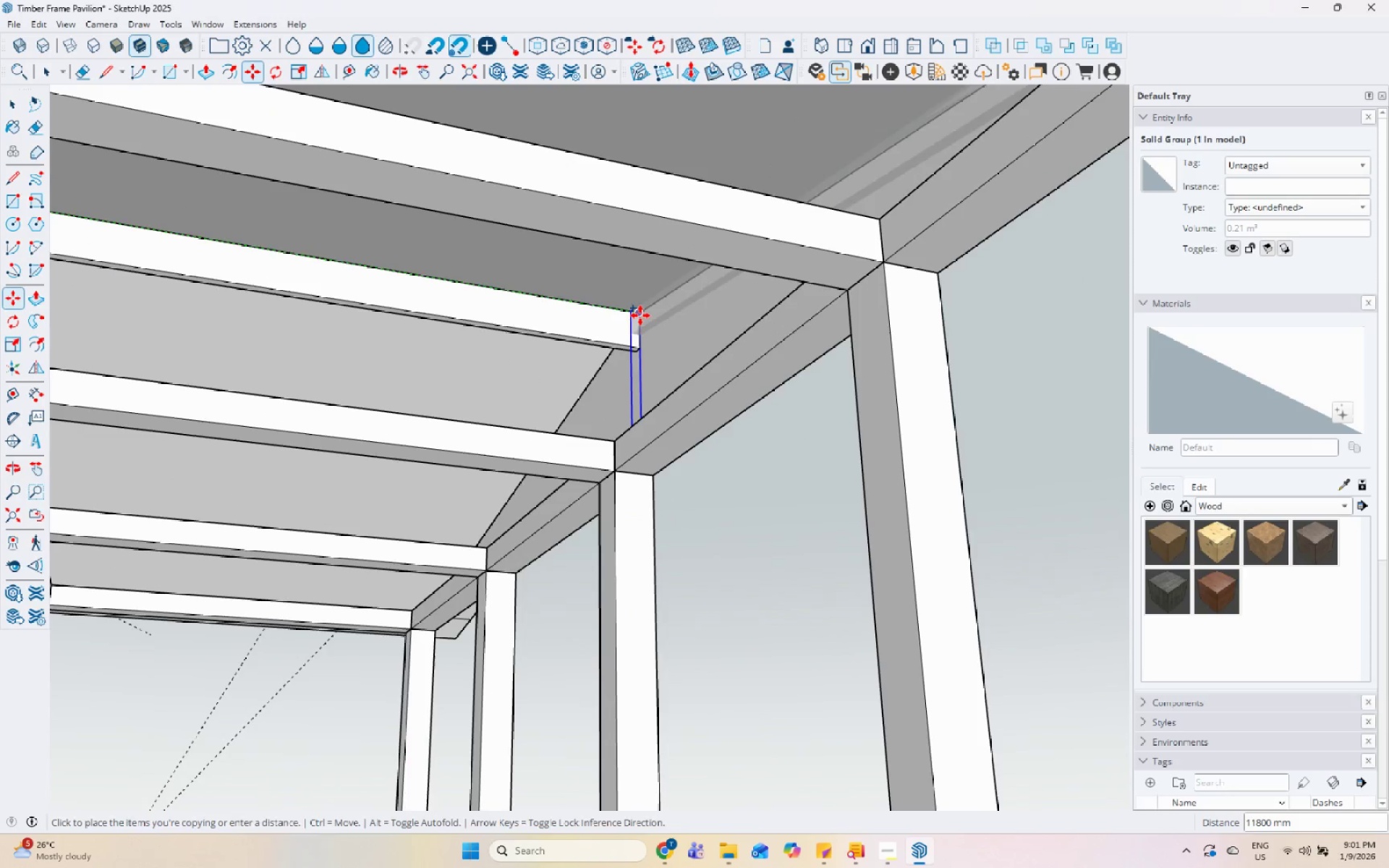 
scroll: coordinate [642, 454], scroll_direction: down, amount: 8.0
 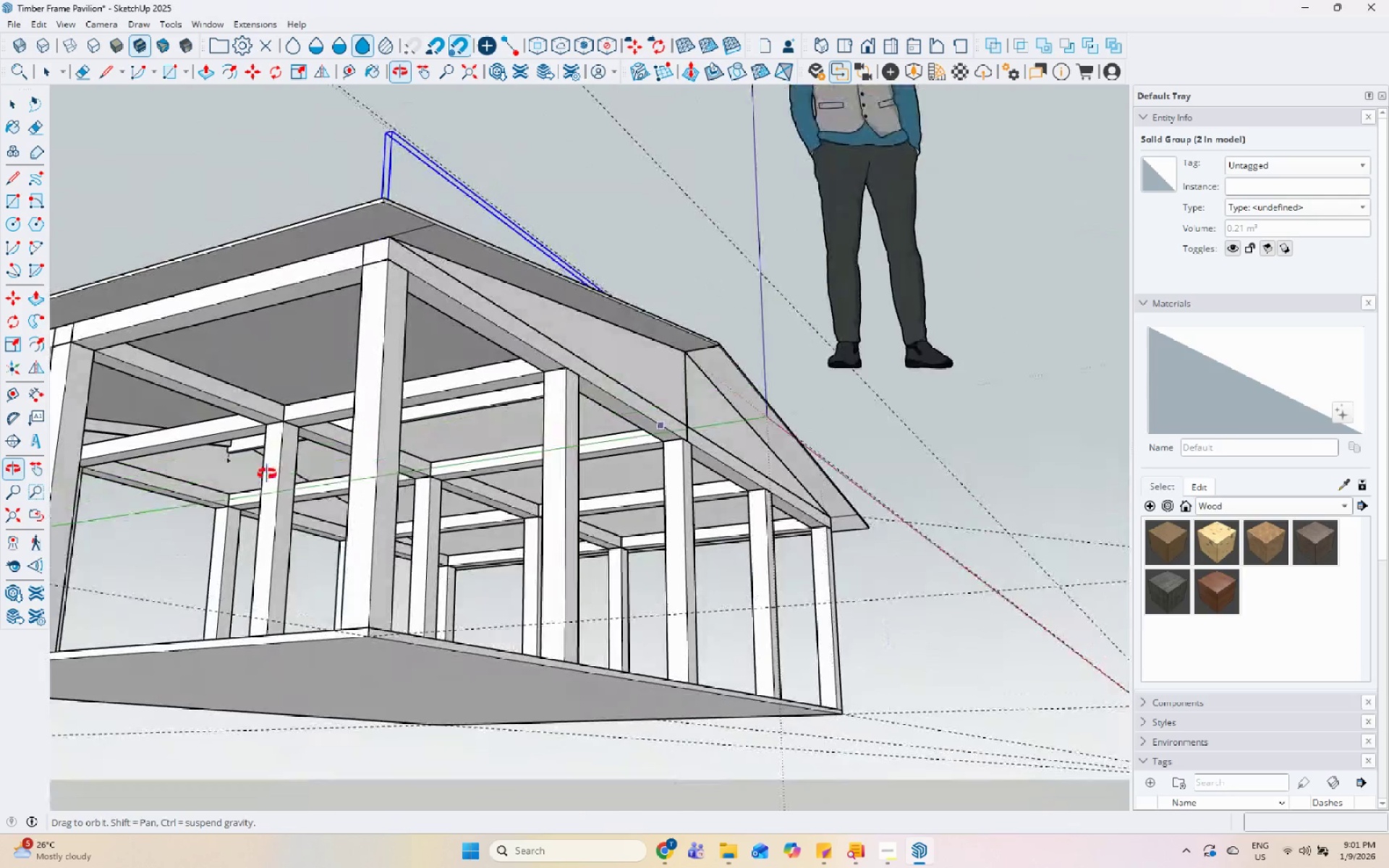 
key(Space)
 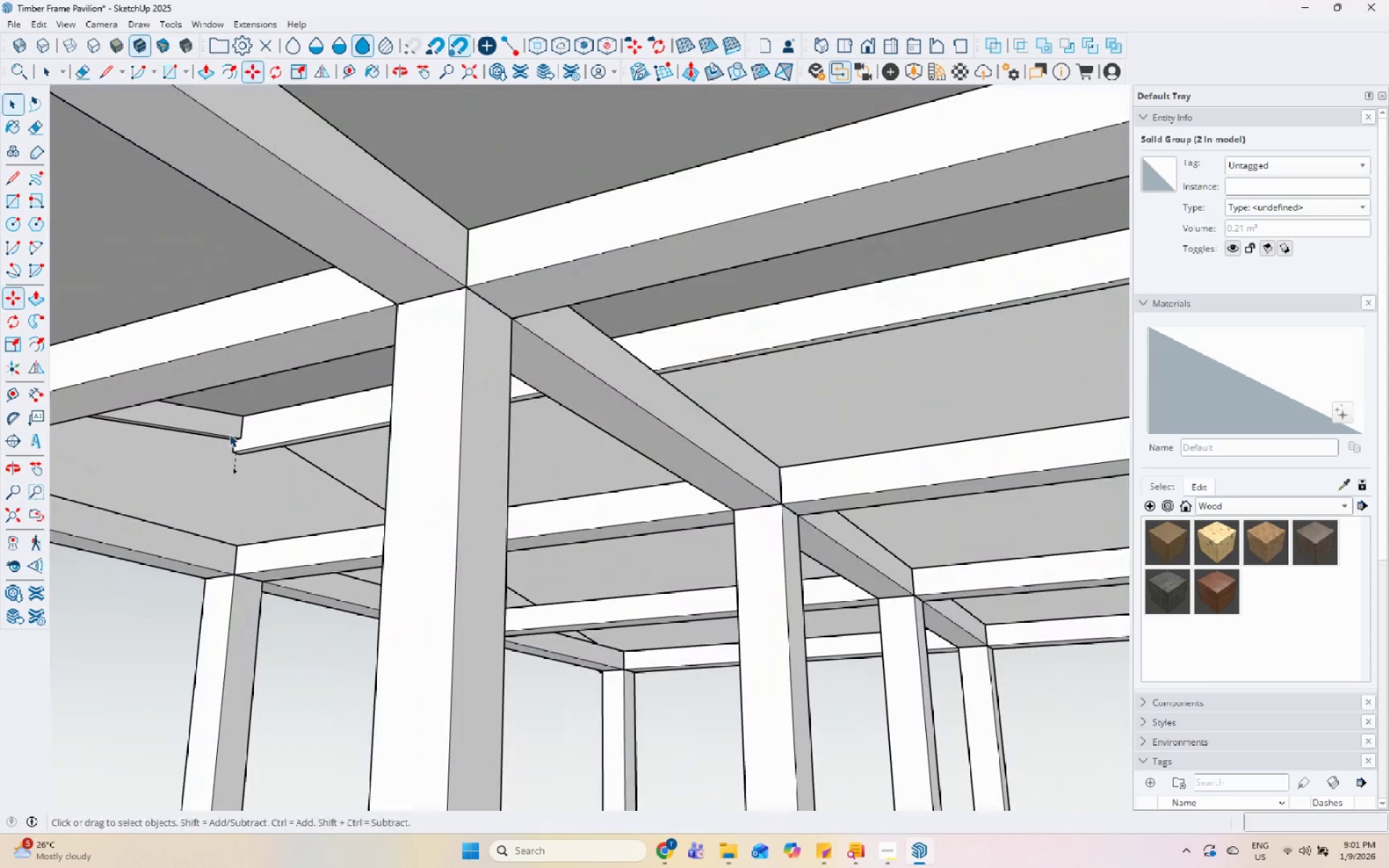 
left_click([231, 427])
 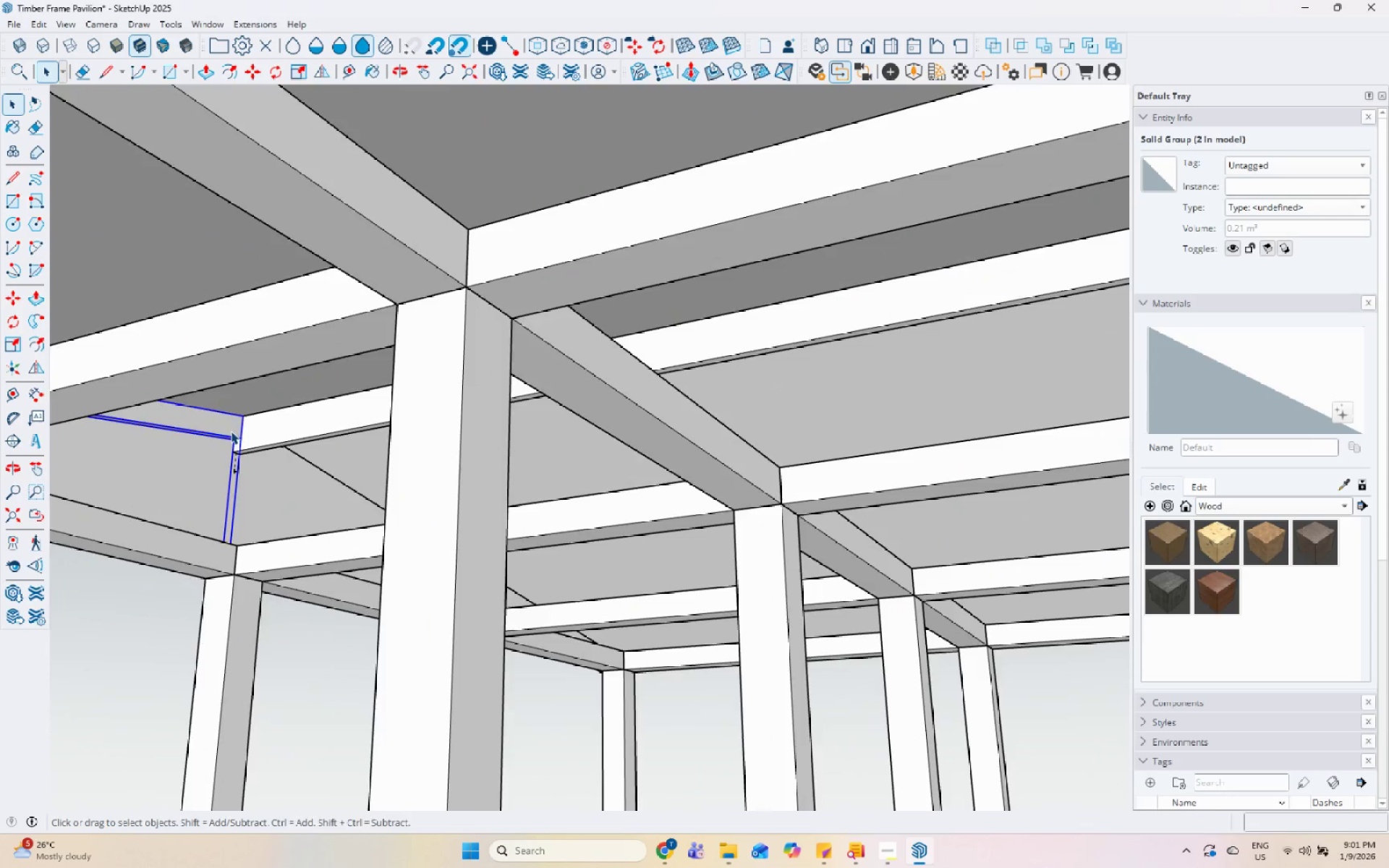 
scroll: coordinate [232, 432], scroll_direction: up, amount: 10.0
 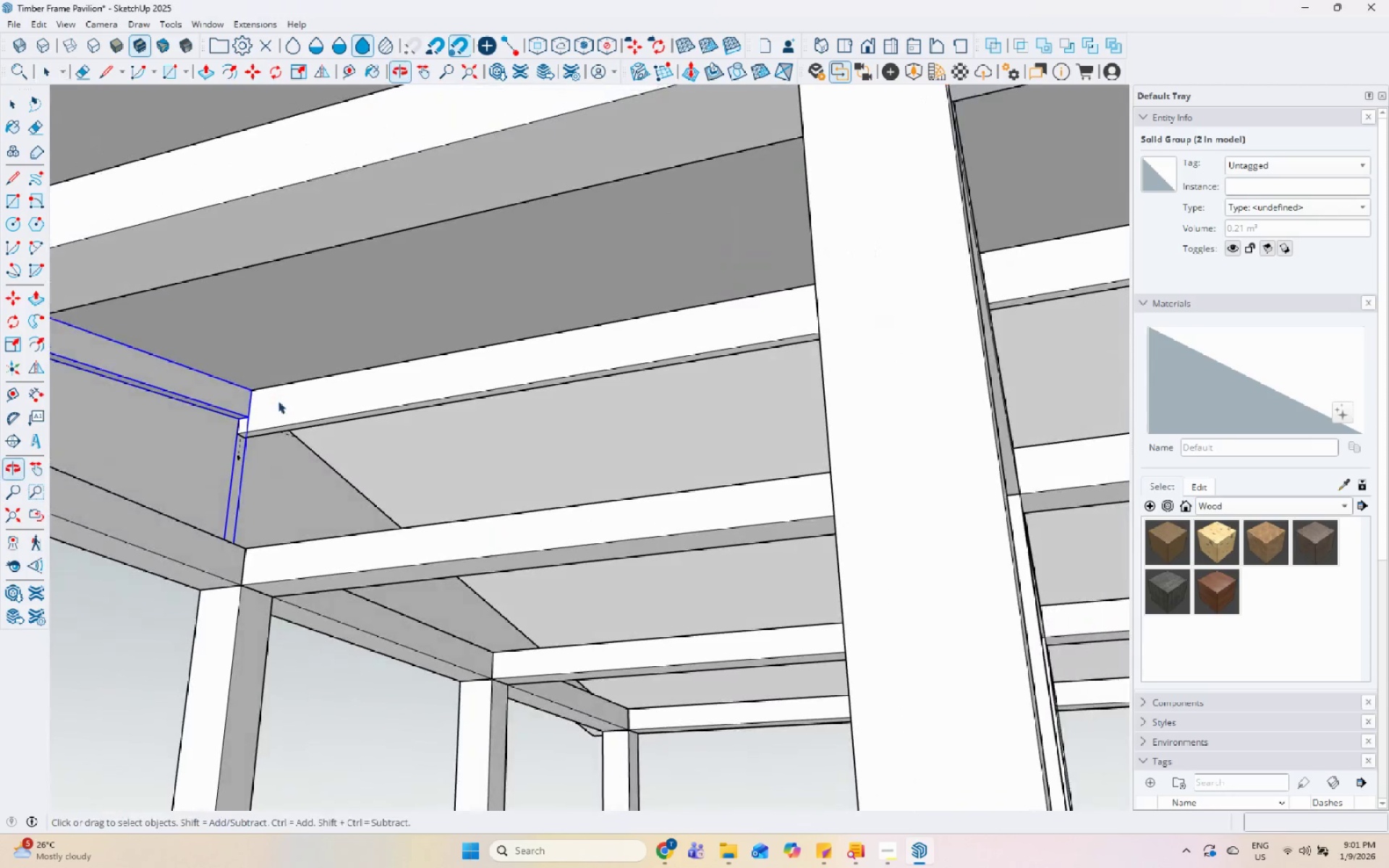 
key(M)
 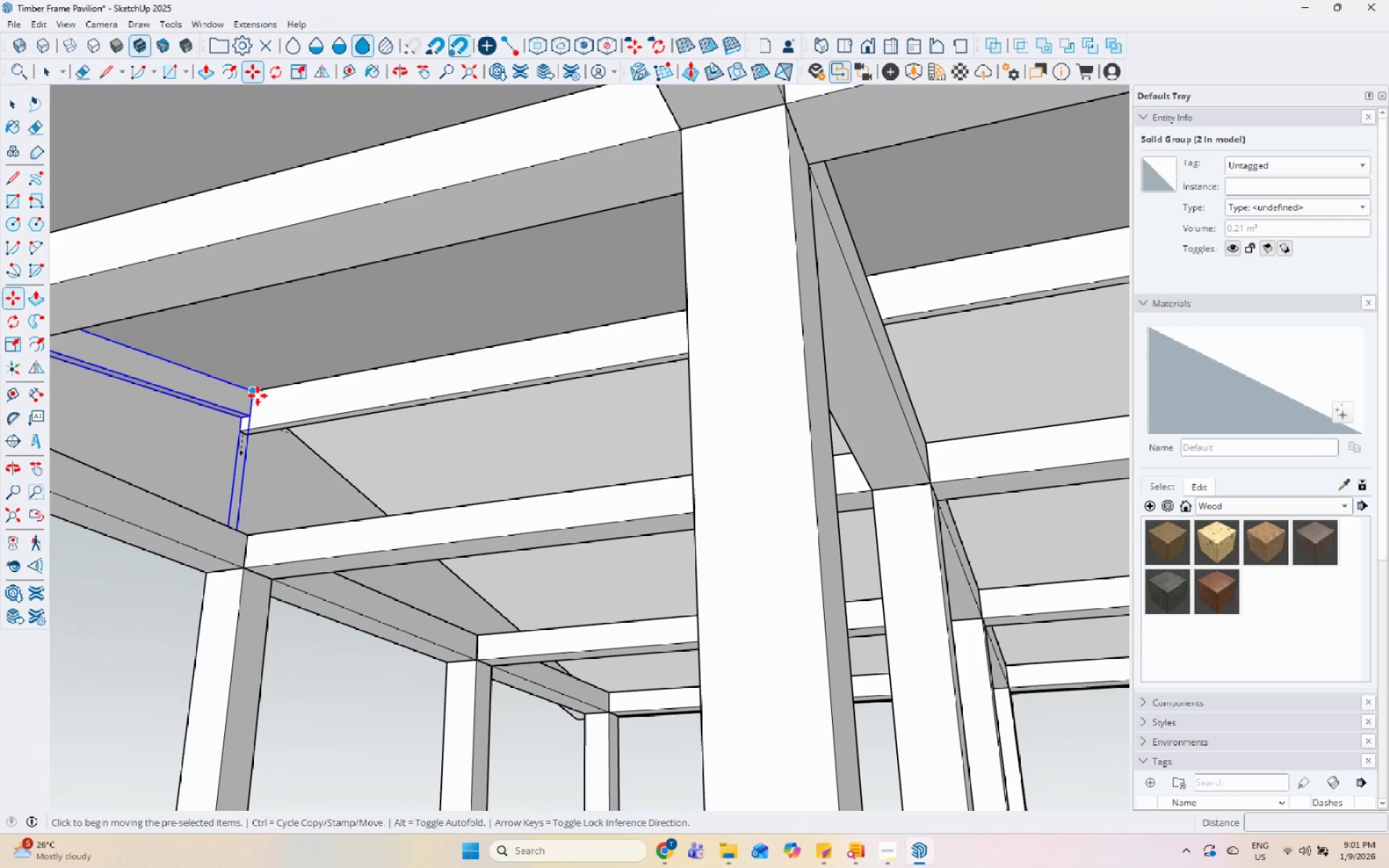 
scroll: coordinate [266, 402], scroll_direction: down, amount: 1.0
 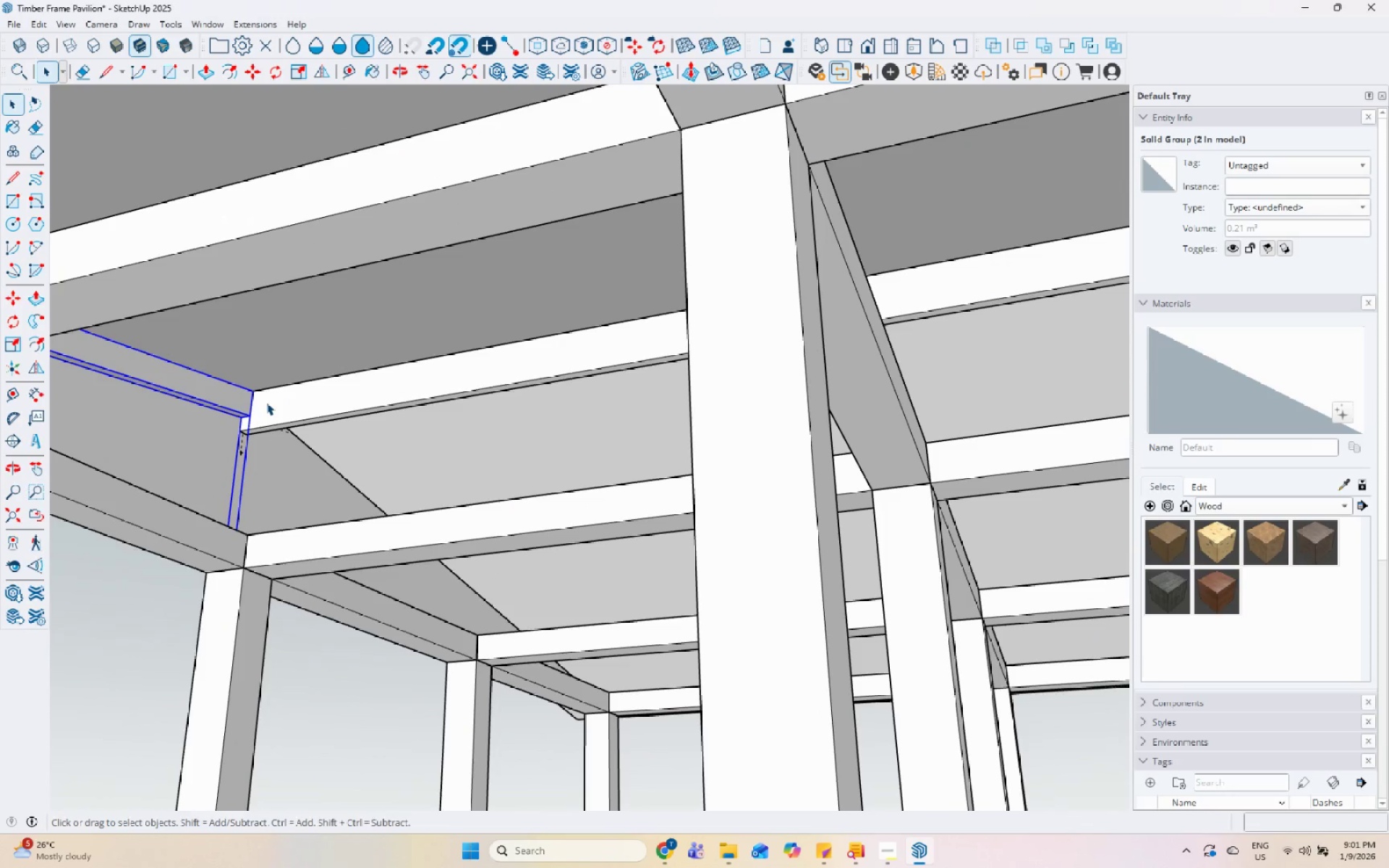 
key(Control+ControlLeft)
 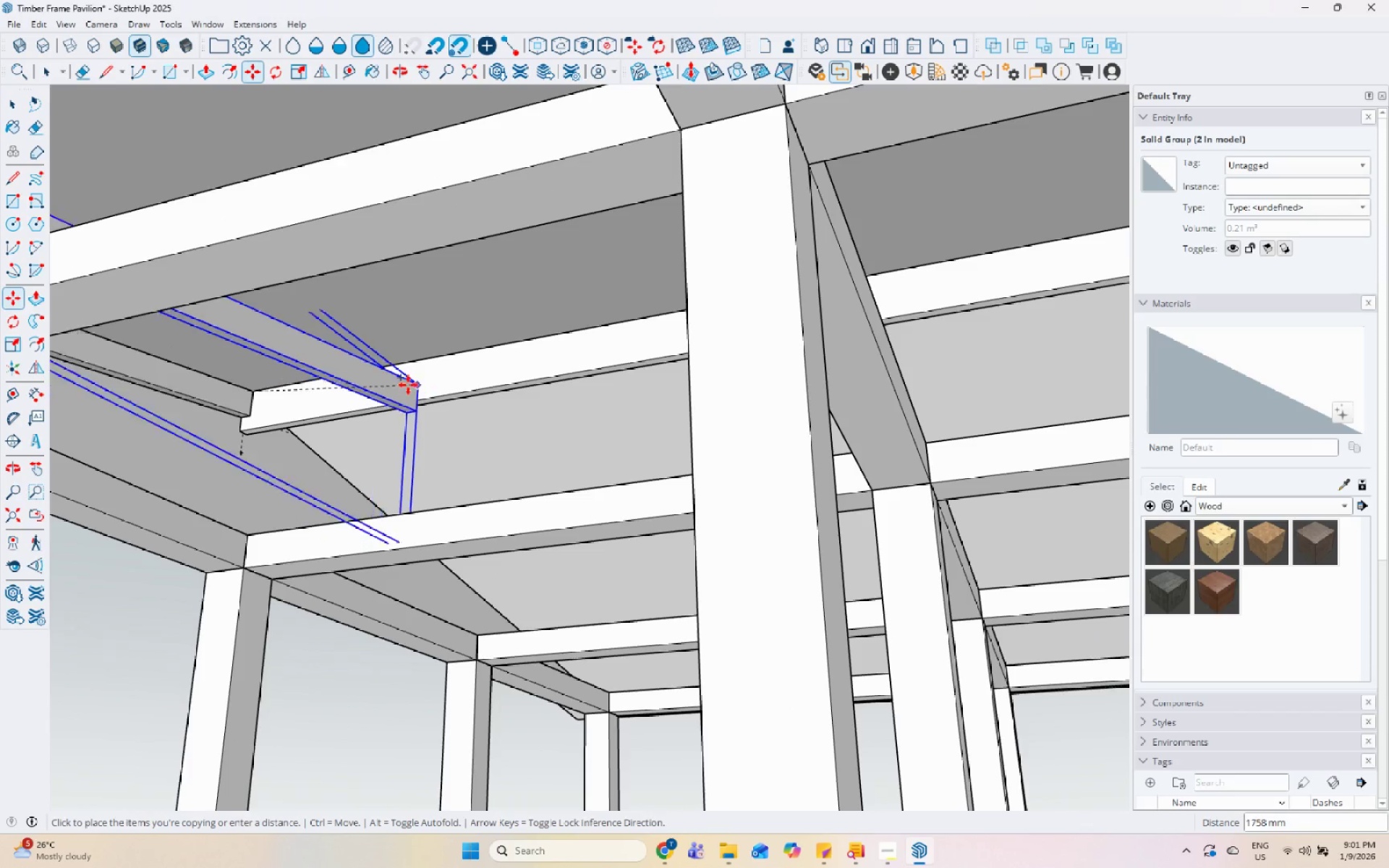 
scroll: coordinate [300, 415], scroll_direction: down, amount: 7.0
 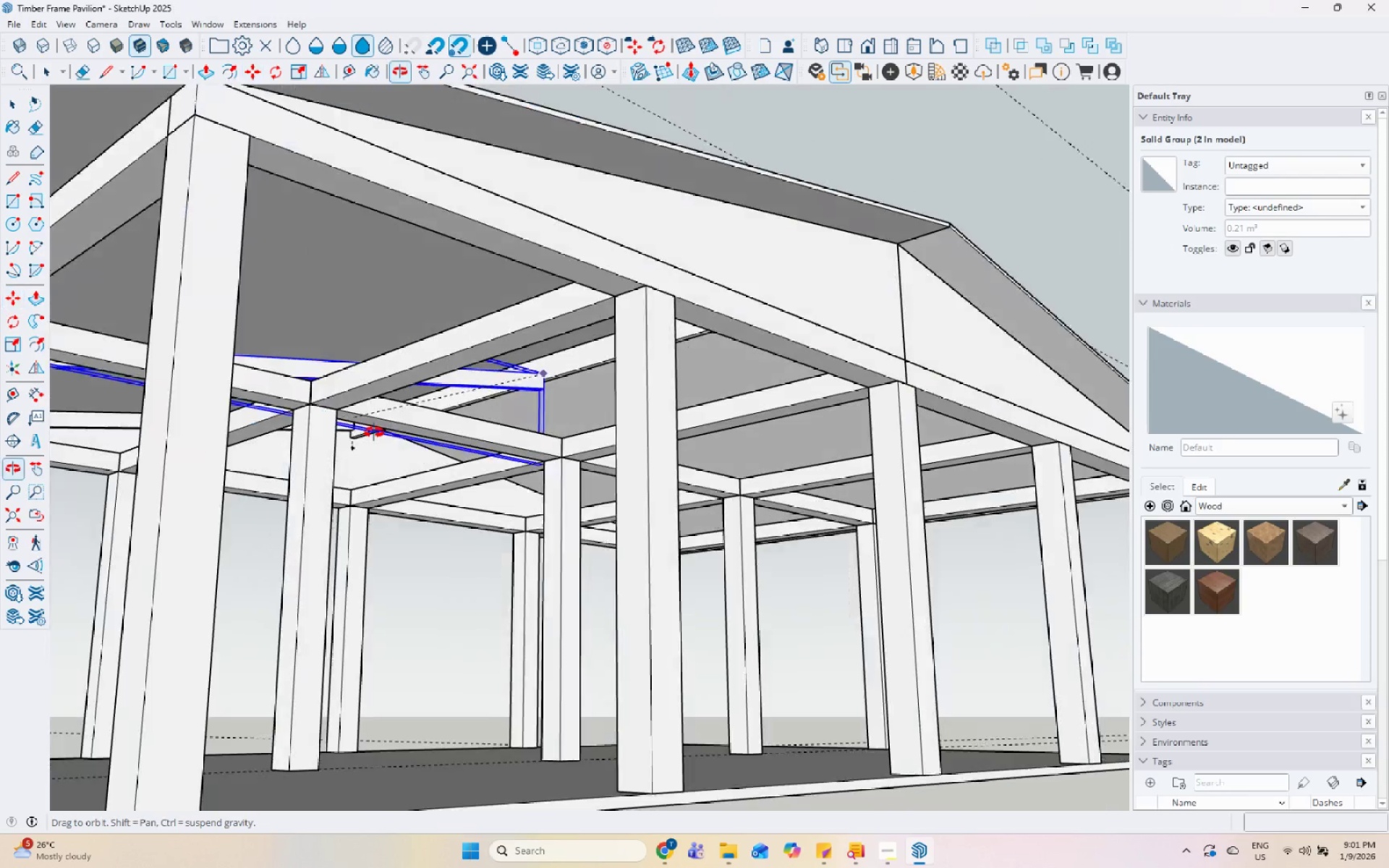 
scroll: coordinate [513, 393], scroll_direction: up, amount: 7.0
 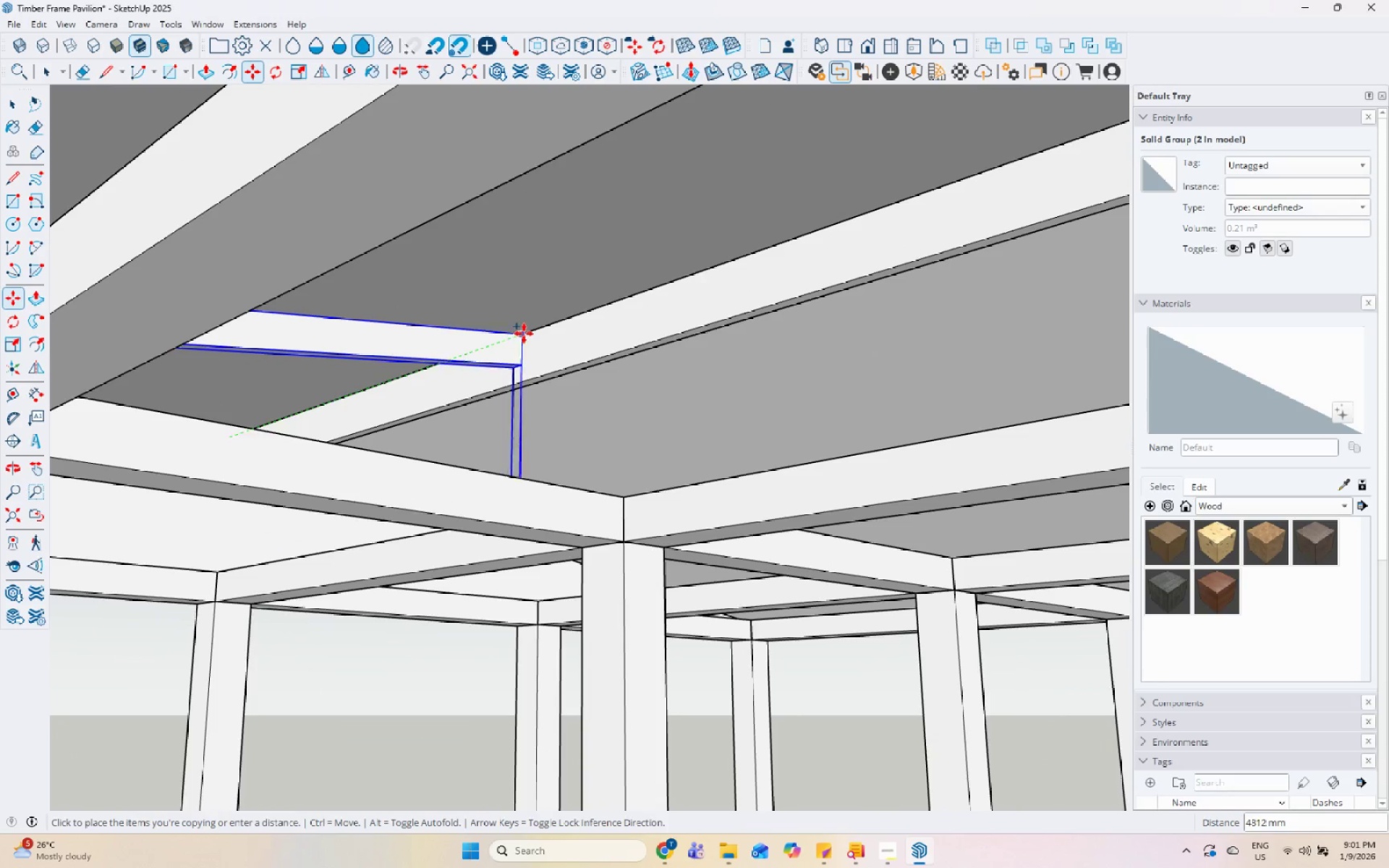 
scroll: coordinate [540, 327], scroll_direction: down, amount: 1.0
 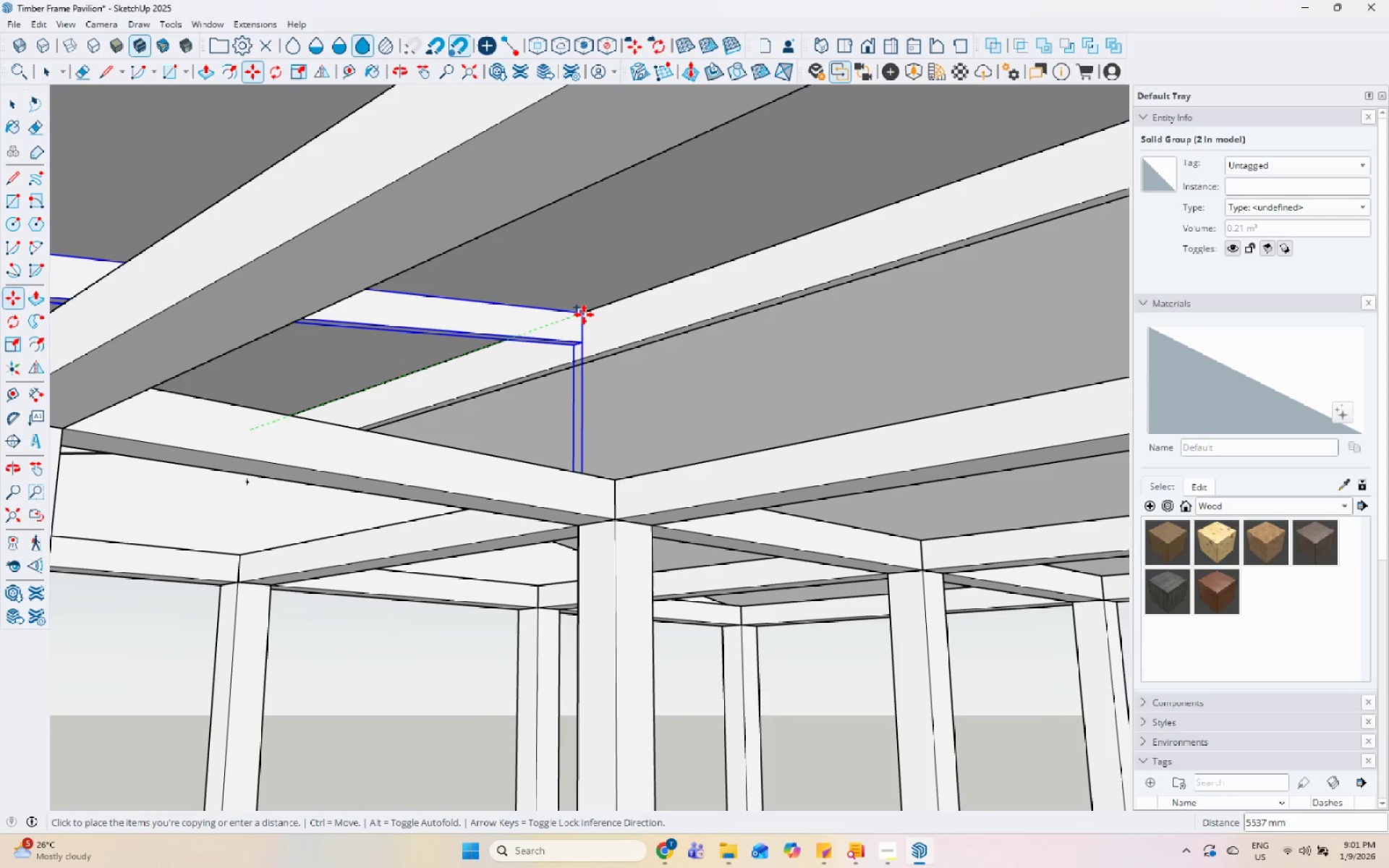 
left_click([591, 311])
 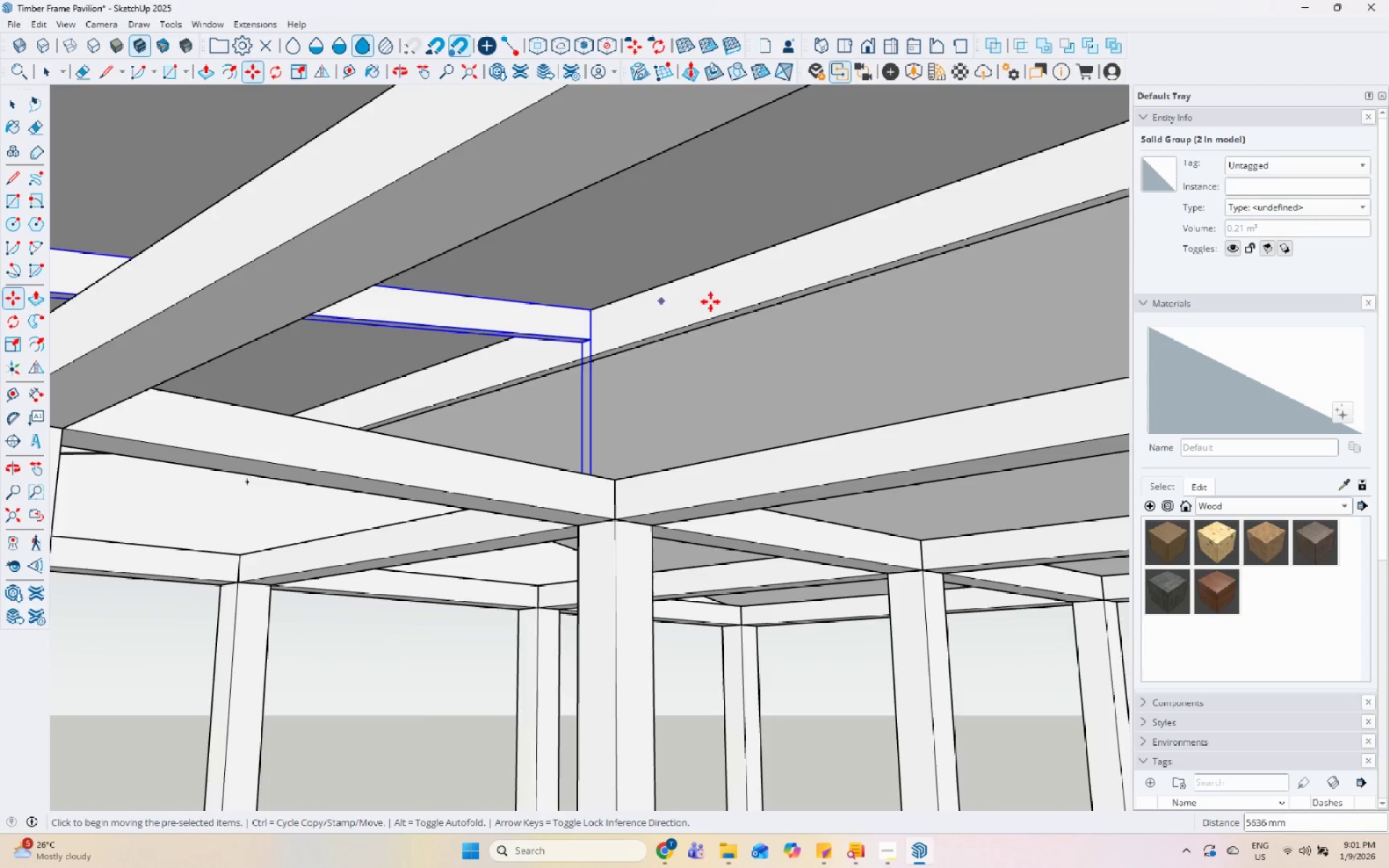 
scroll: coordinate [430, 306], scroll_direction: down, amount: 5.0
 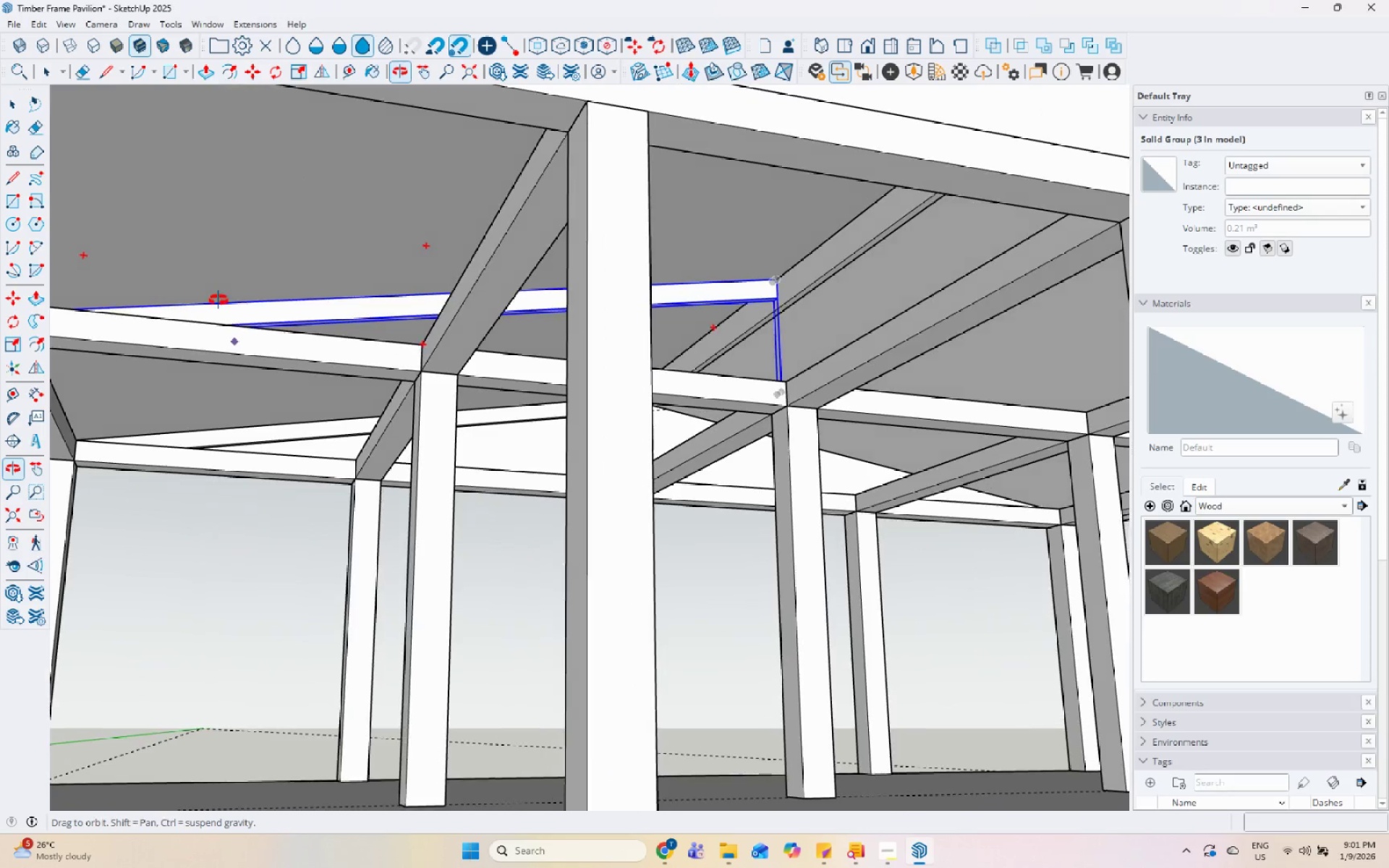 
scroll: coordinate [758, 569], scroll_direction: up, amount: 18.0
 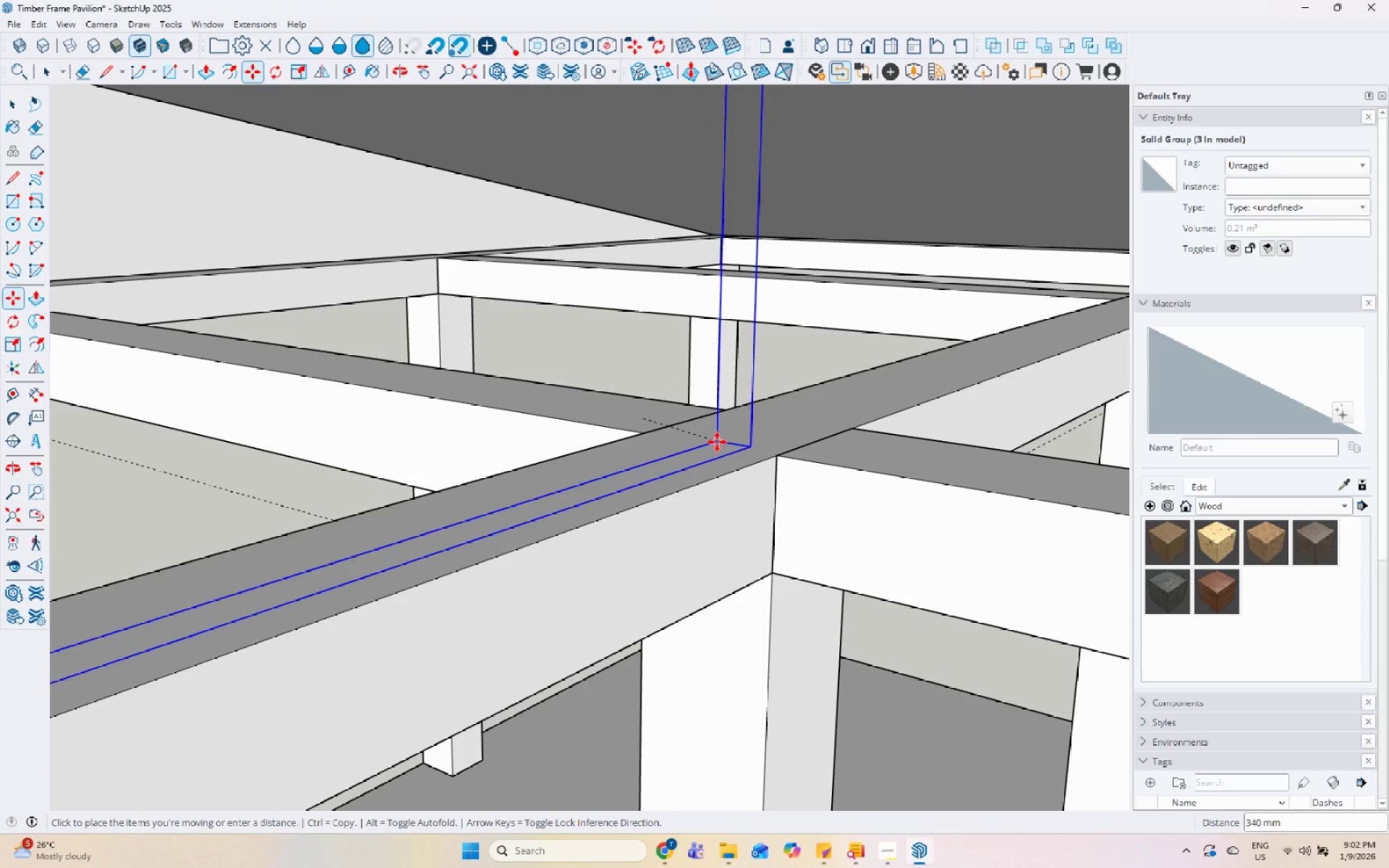 
left_click([714, 426])
 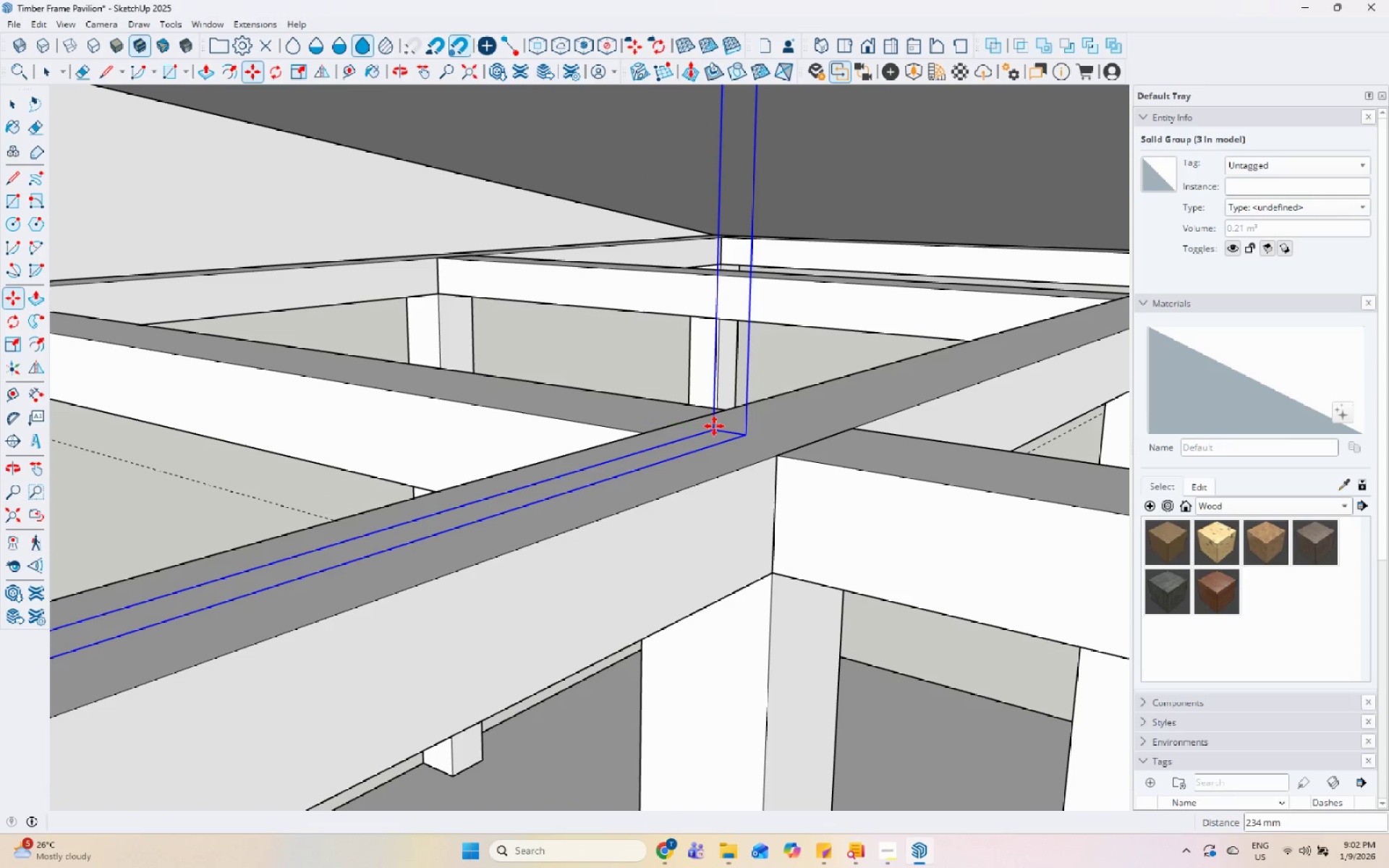 
key(Space)
 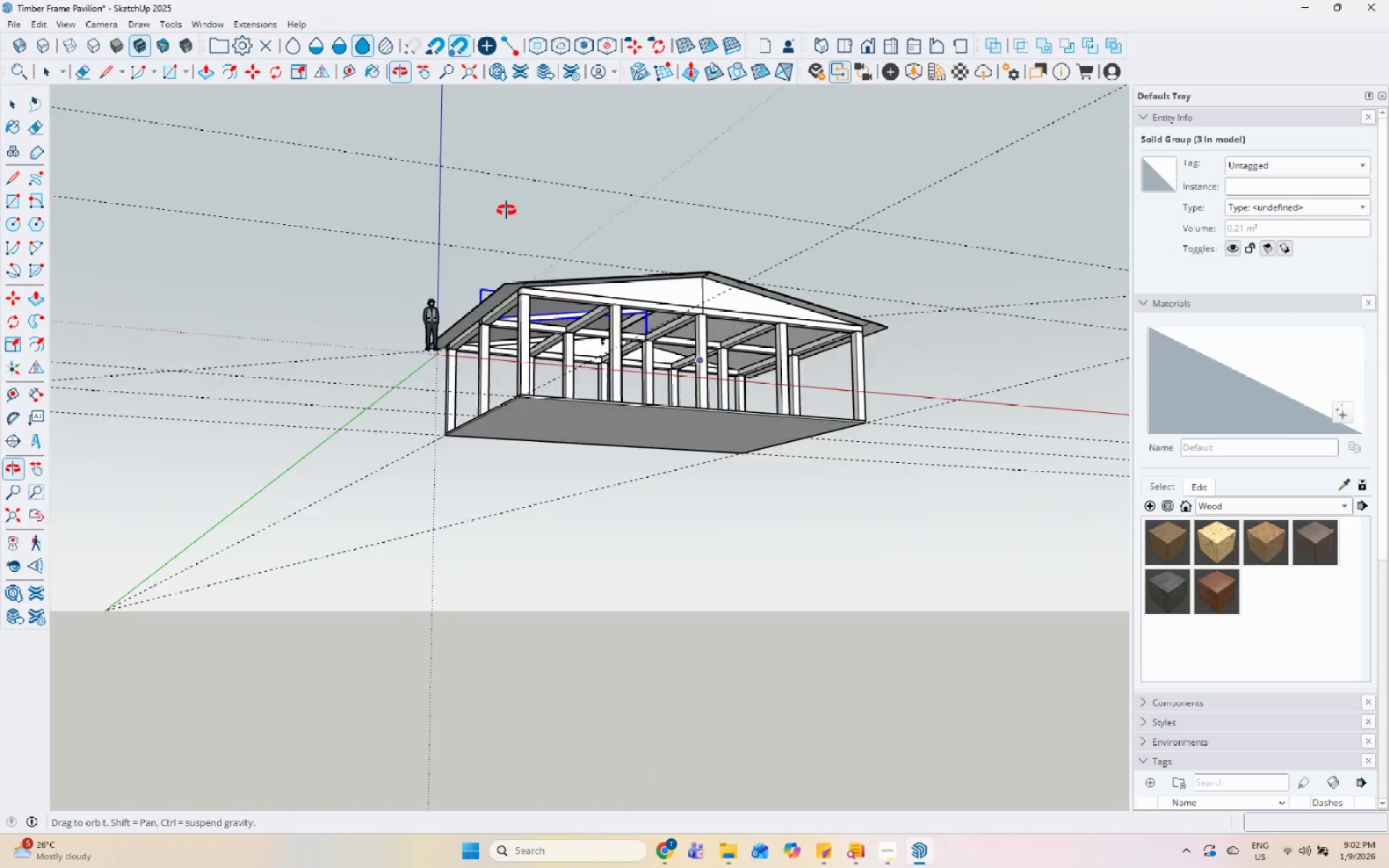 
scroll: coordinate [643, 310], scroll_direction: down, amount: 68.0
 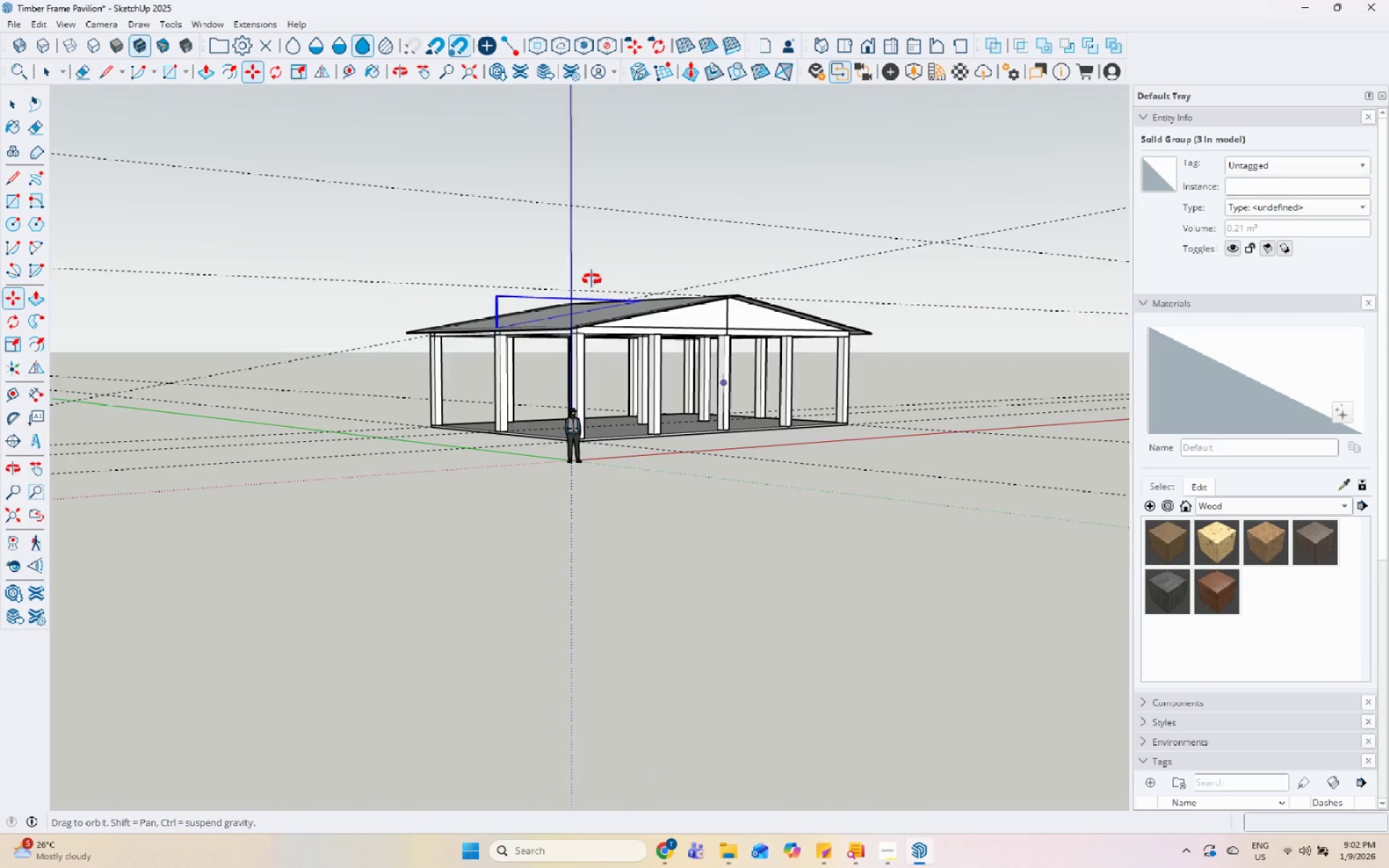 
scroll: coordinate [608, 347], scroll_direction: up, amount: 11.0
 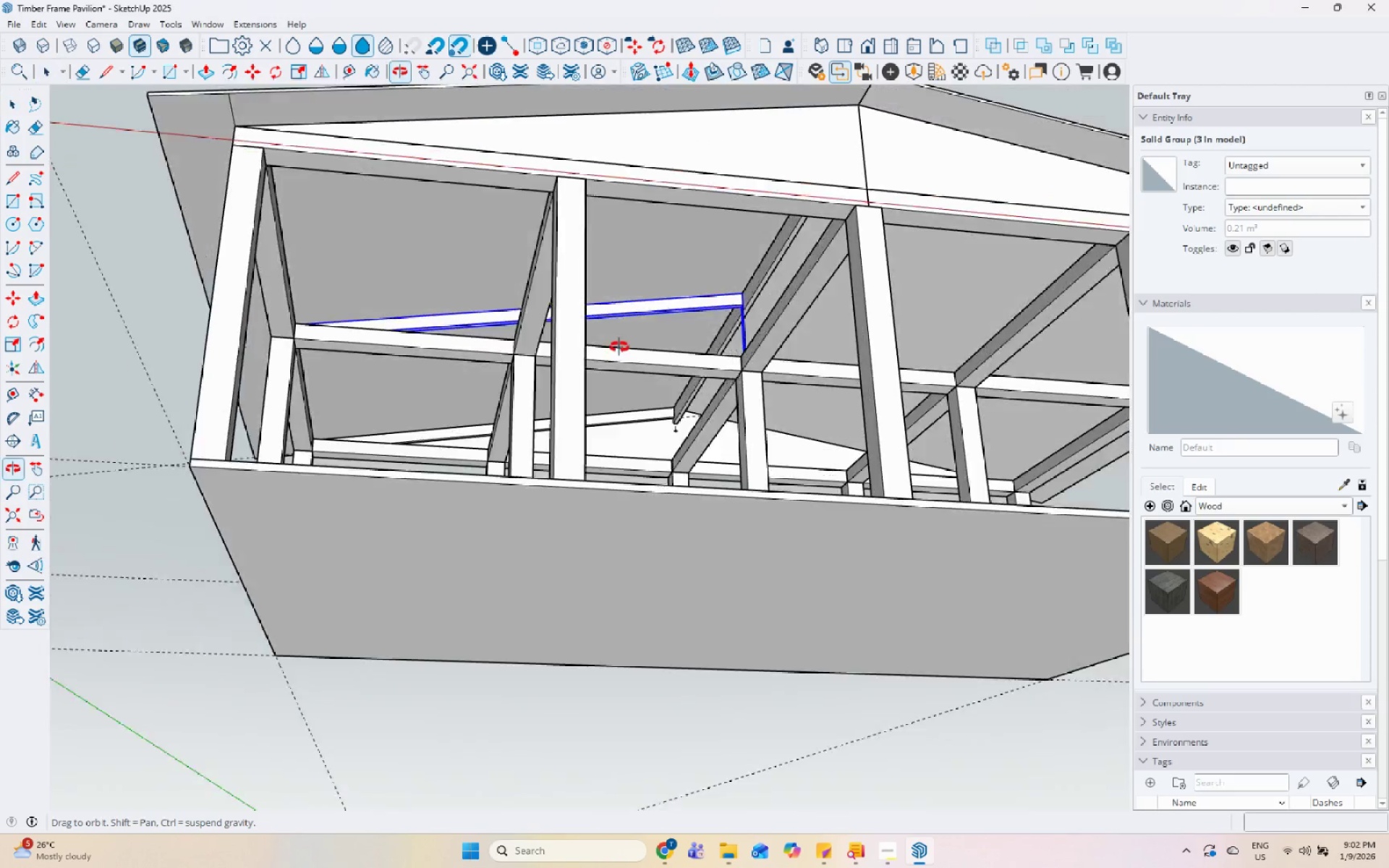 
left_click([690, 161])
 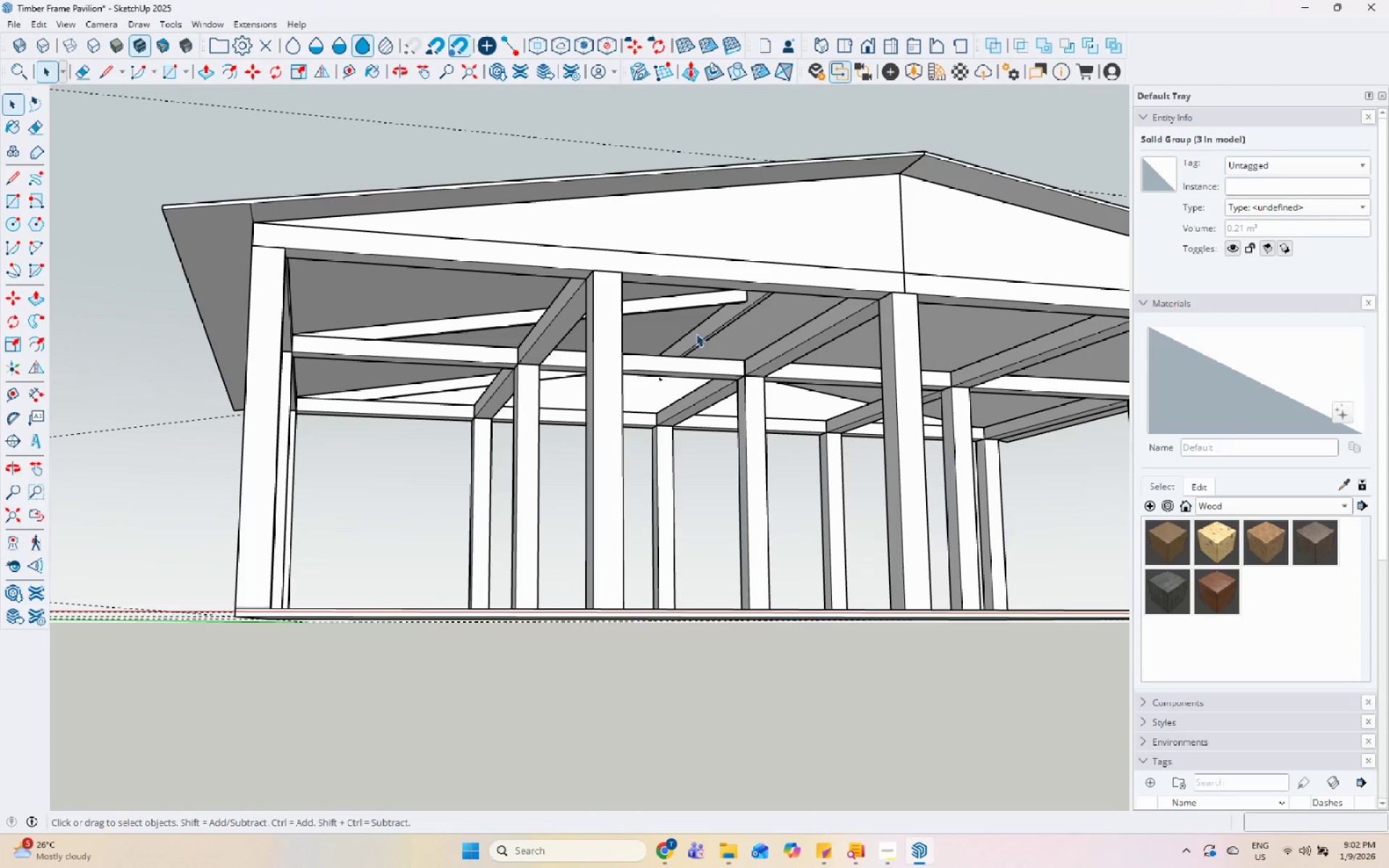 
scroll: coordinate [702, 369], scroll_direction: up, amount: 1.0
 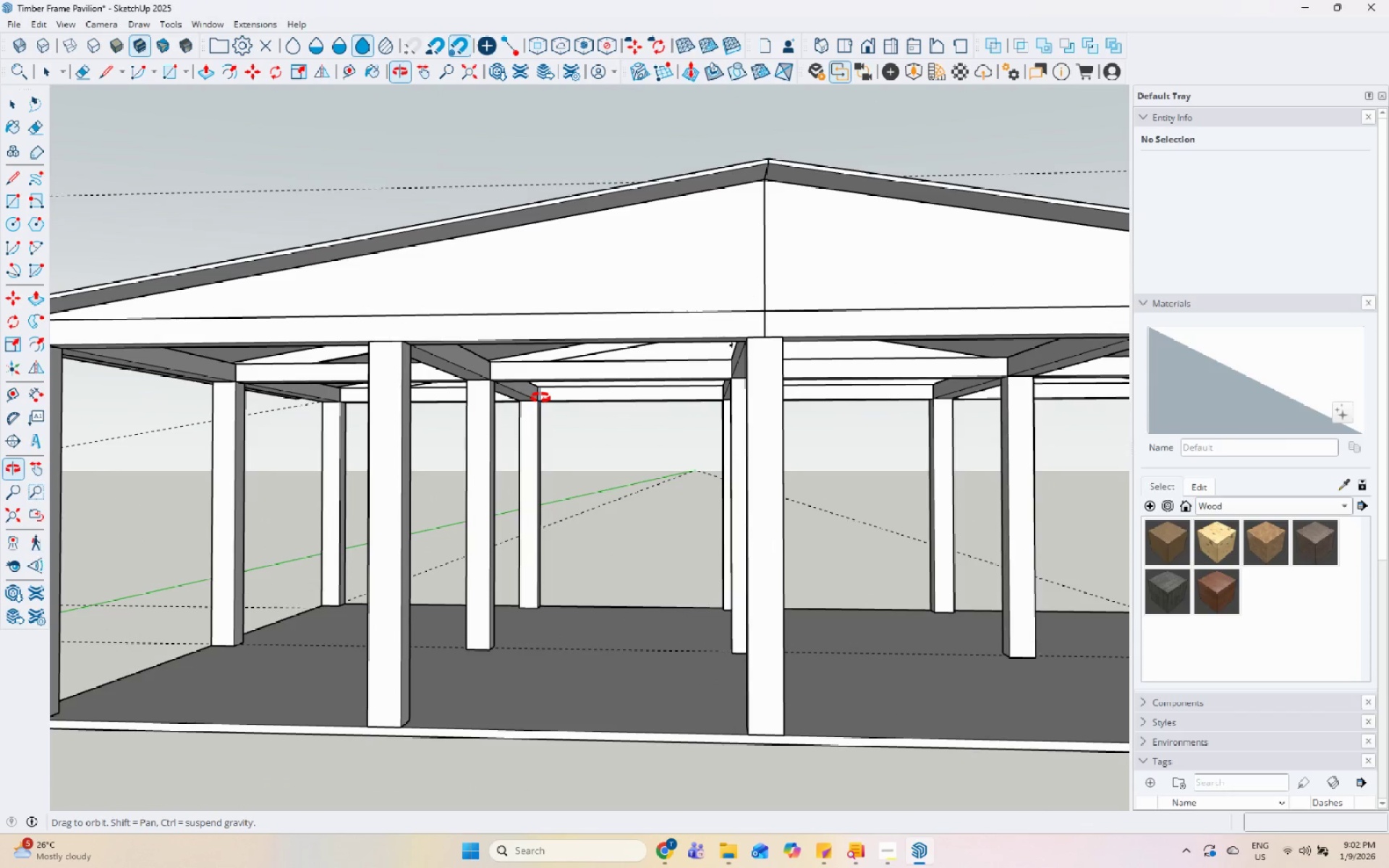 
wait(14.14)
 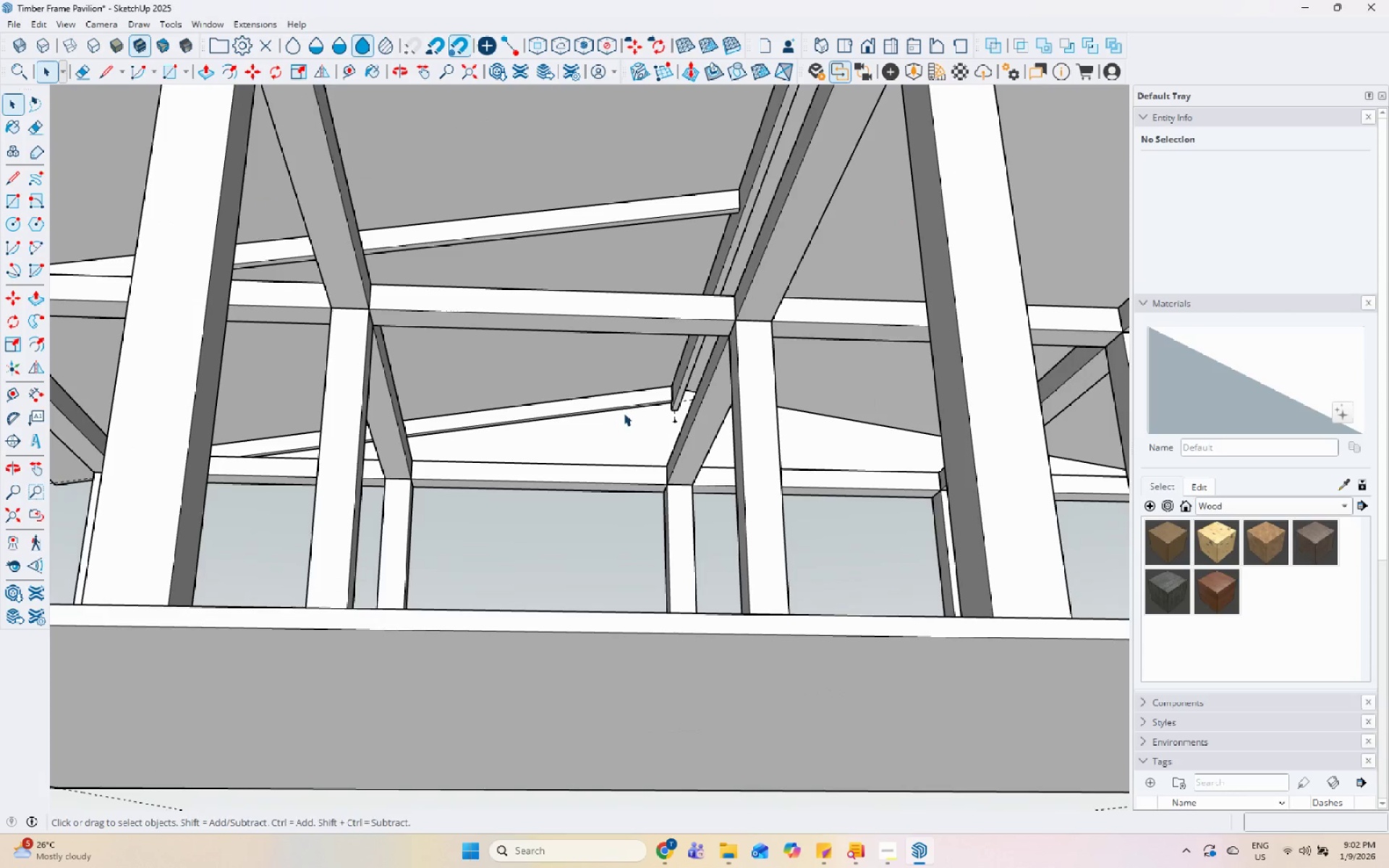 
left_click([626, 410])
 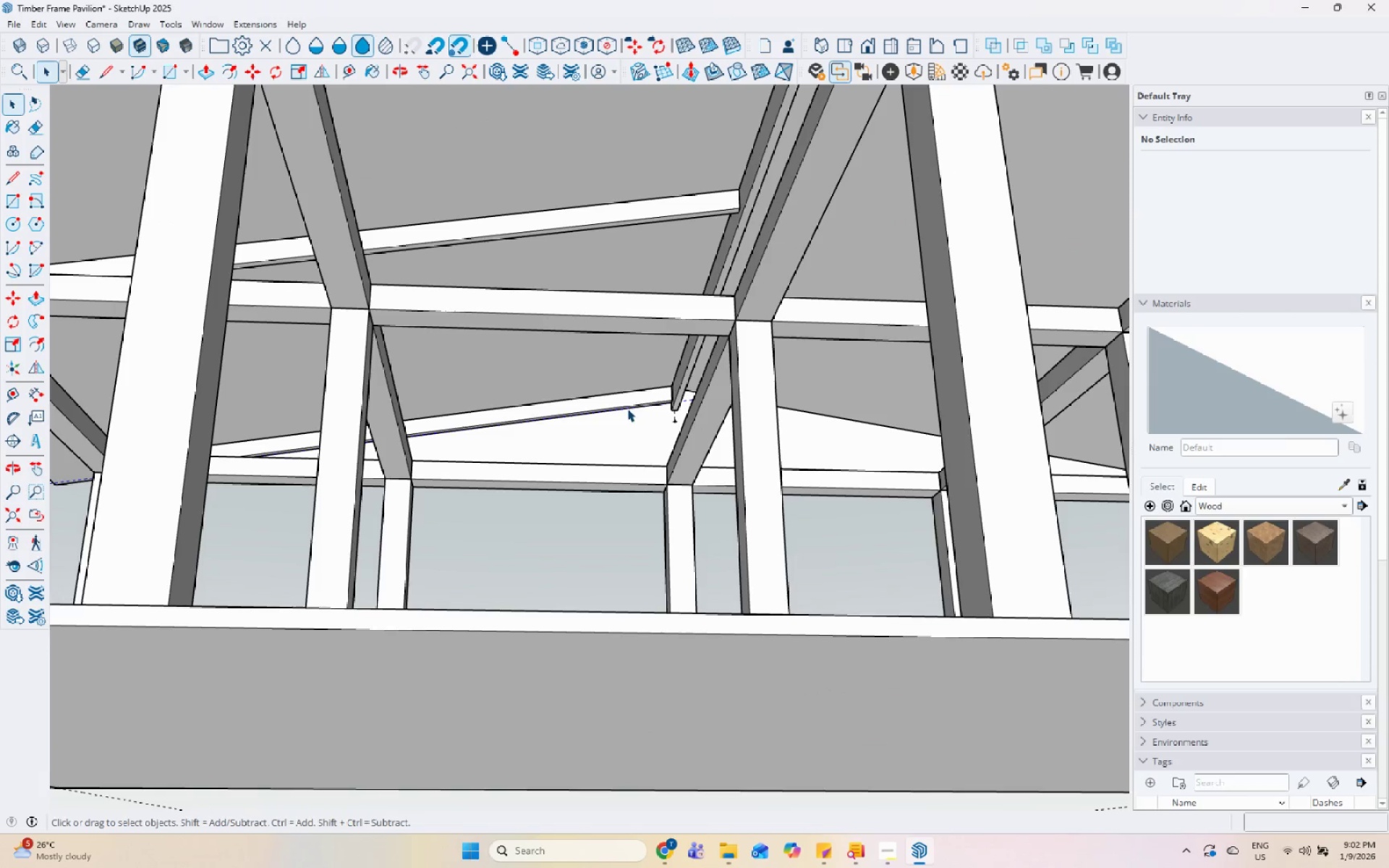 
scroll: coordinate [611, 421], scroll_direction: up, amount: 1.0
 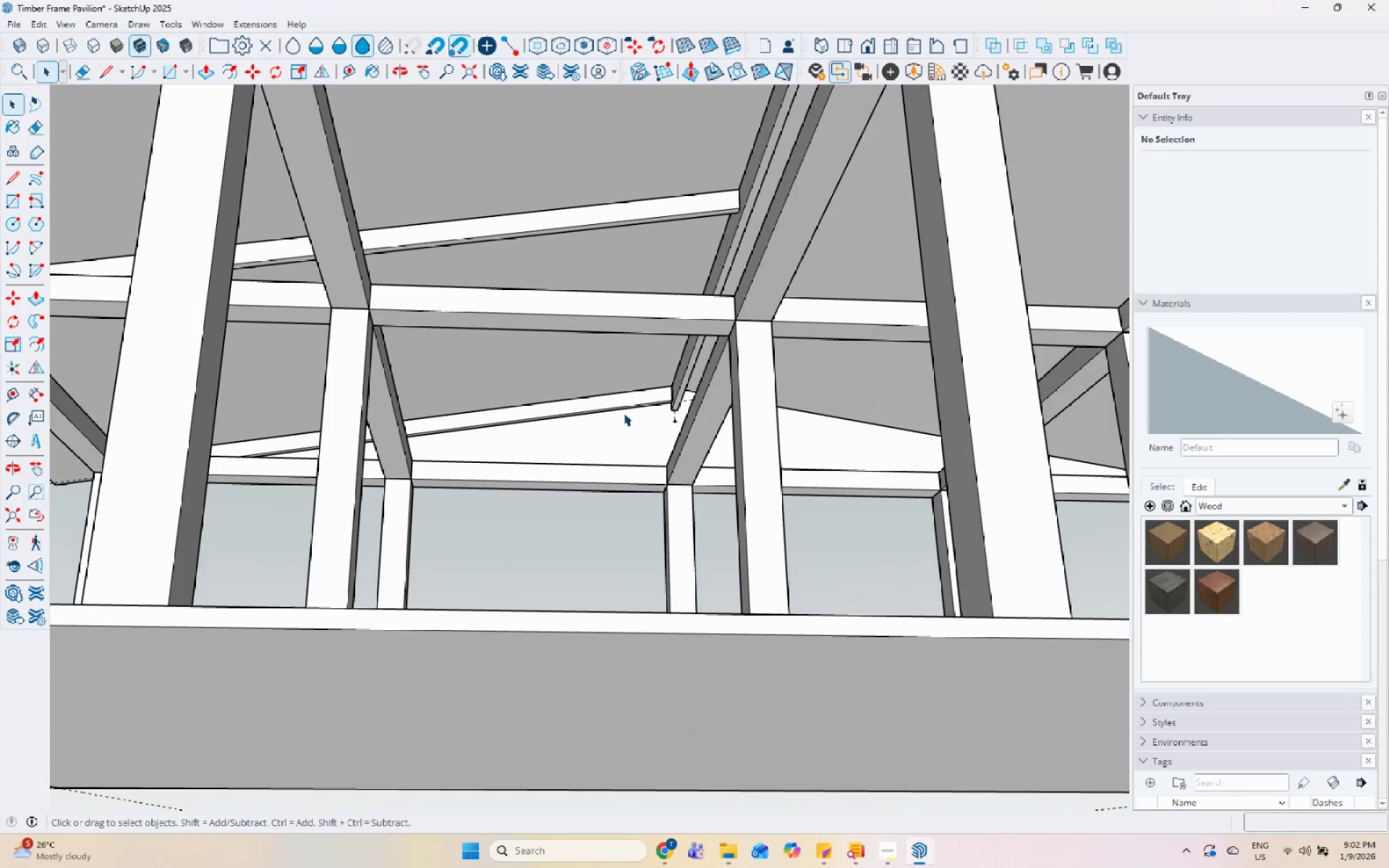 
left_click([637, 398])
 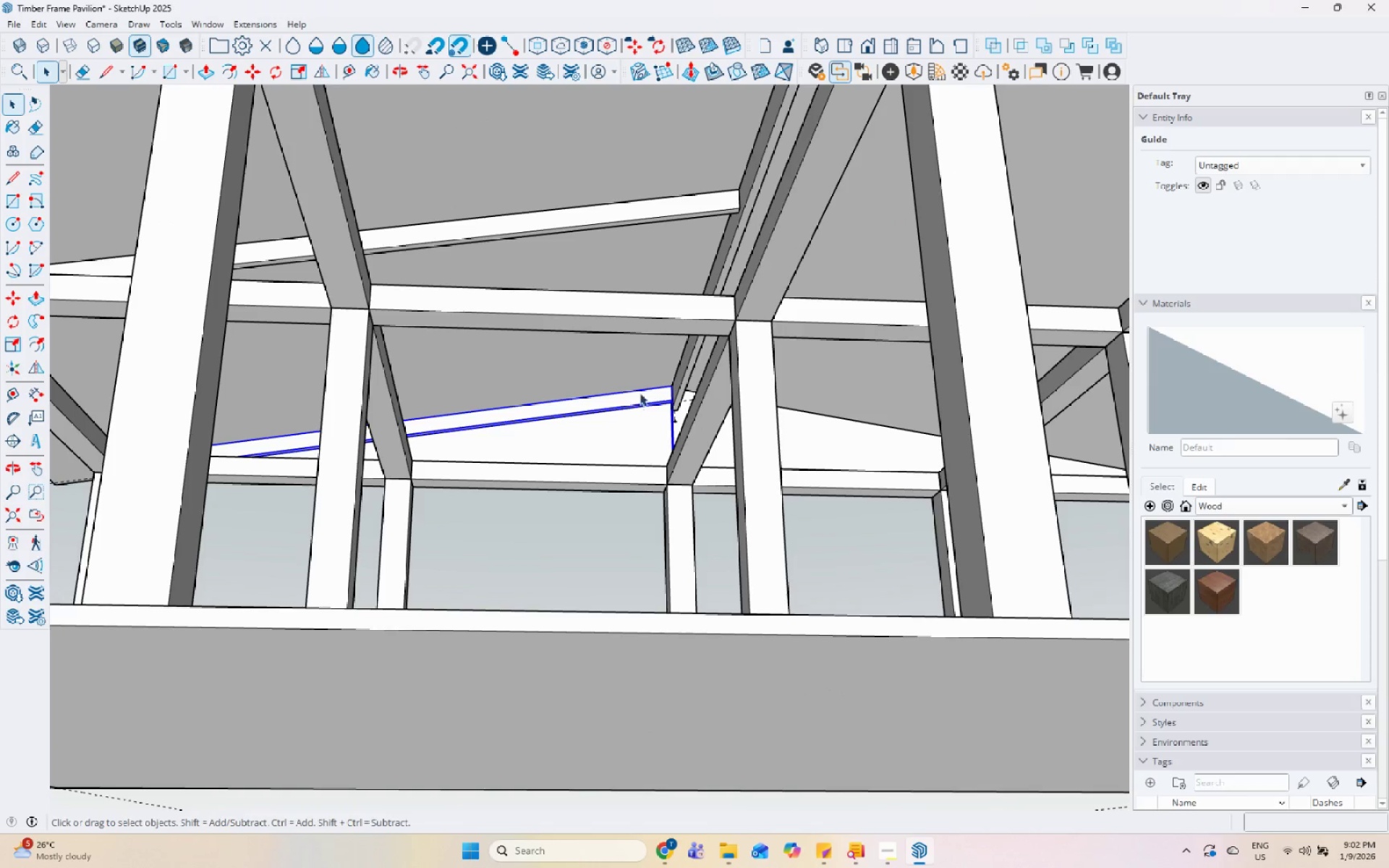 
hold_key(key=ControlLeft, duration=0.61)
left_click([712, 214])
 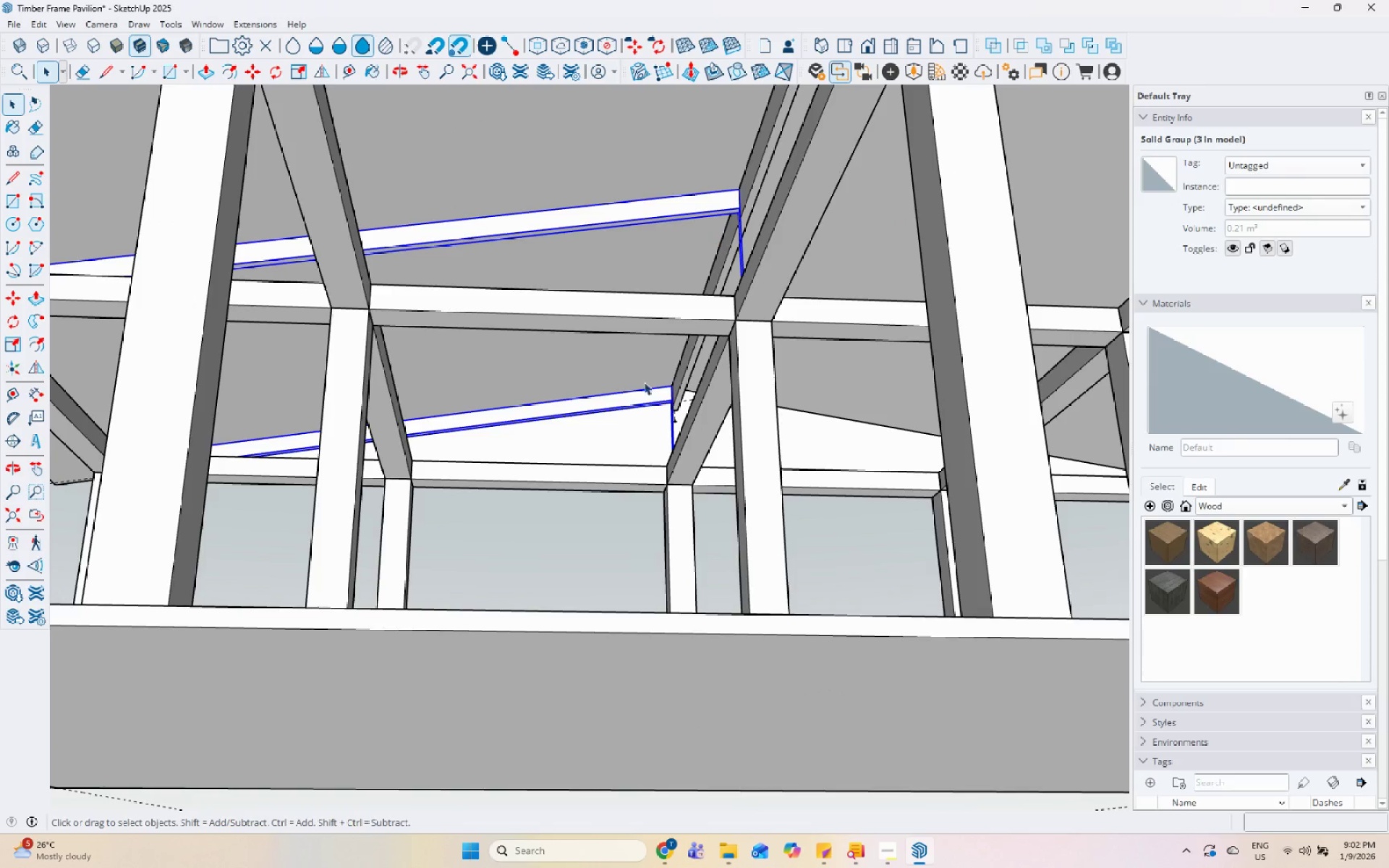 
scroll: coordinate [513, 405], scroll_direction: down, amount: 14.0
 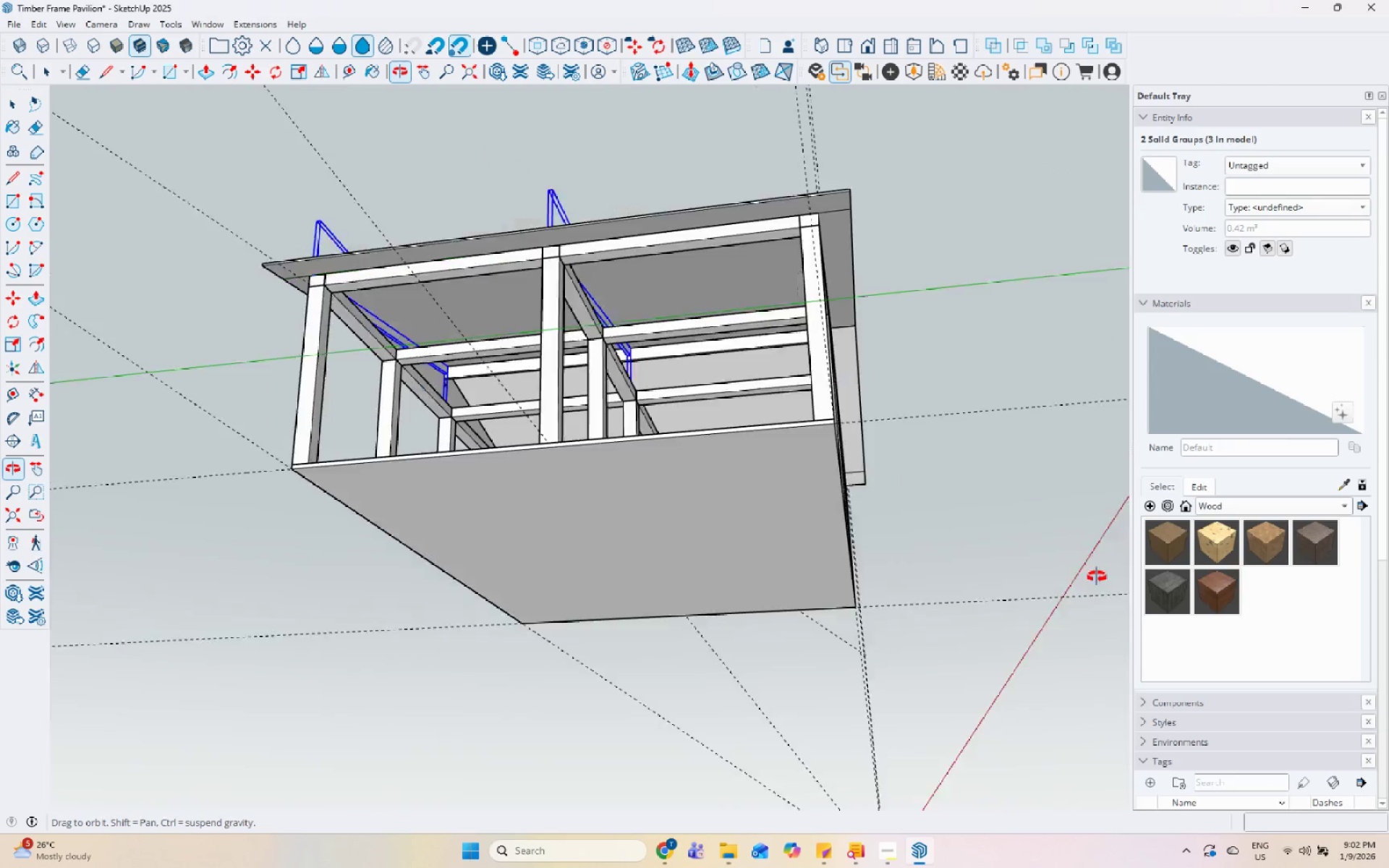 
hold_key(key=ControlLeft, duration=0.48)
 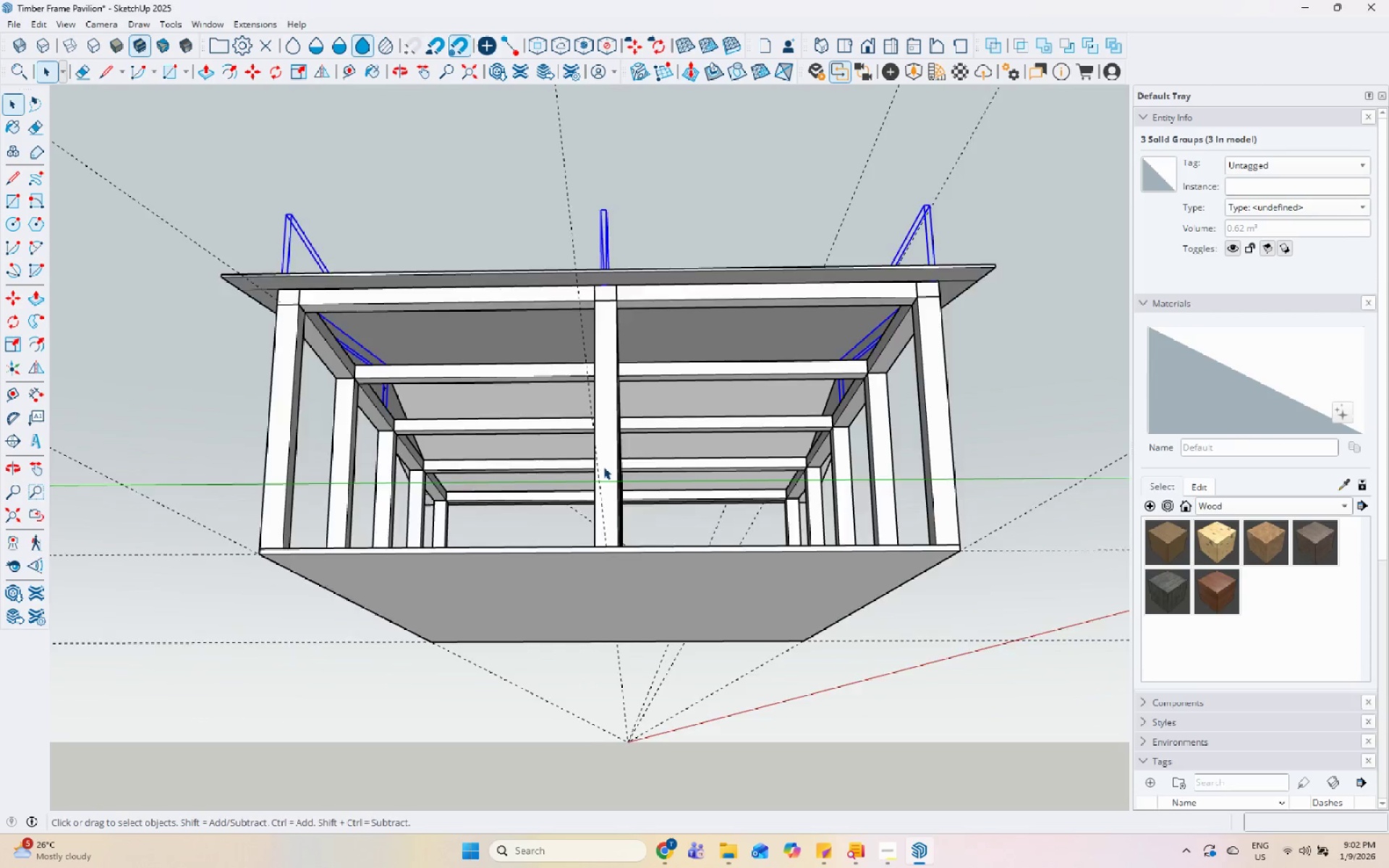 
scroll: coordinate [843, 334], scroll_direction: up, amount: 10.0
 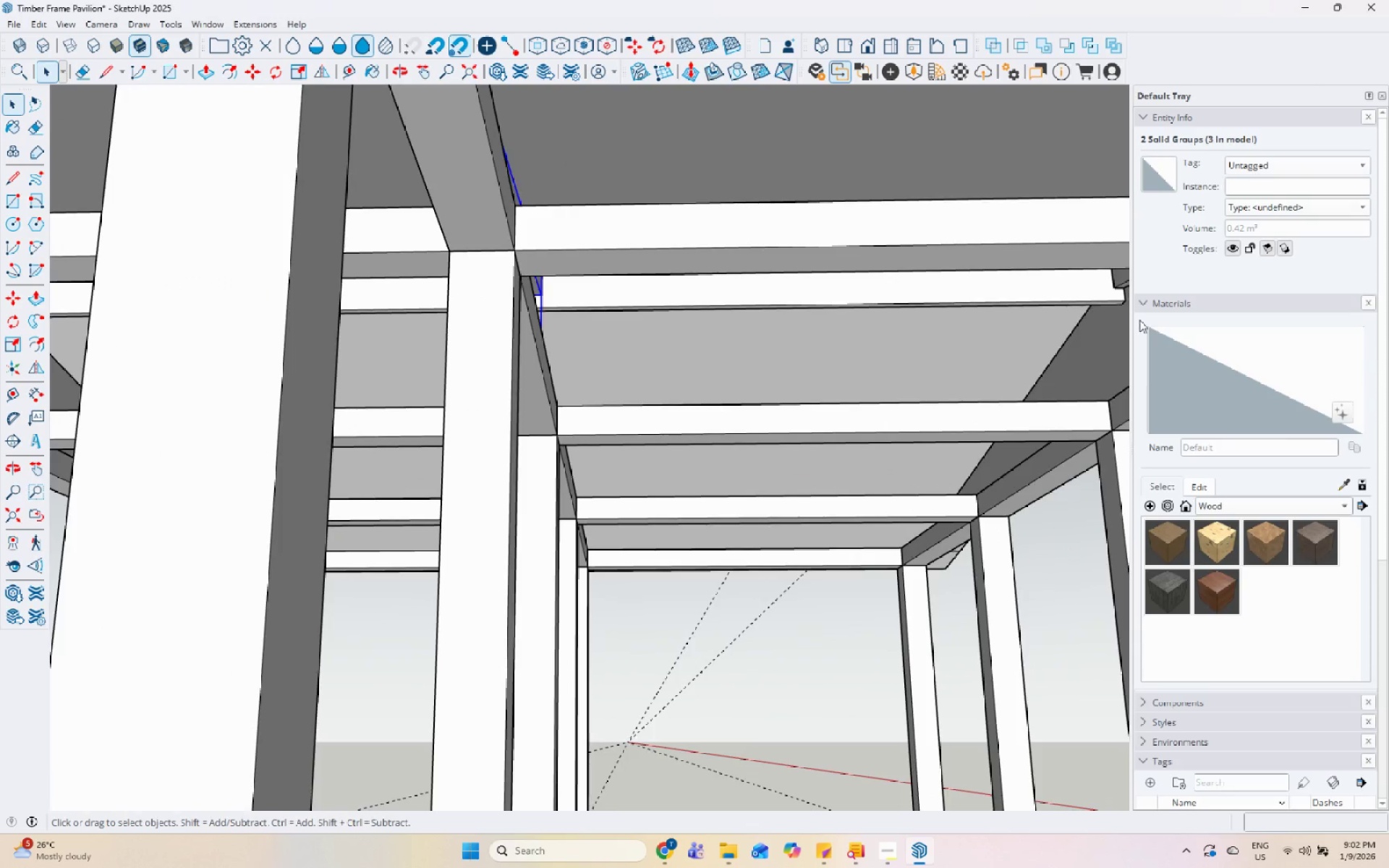 
left_click([1123, 281])
 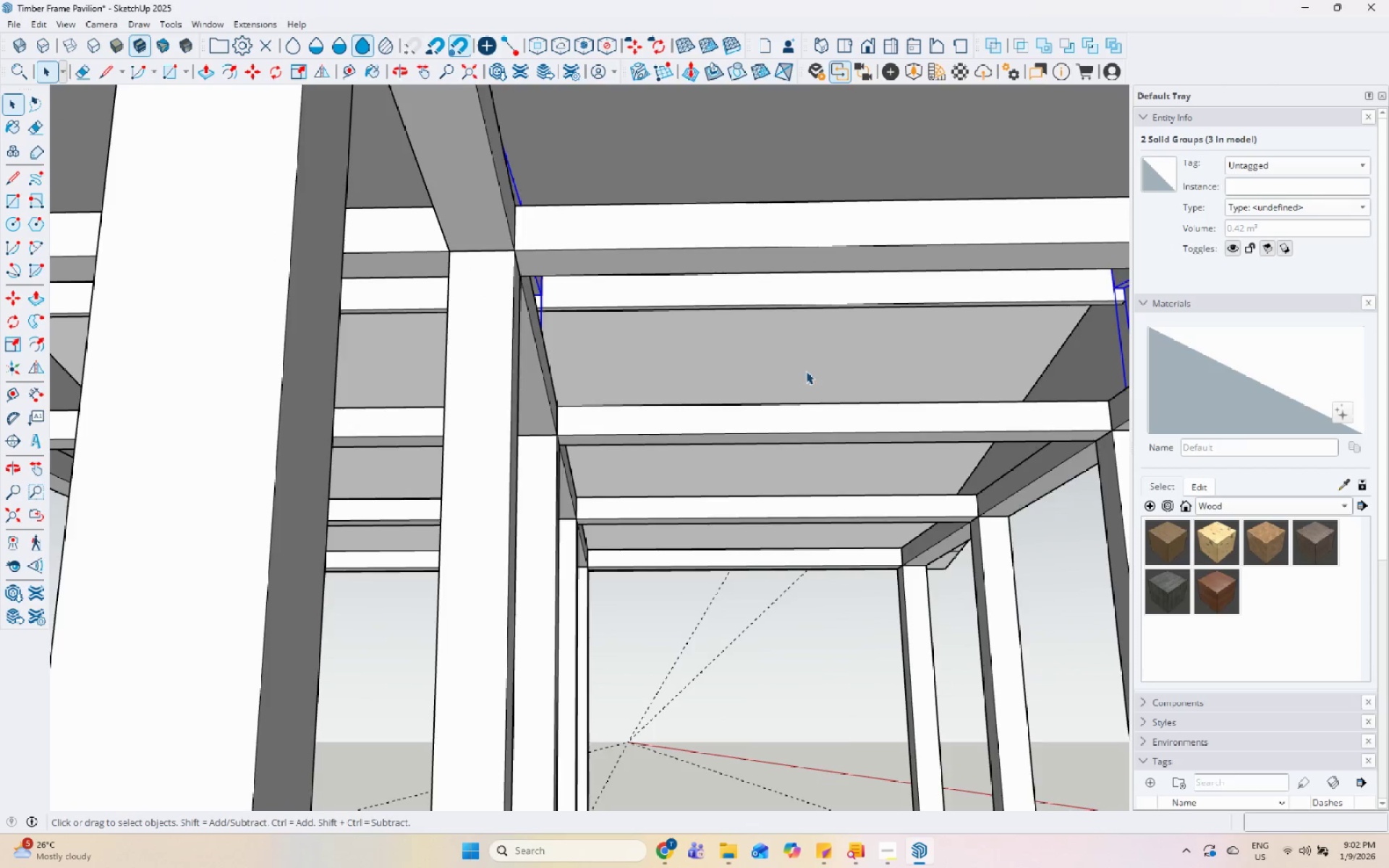 
scroll: coordinate [605, 469], scroll_direction: down, amount: 13.0
 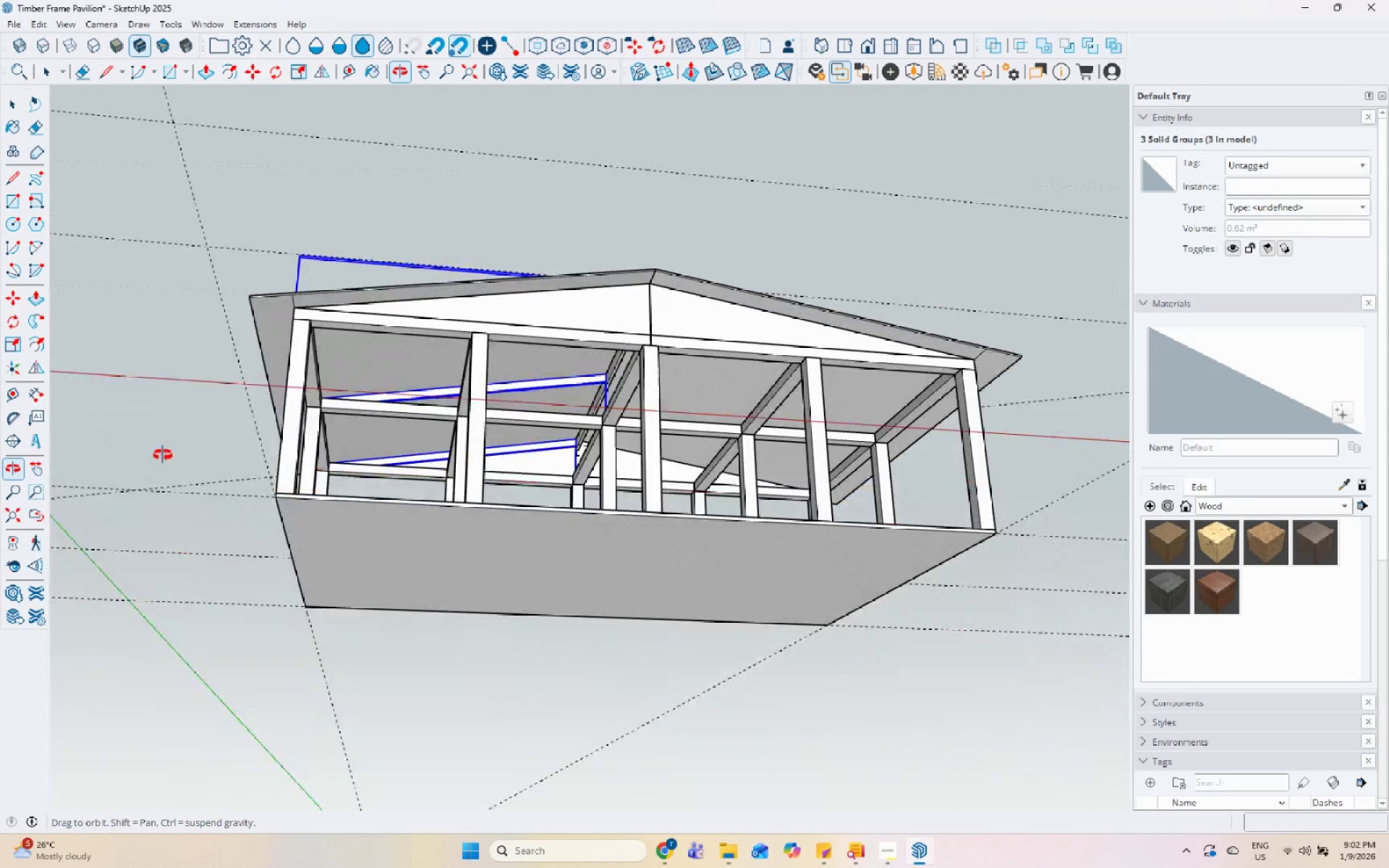 
scroll: coordinate [629, 424], scroll_direction: up, amount: 6.0
 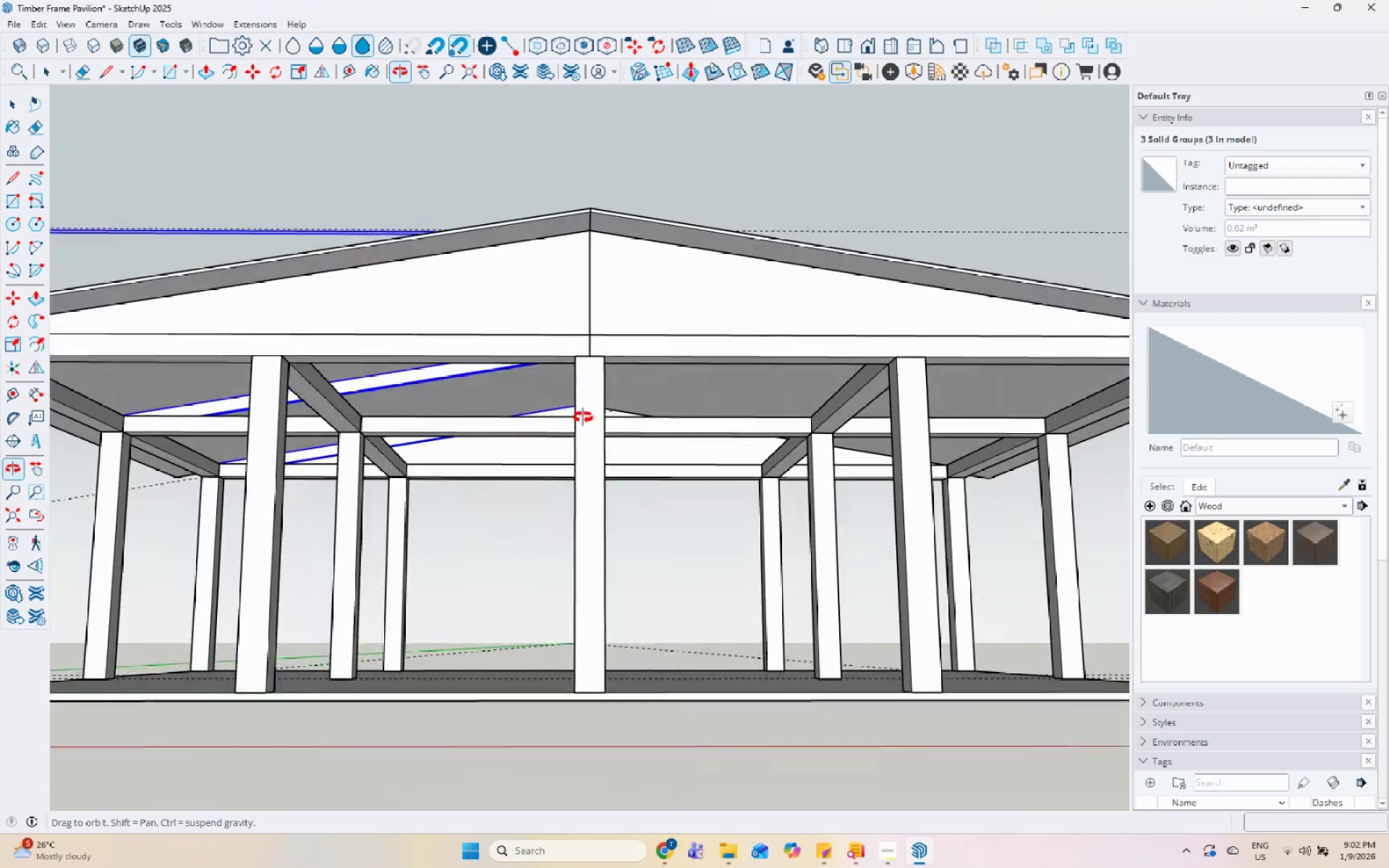 
scroll: coordinate [558, 392], scroll_direction: down, amount: 5.0
 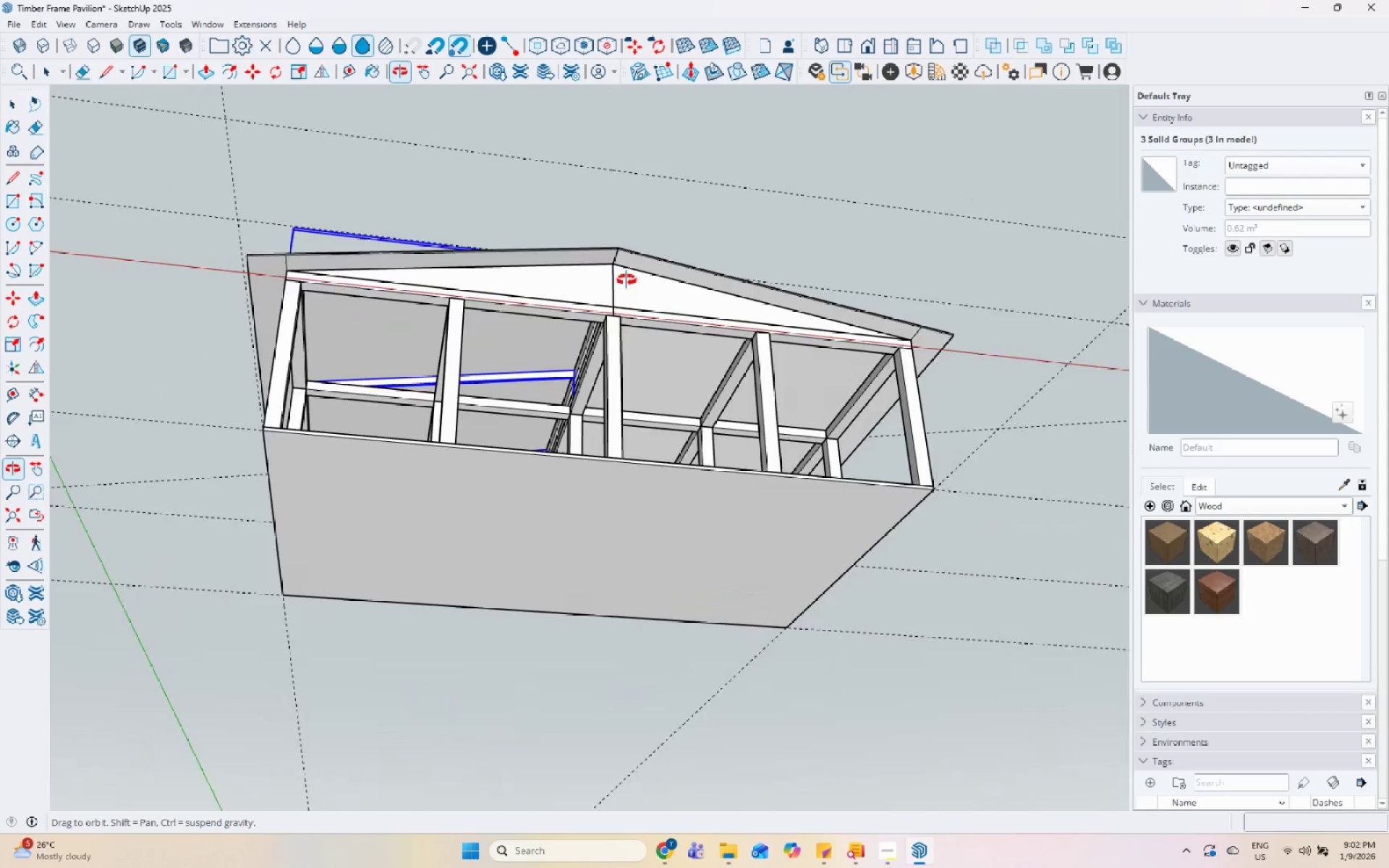 
scroll: coordinate [501, 394], scroll_direction: up, amount: 11.0
 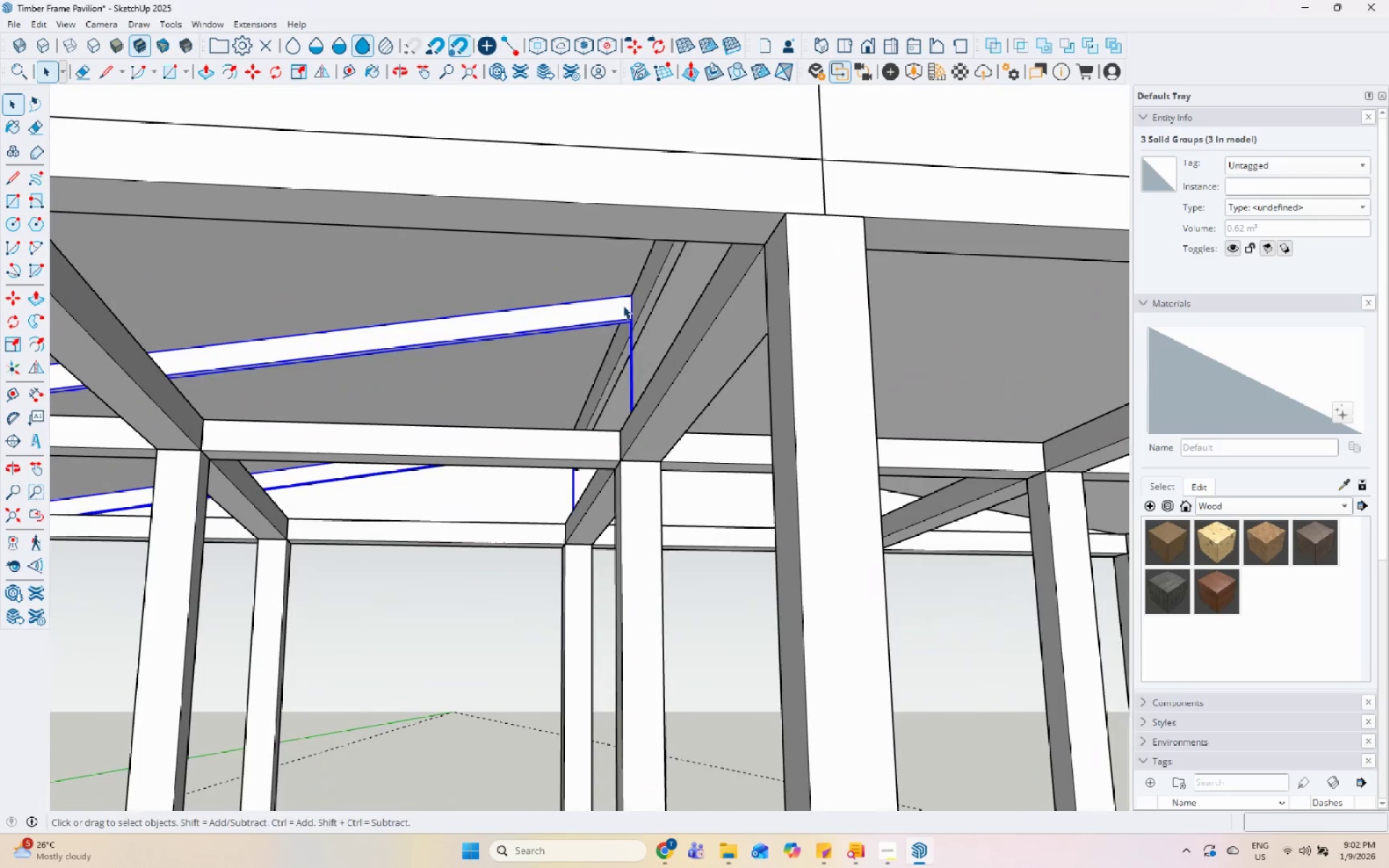 
left_click([623, 305])
 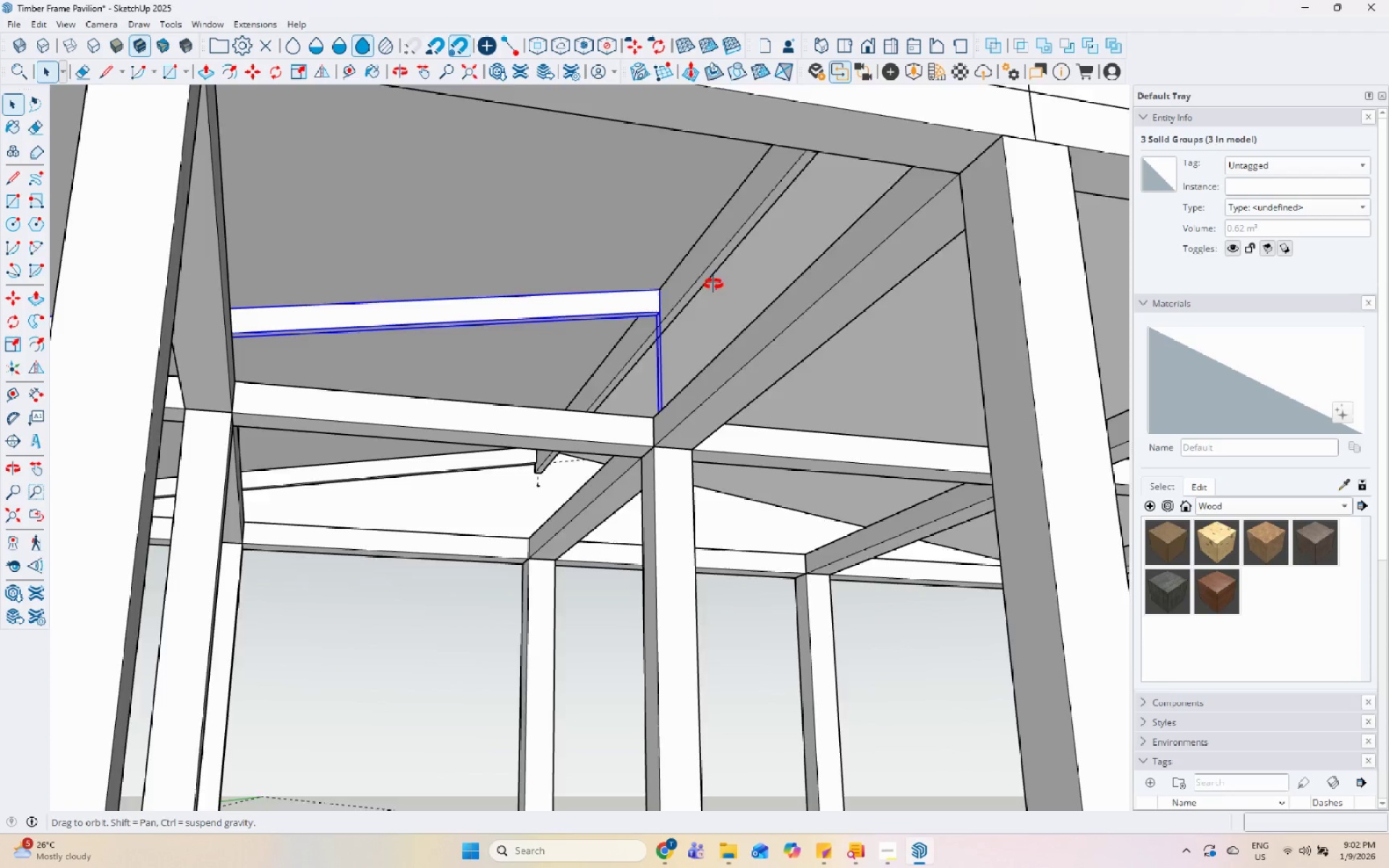 
scroll: coordinate [675, 289], scroll_direction: up, amount: 6.0
 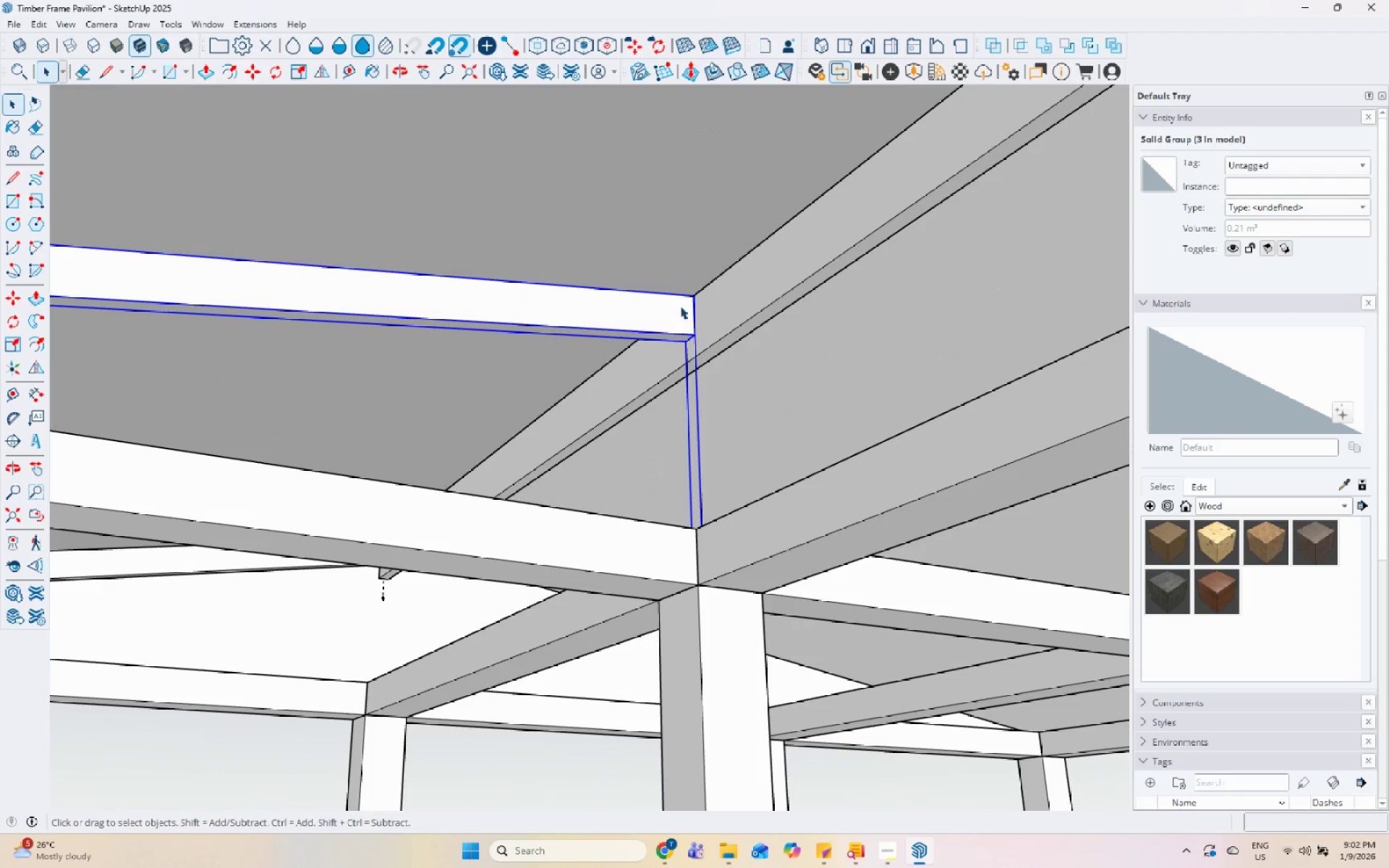 
key(M)
 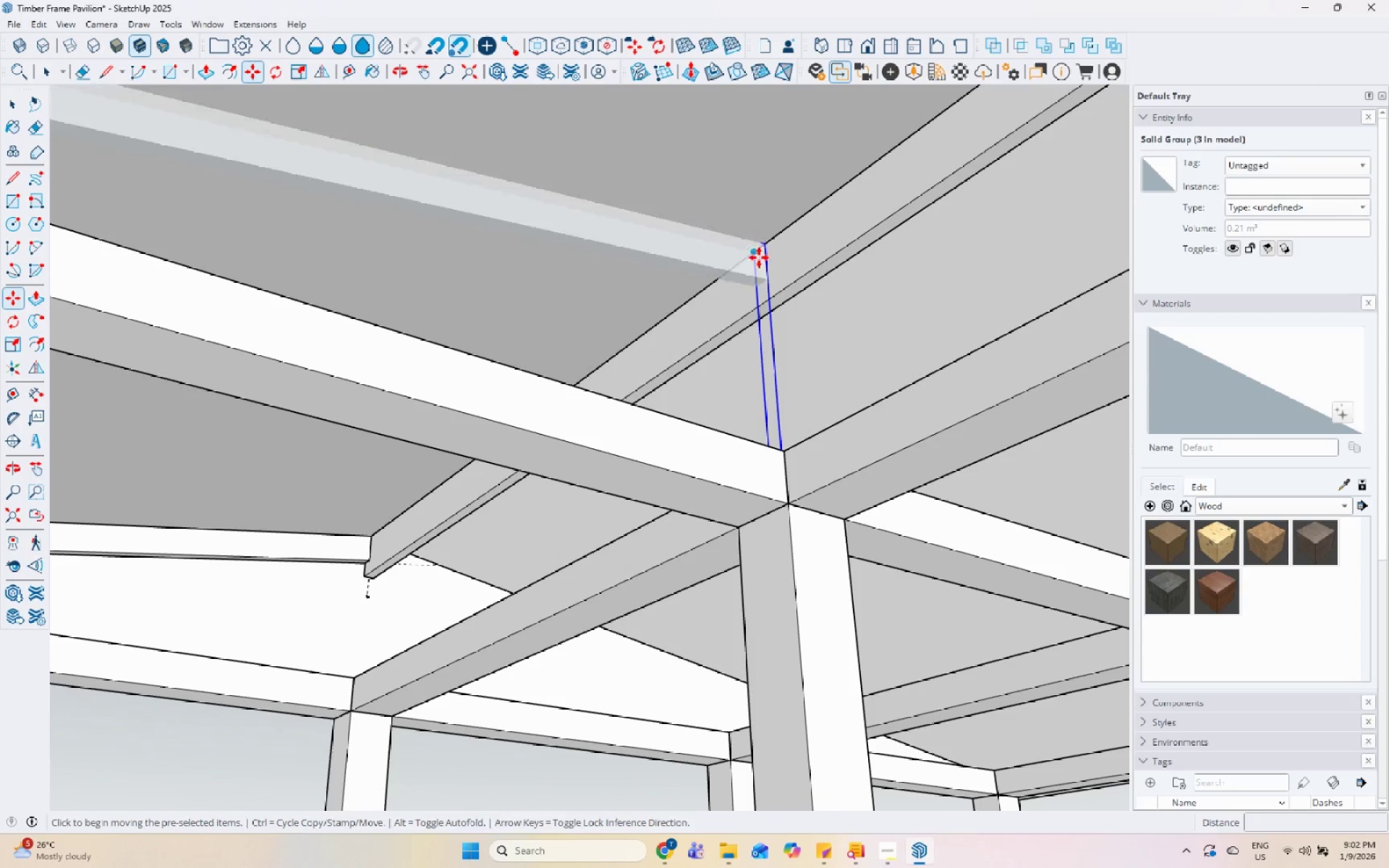 
key(Control+ControlLeft)
 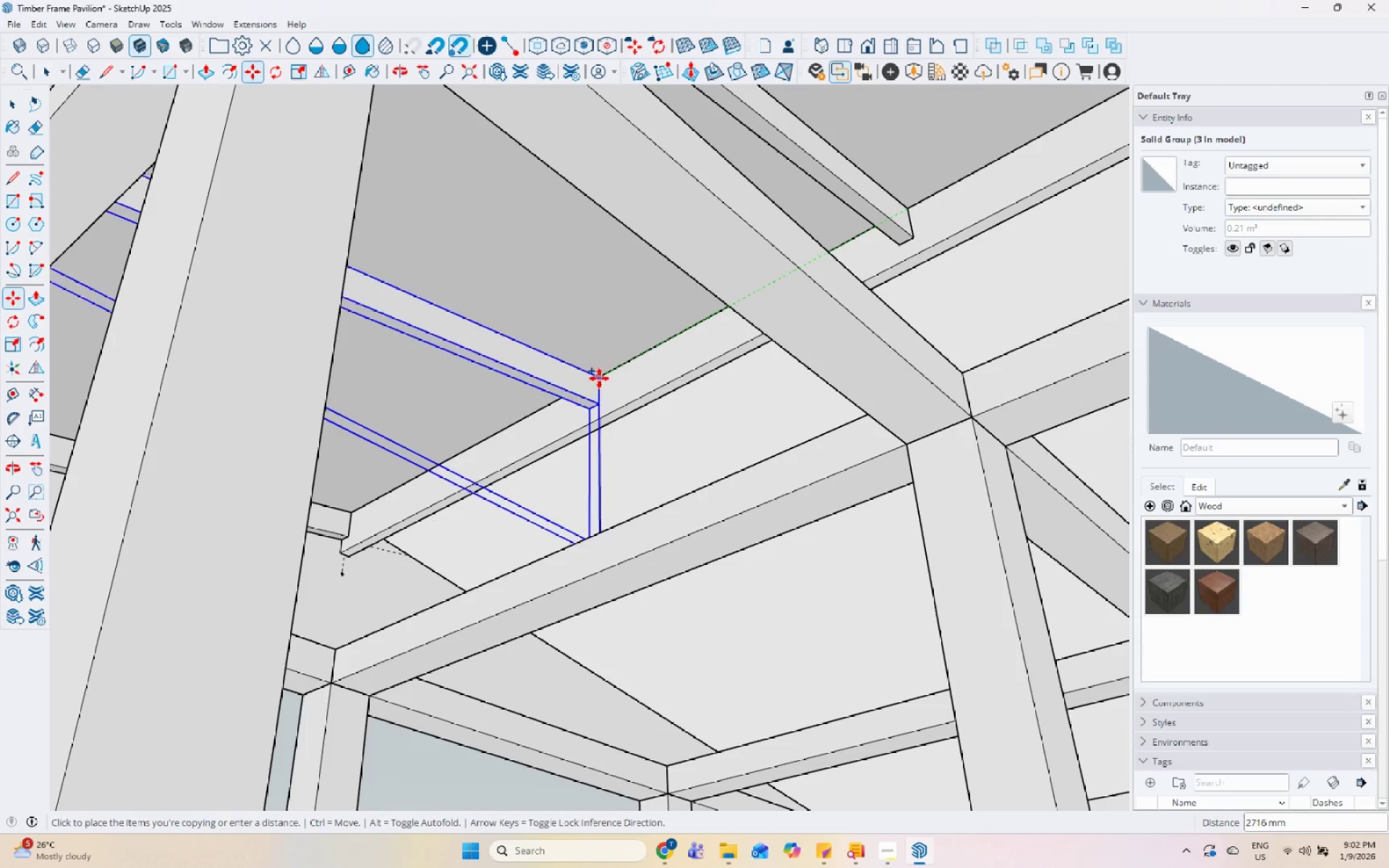 
left_click([588, 386])
 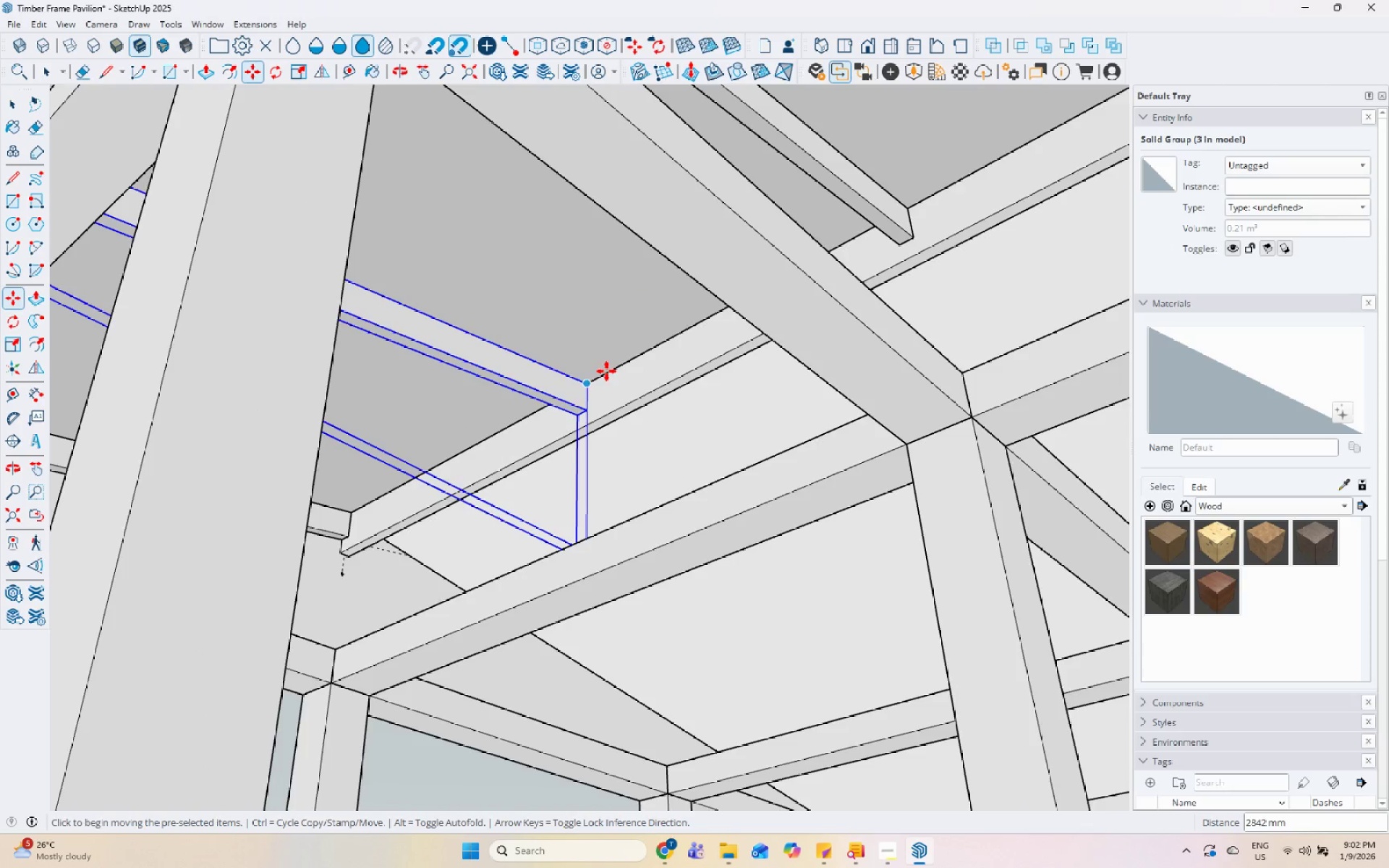 
scroll: coordinate [551, 484], scroll_direction: down, amount: 59.0
 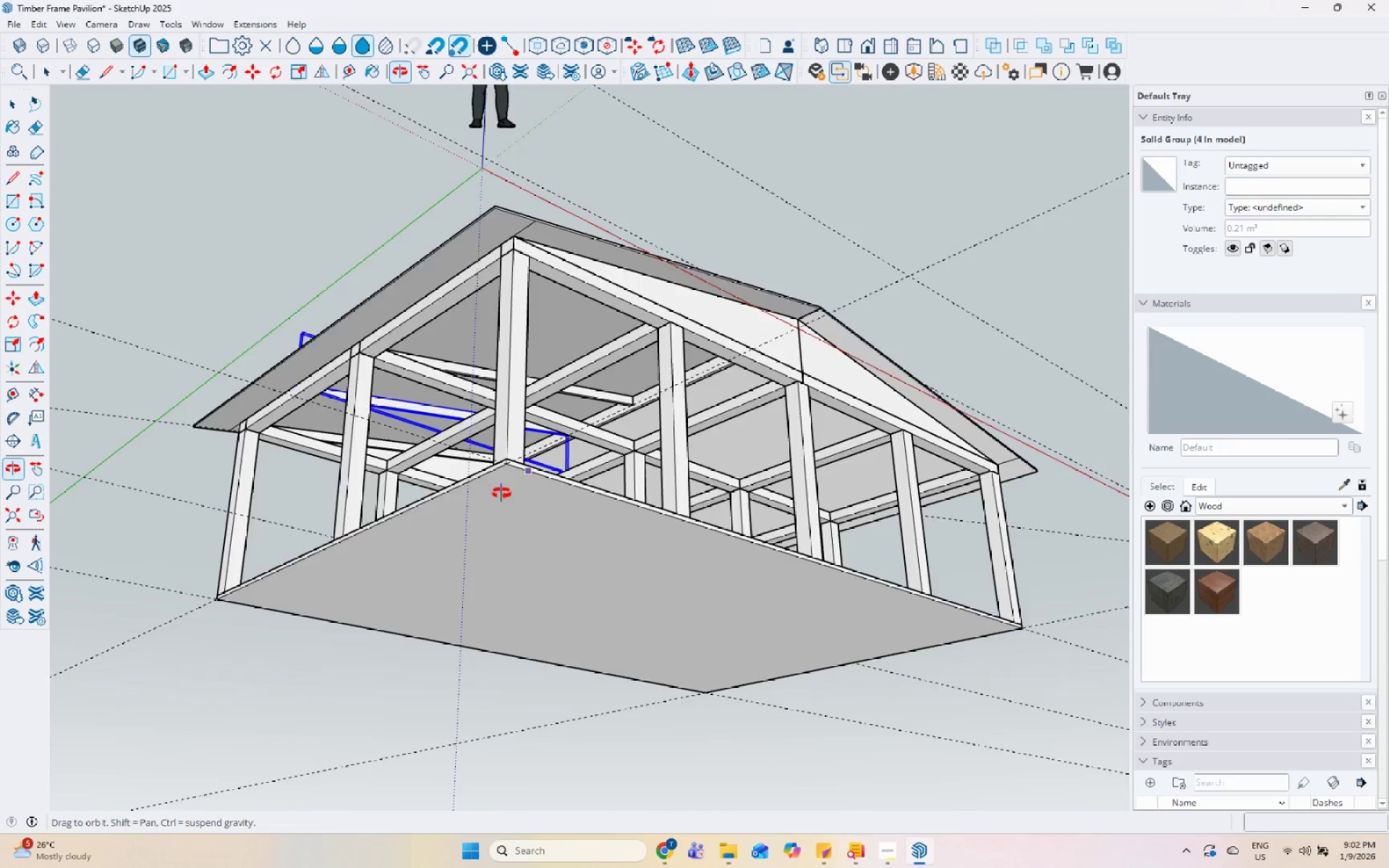 
key(Space)
 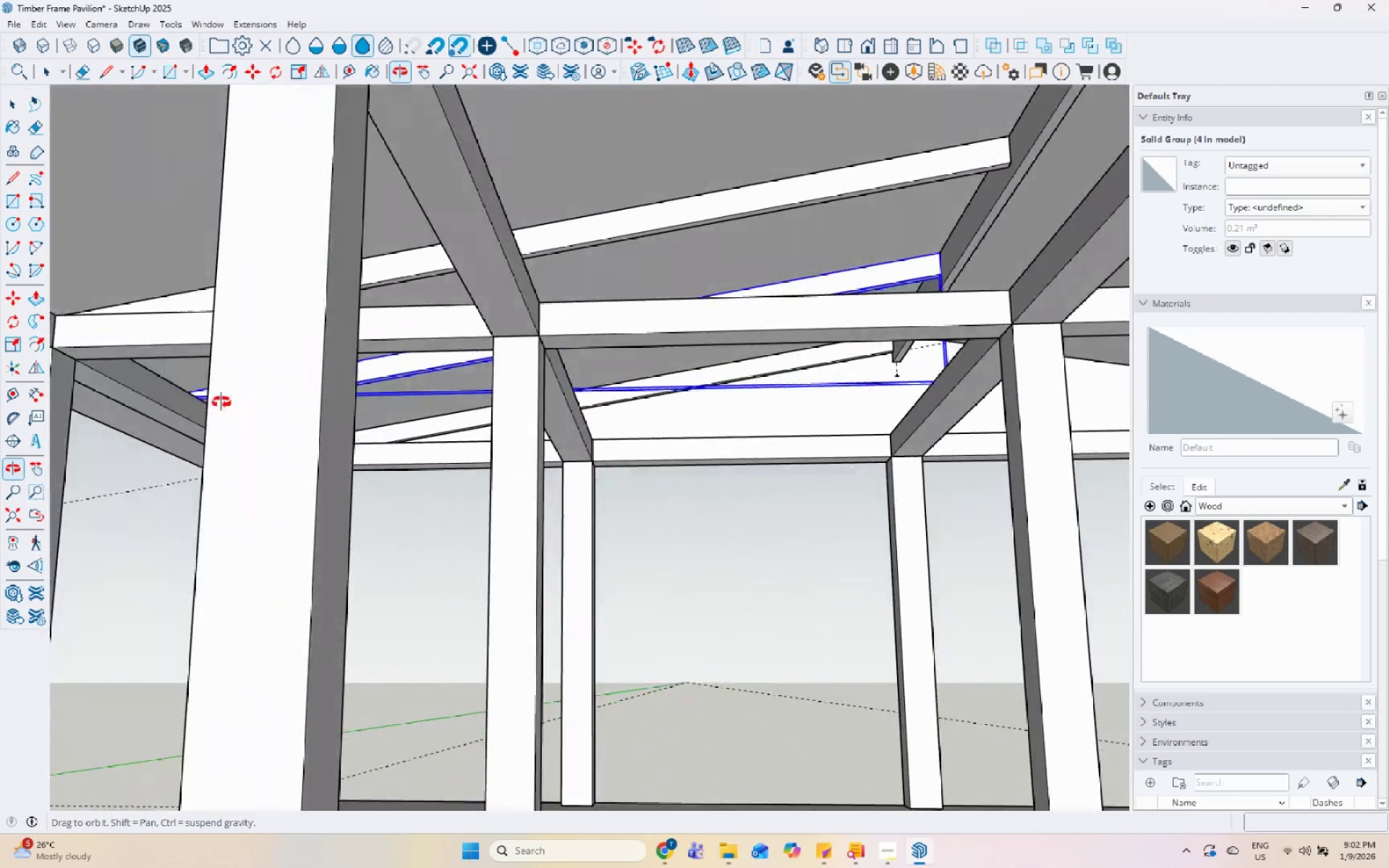 
scroll: coordinate [146, 356], scroll_direction: up, amount: 25.0
 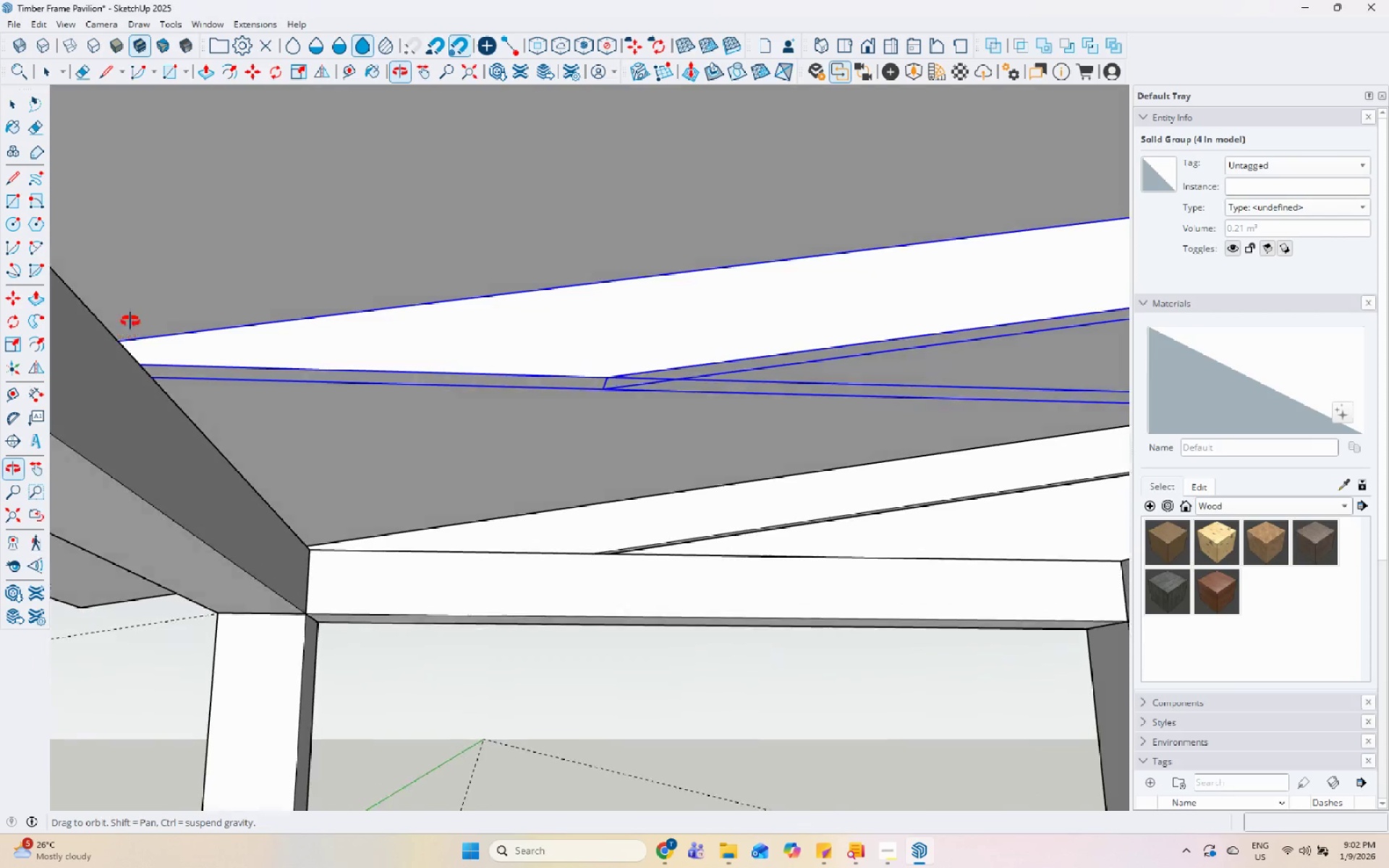 
scroll: coordinate [205, 344], scroll_direction: down, amount: 18.0
 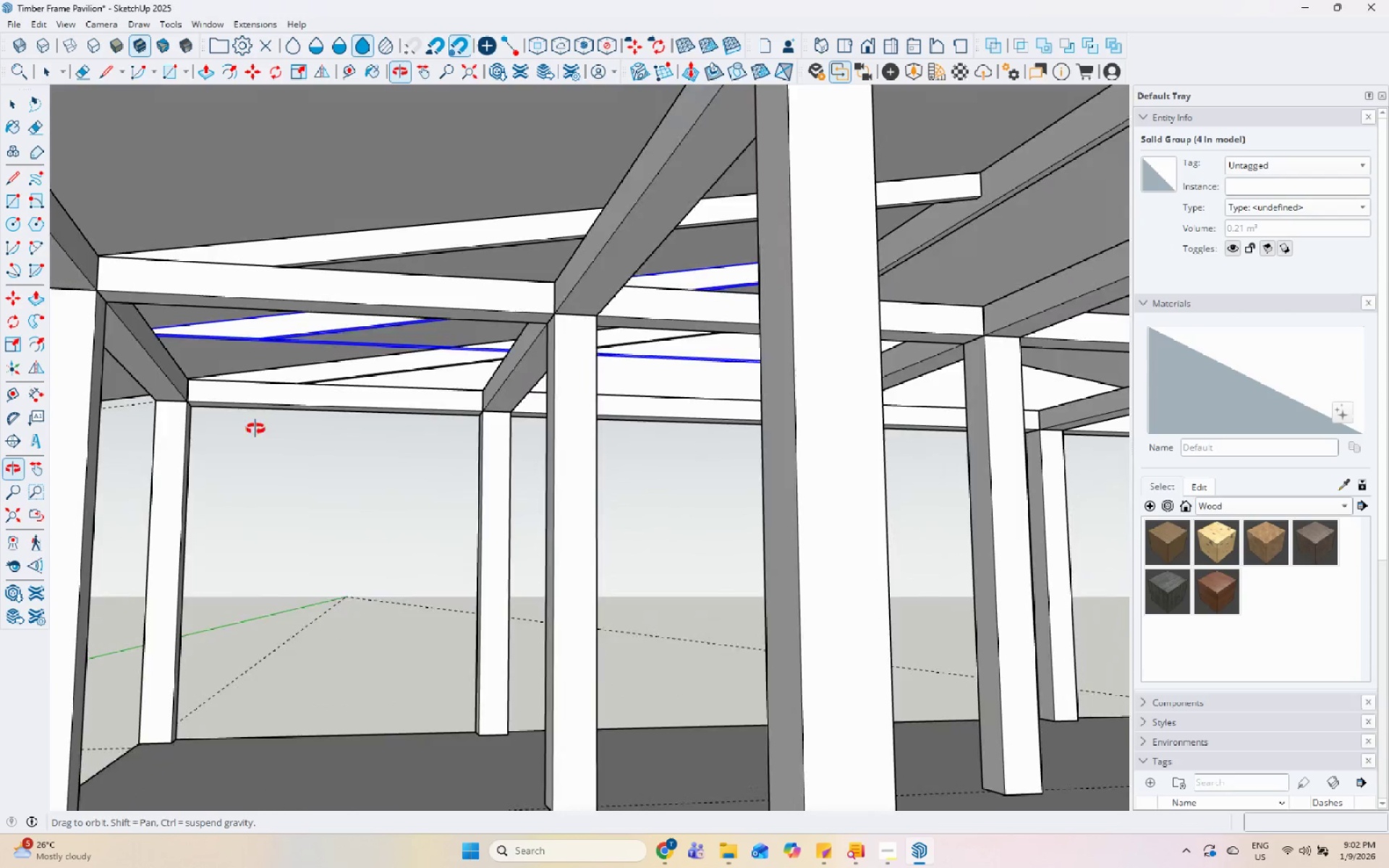 
key(Control+Z)
 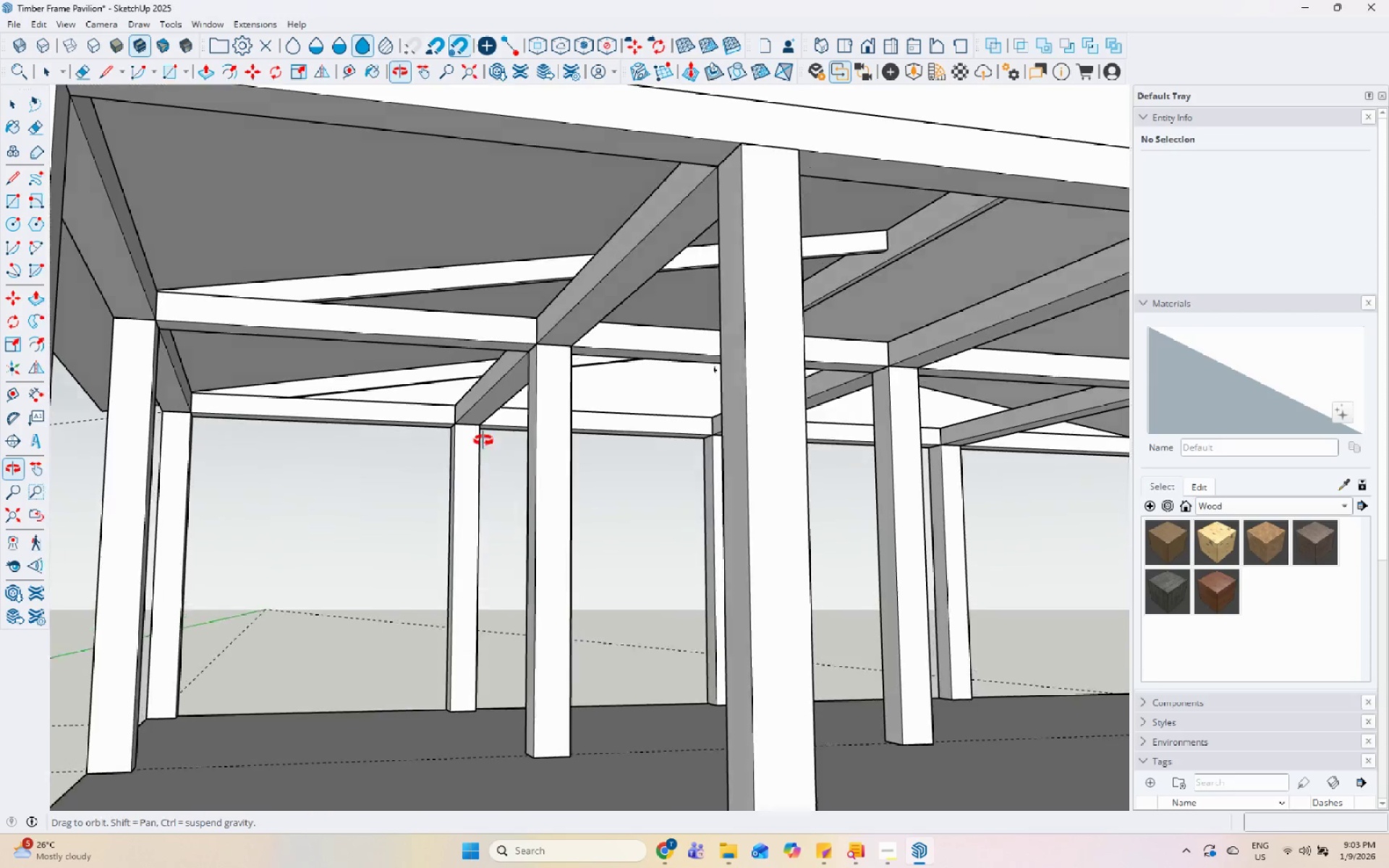 
scroll: coordinate [350, 499], scroll_direction: down, amount: 9.0
 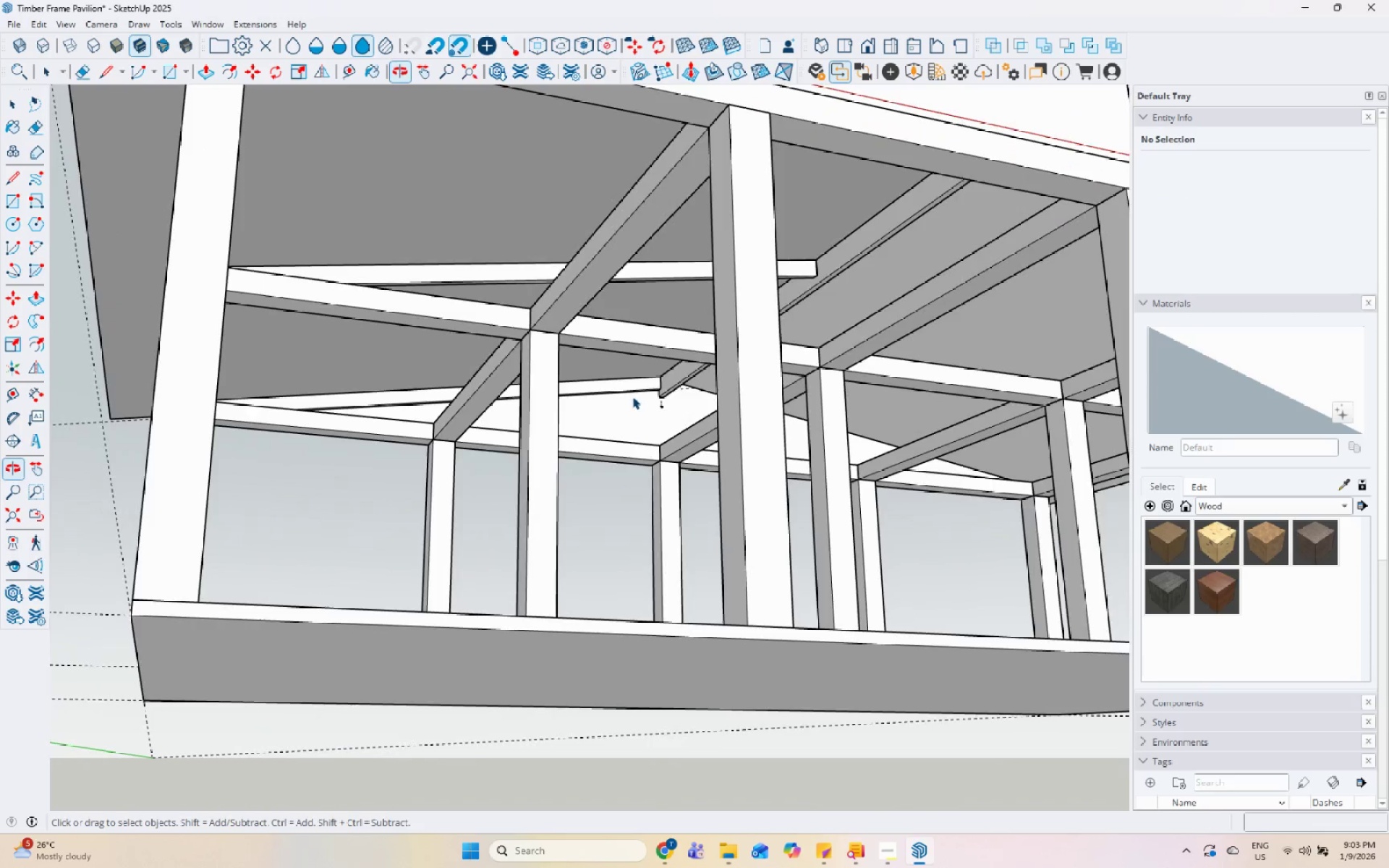 
left_click([640, 383])
 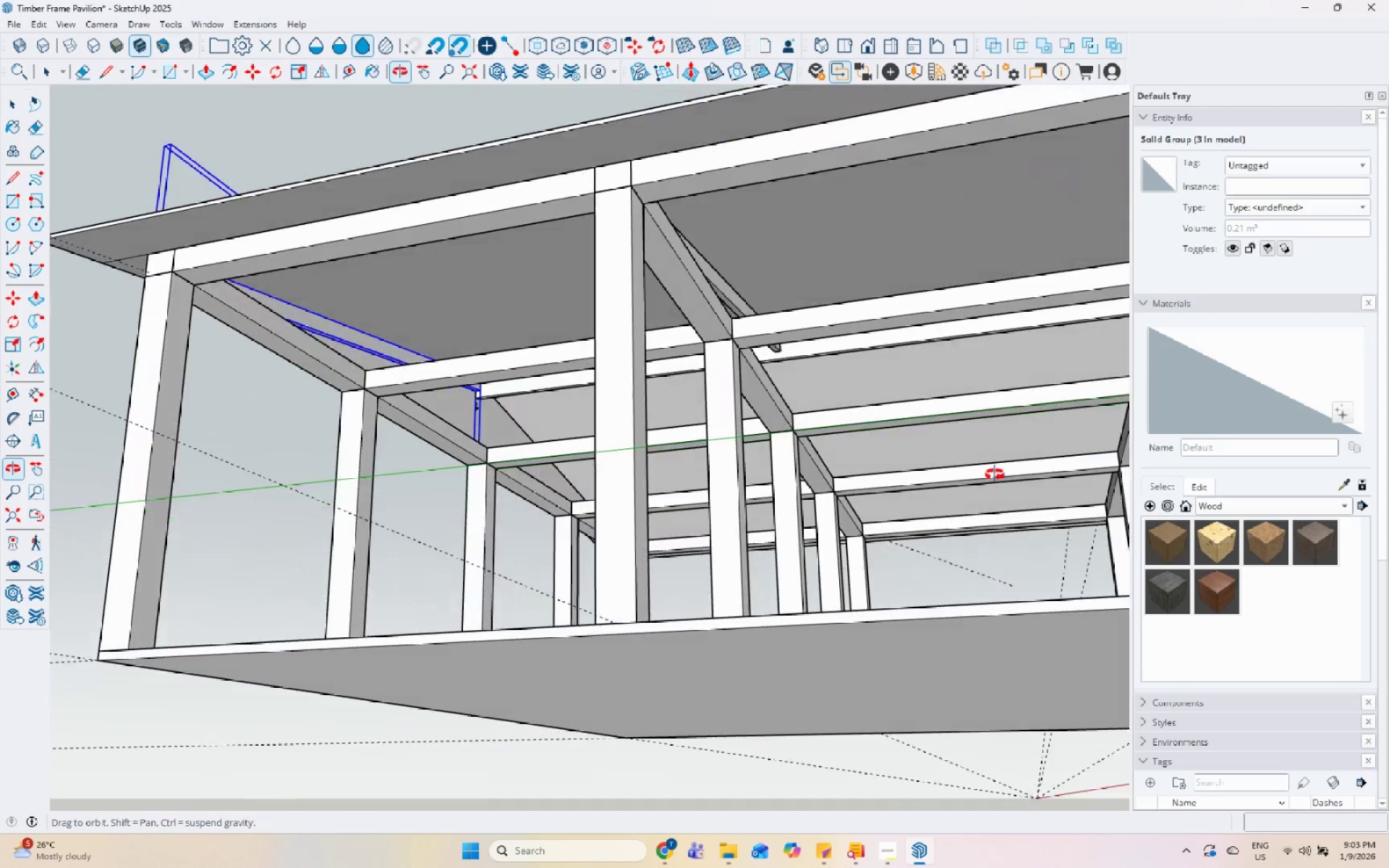 
hold_key(key=ControlLeft, duration=0.67)
 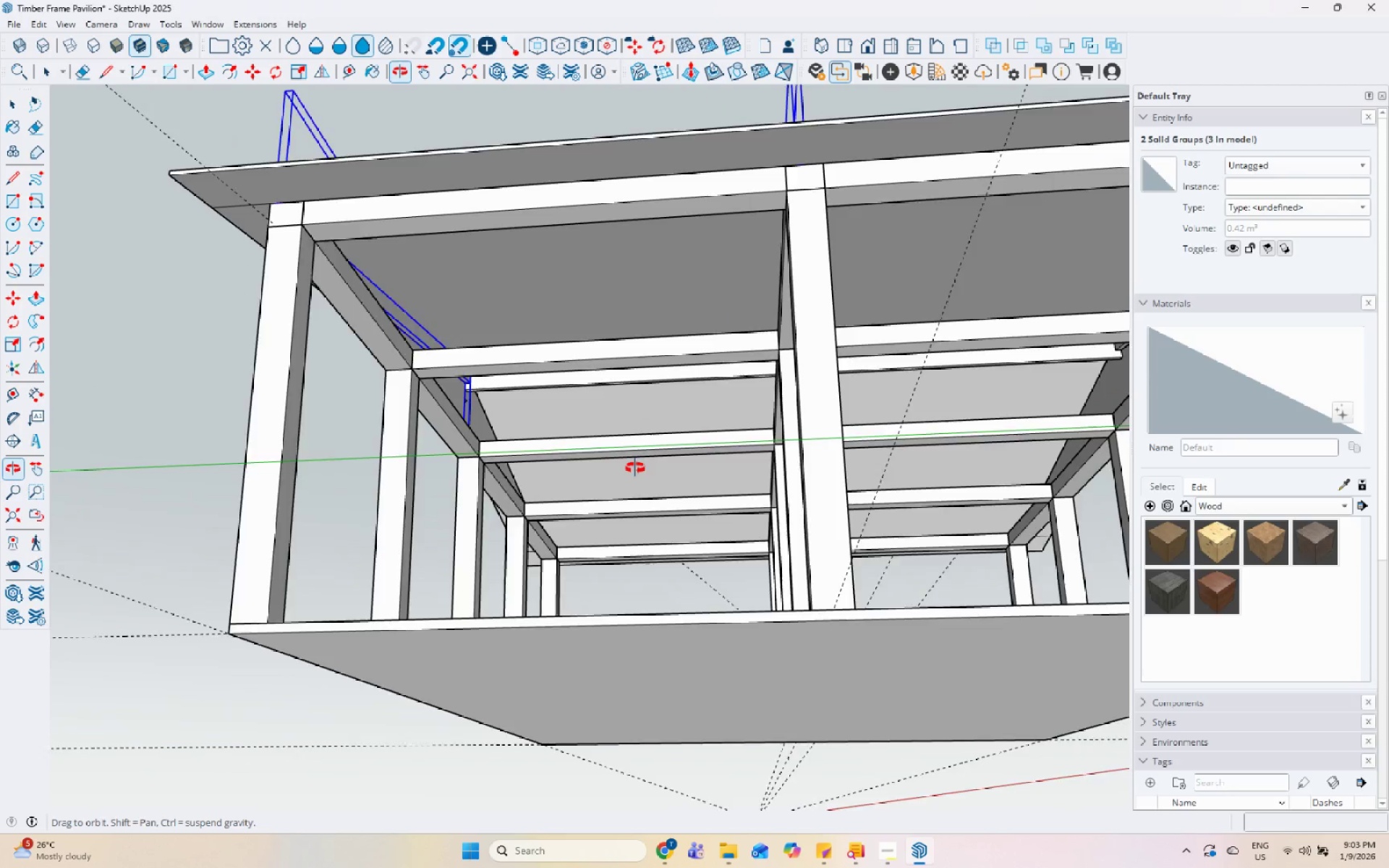 
hold_key(key=ControlLeft, duration=1.94)
scroll: coordinate [1034, 460], scroll_direction: up, amount: 1.0
 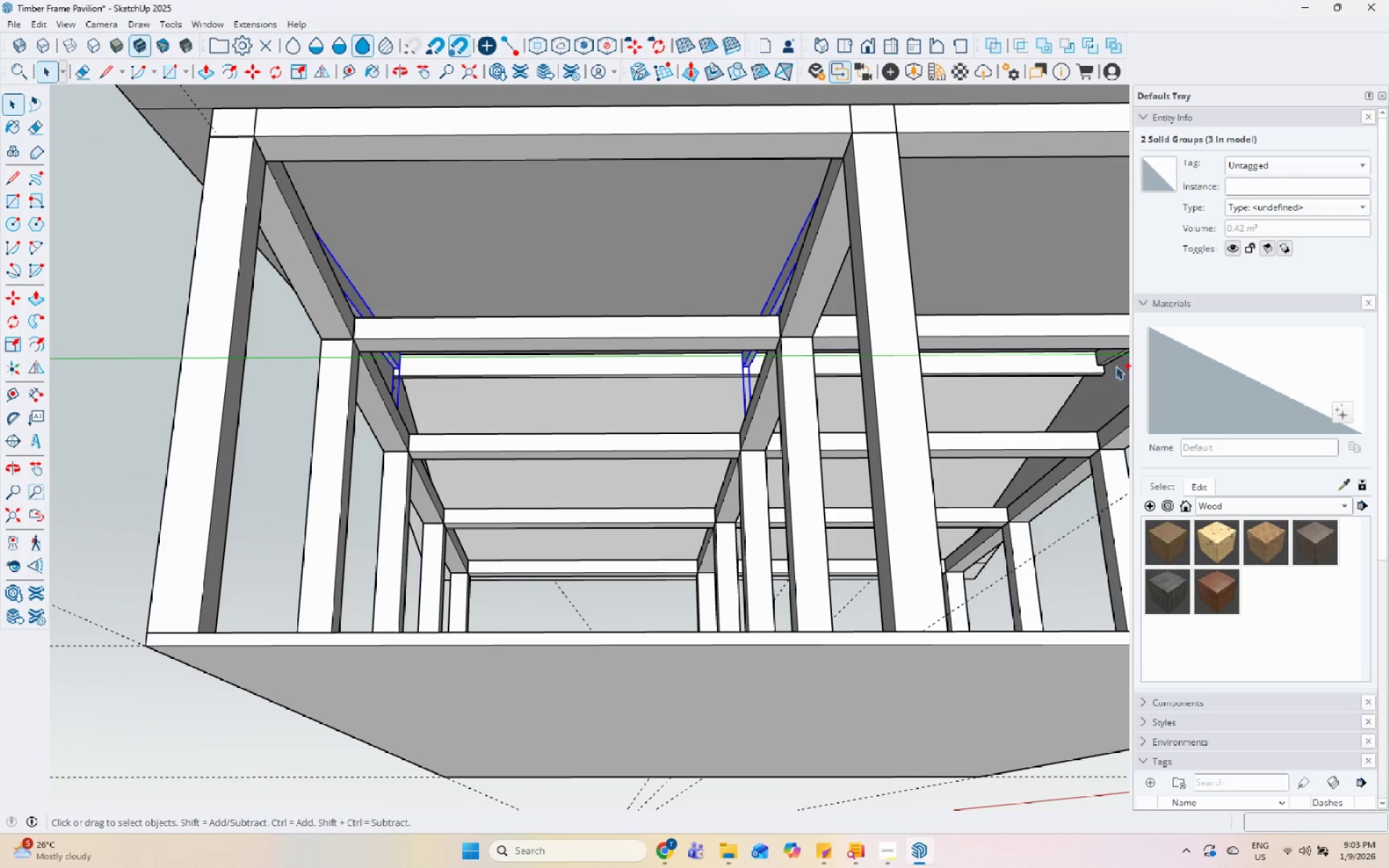 
hold_key(key=ControlLeft, duration=0.31)
left_click([1108, 359])
 